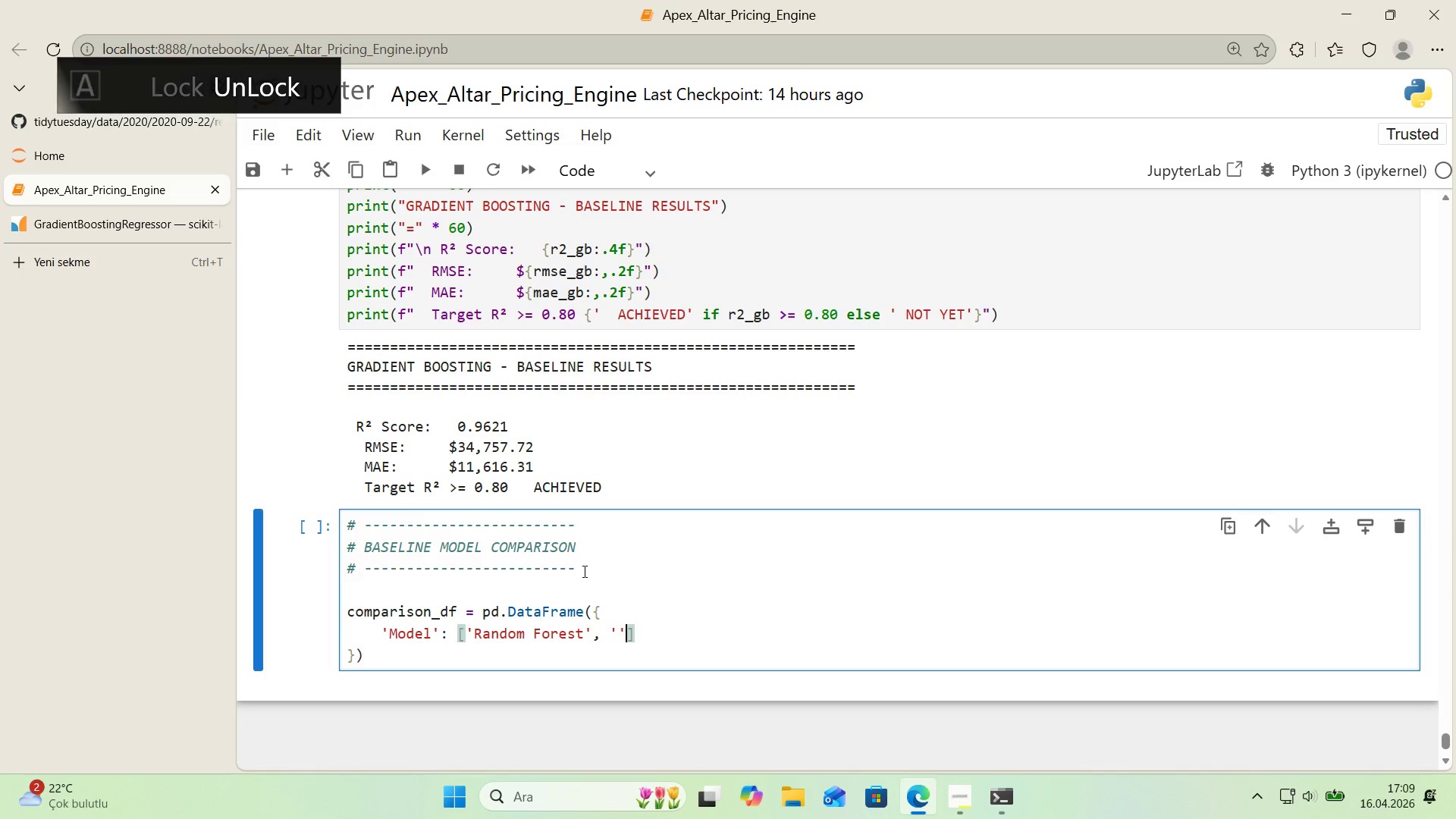 
key(ArrowLeft)
 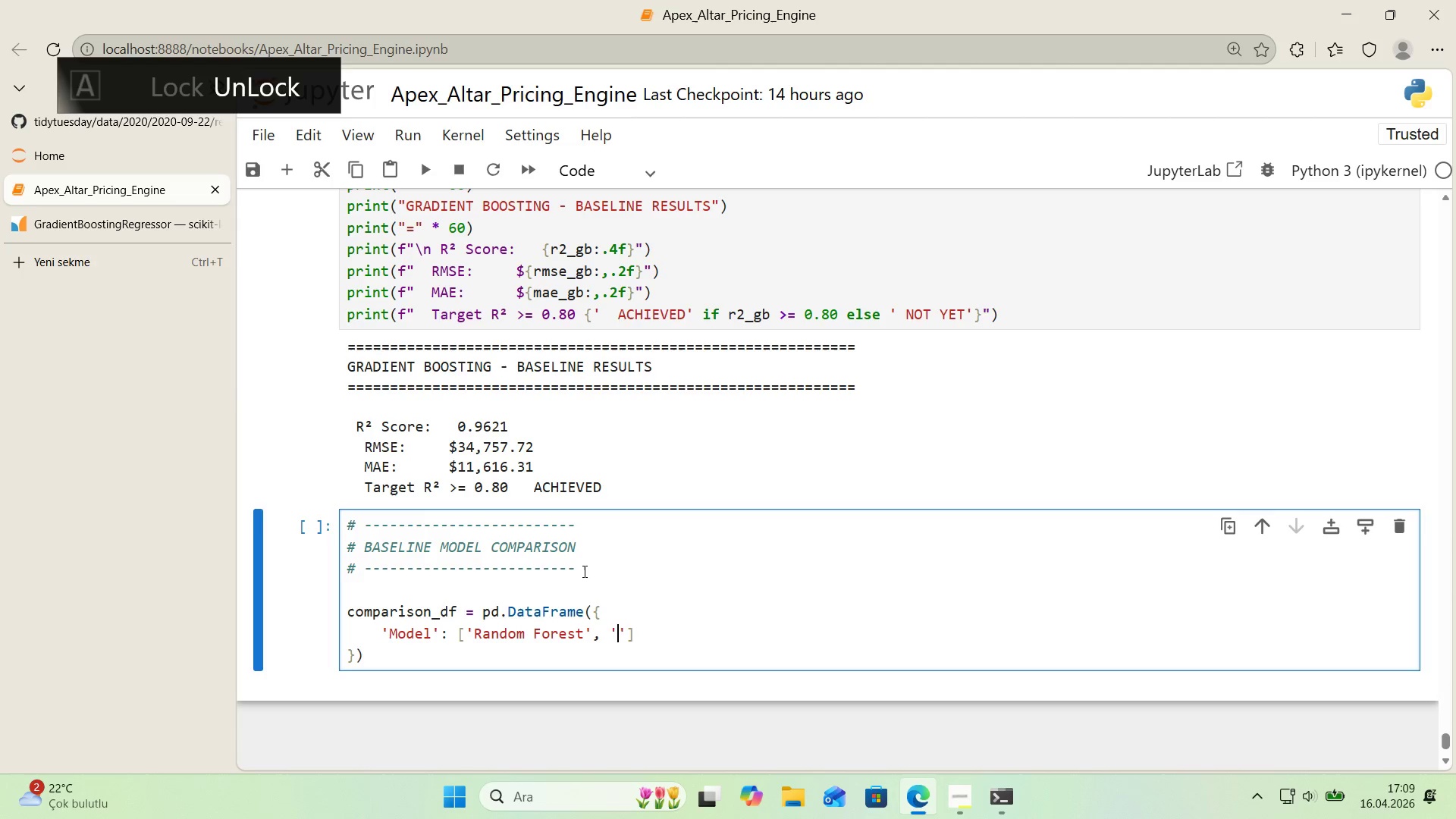 
type(Grad'ent Boost'ng)
 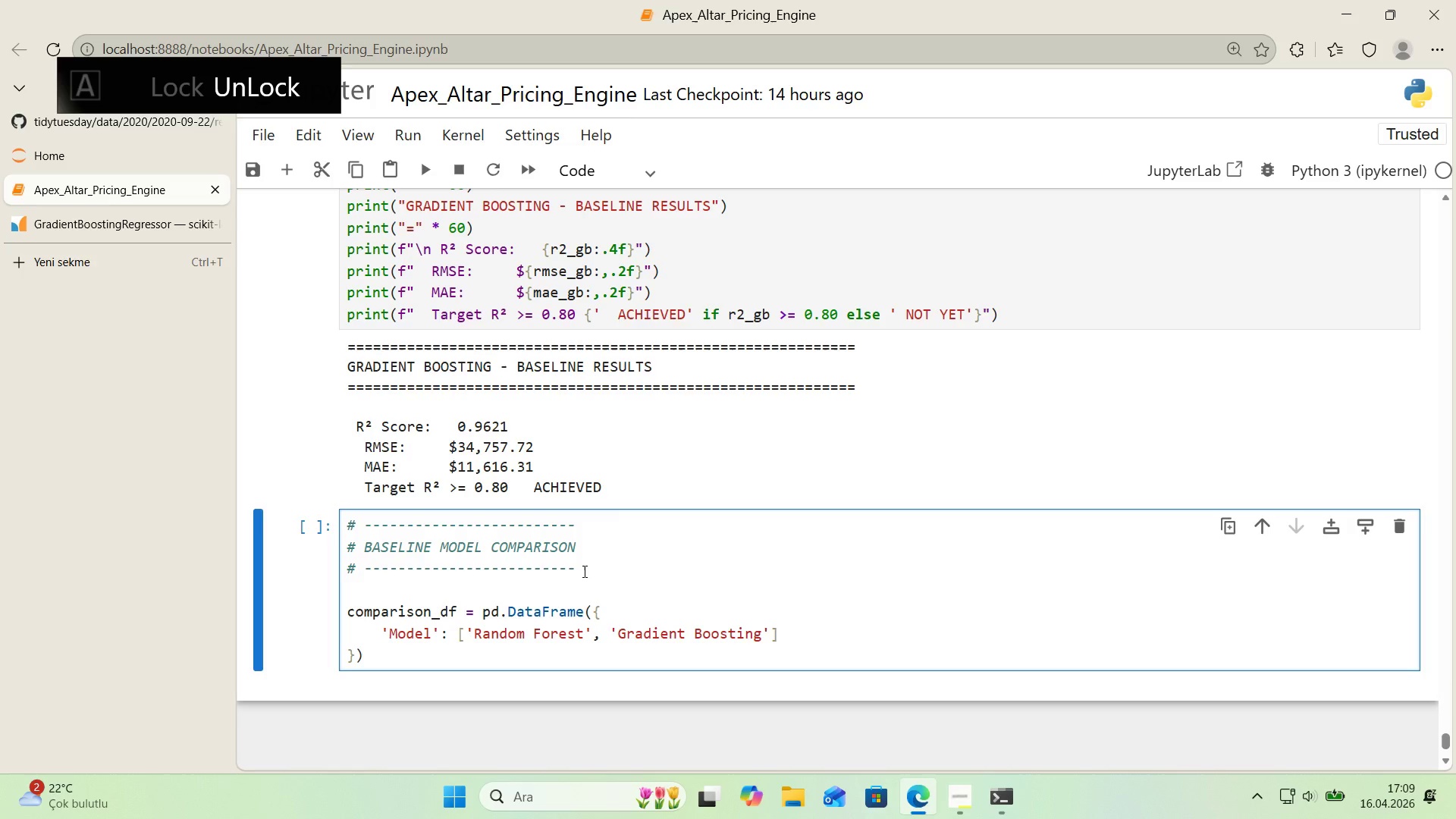 
key(ArrowRight)
 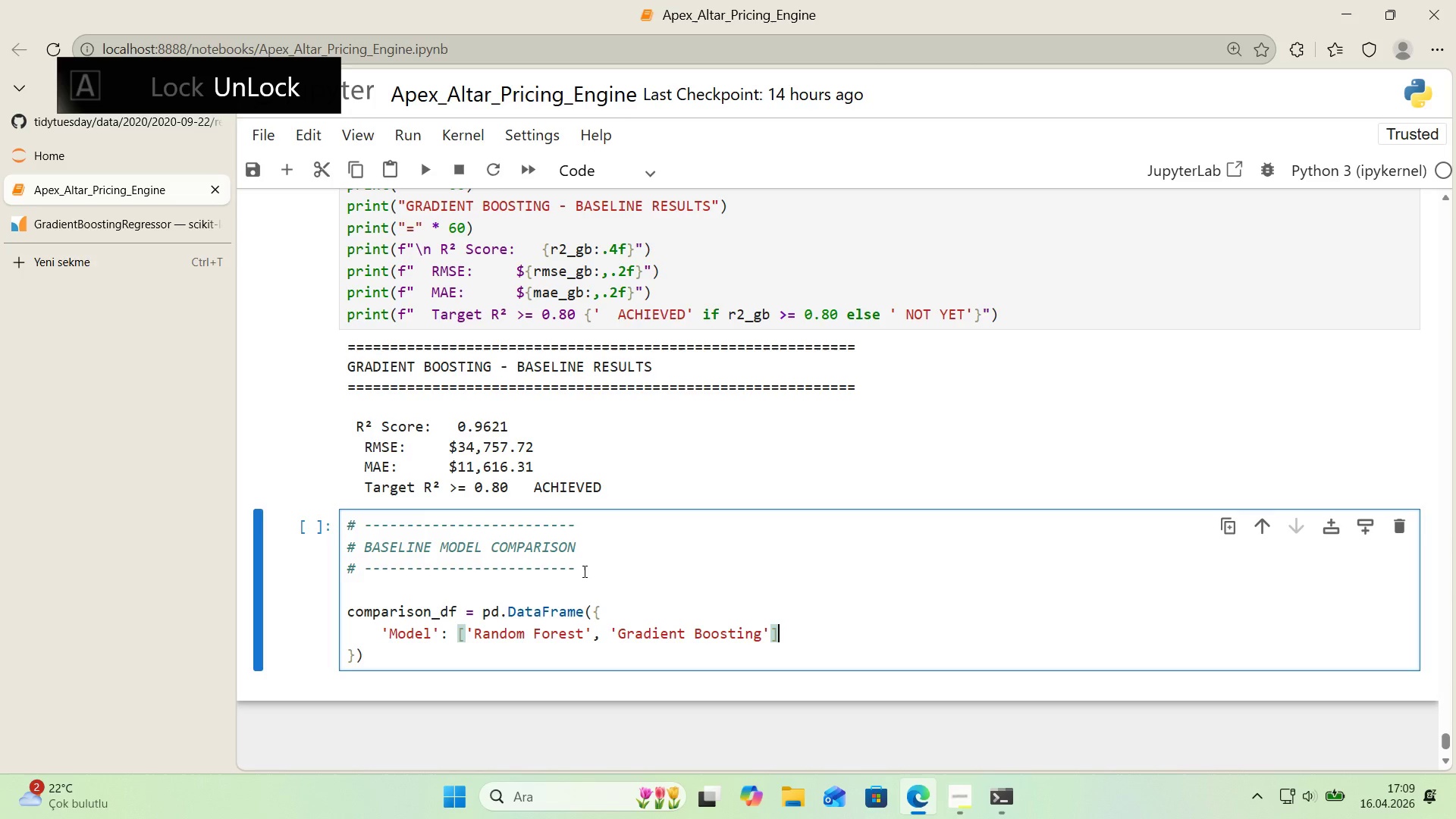 
key(ArrowRight)
 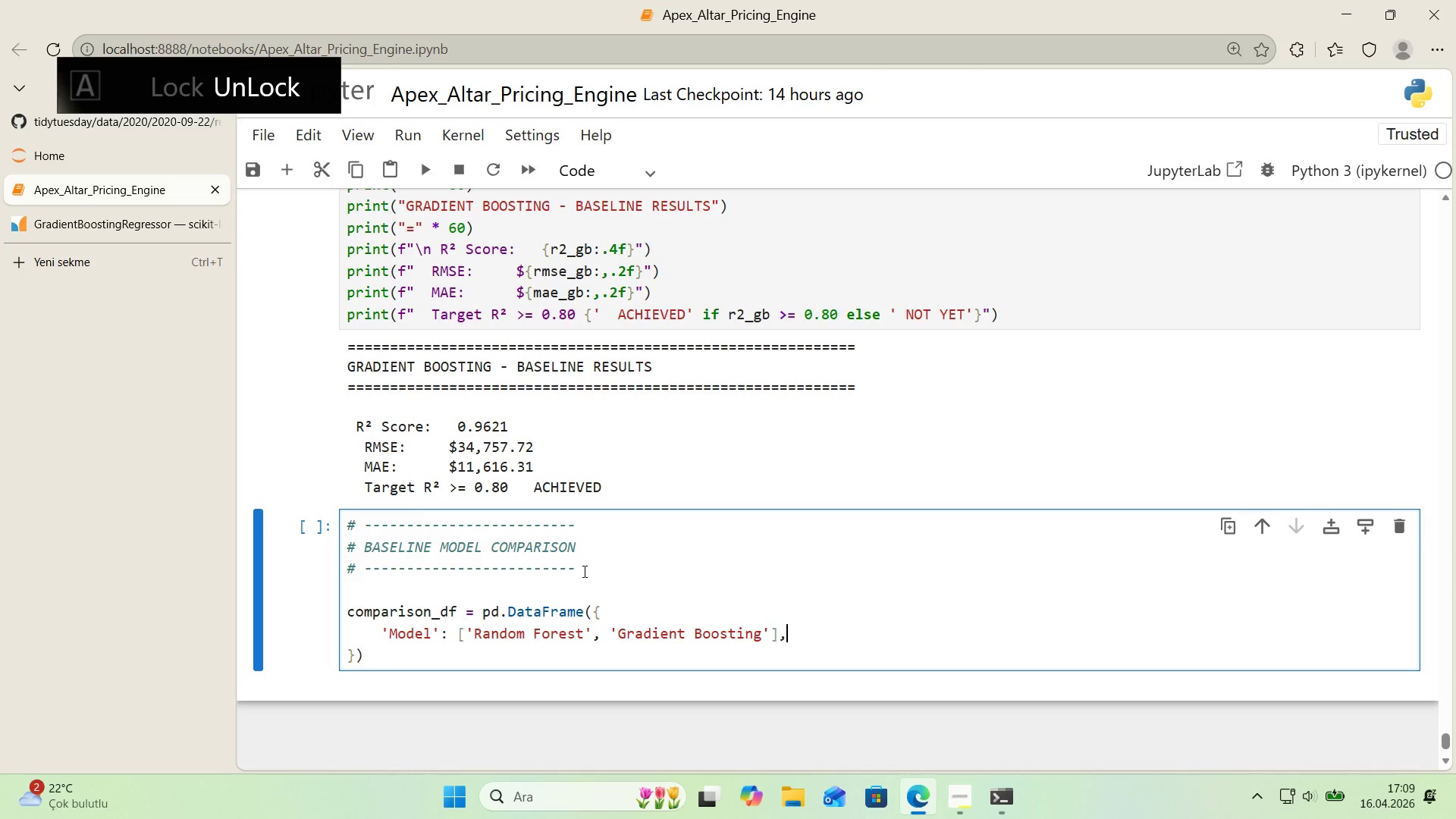 
key(Comma)
 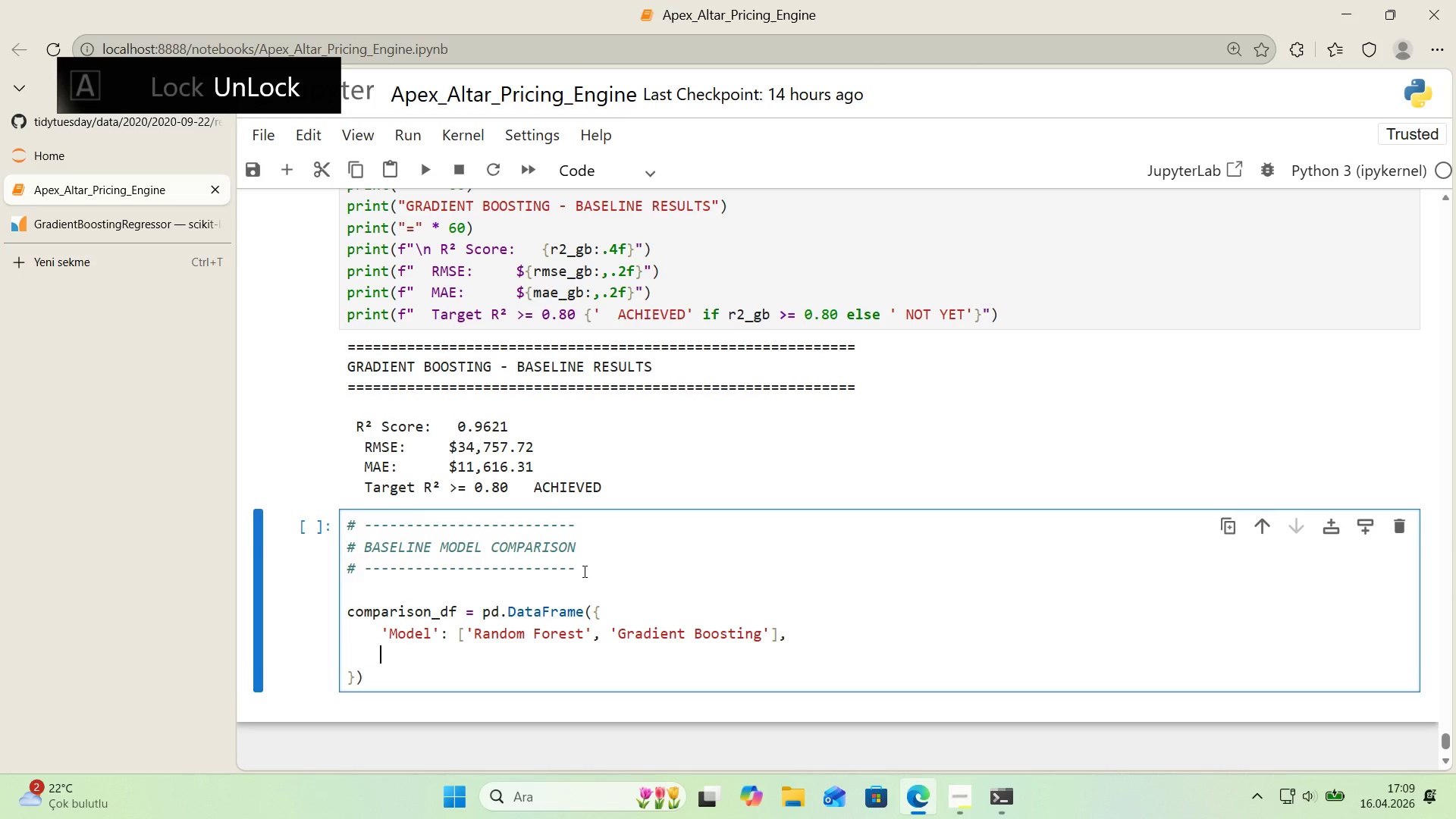 
key(Enter)
 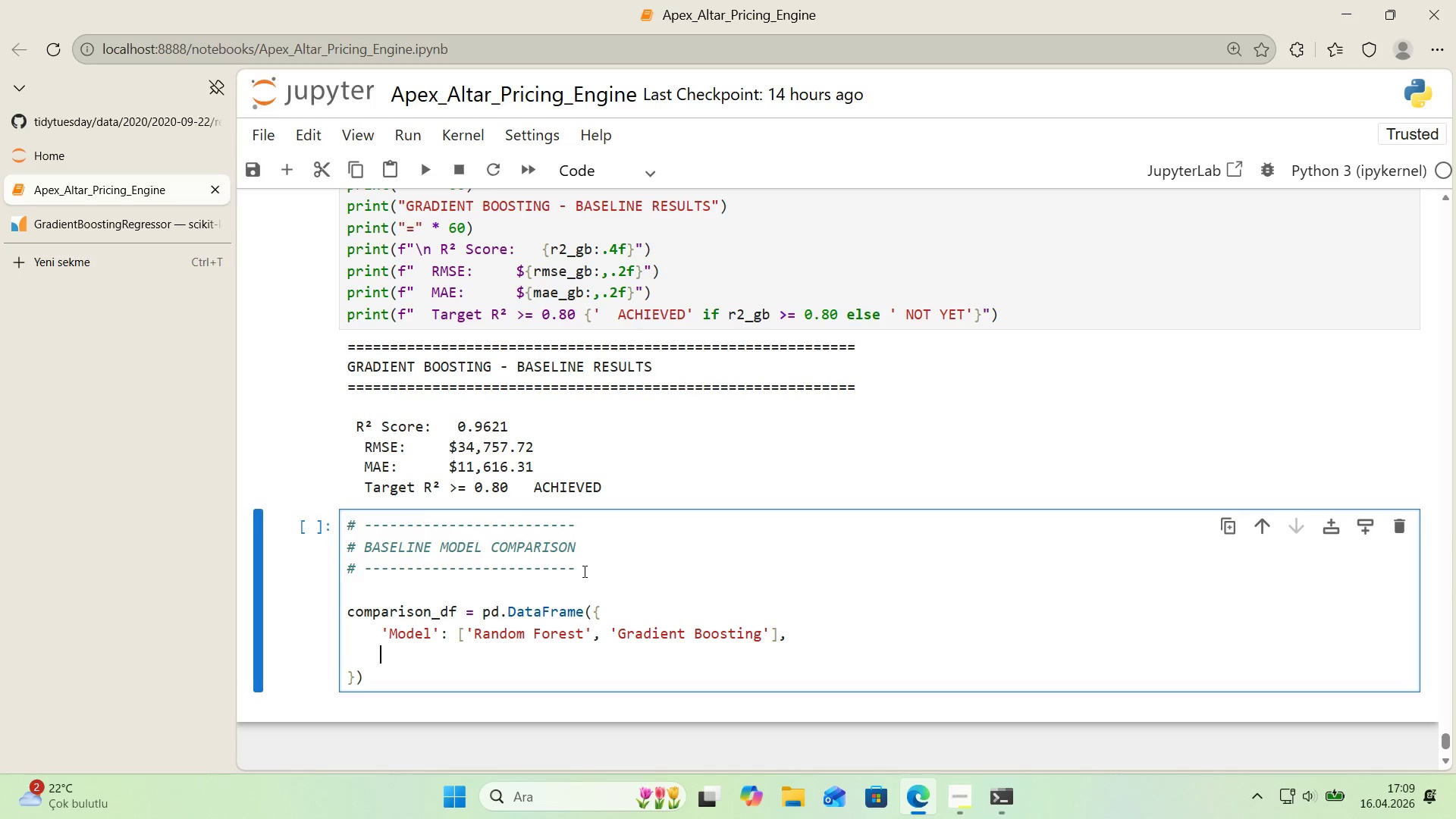 
type(@@)
 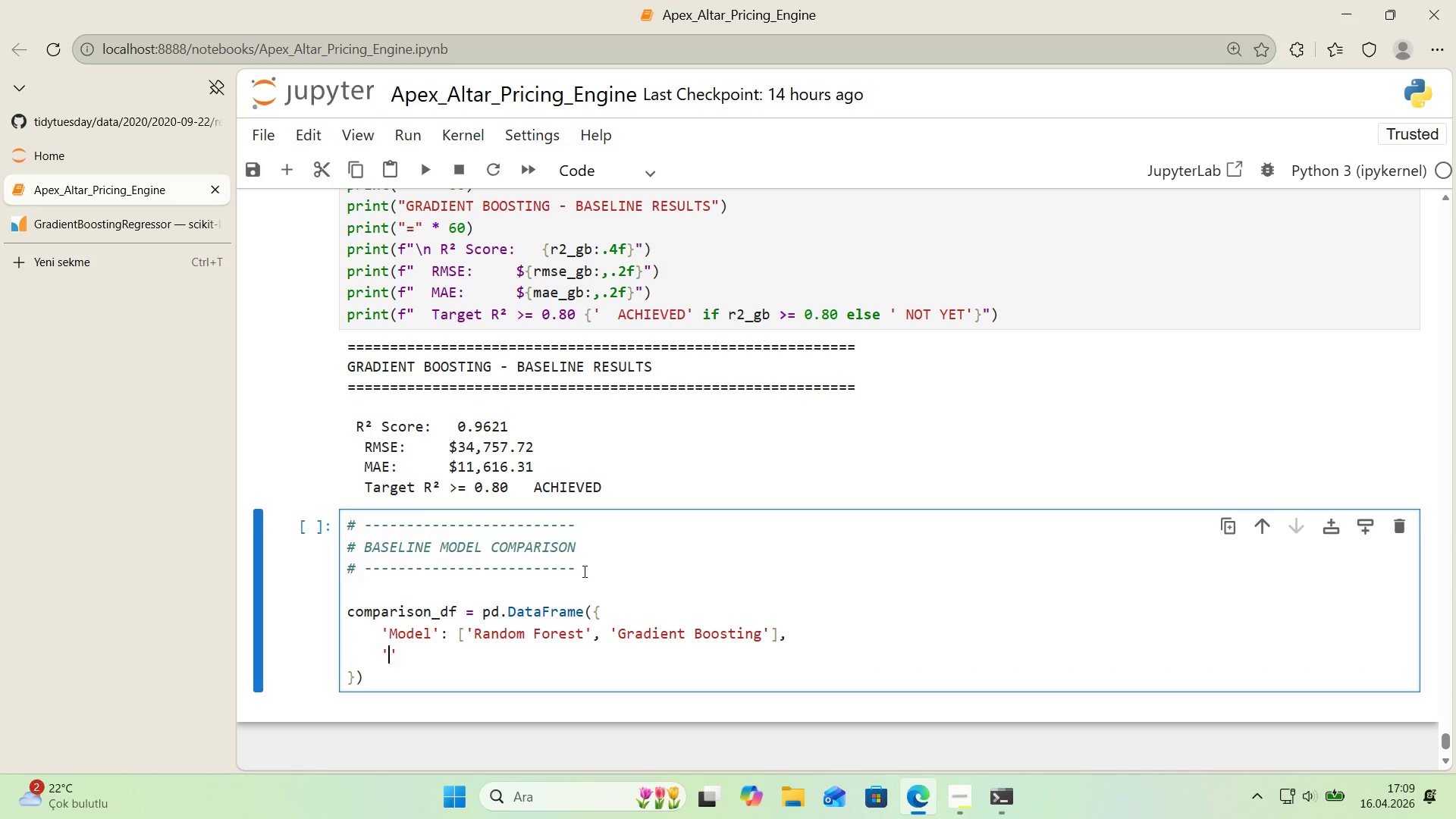 
key(ArrowLeft)
 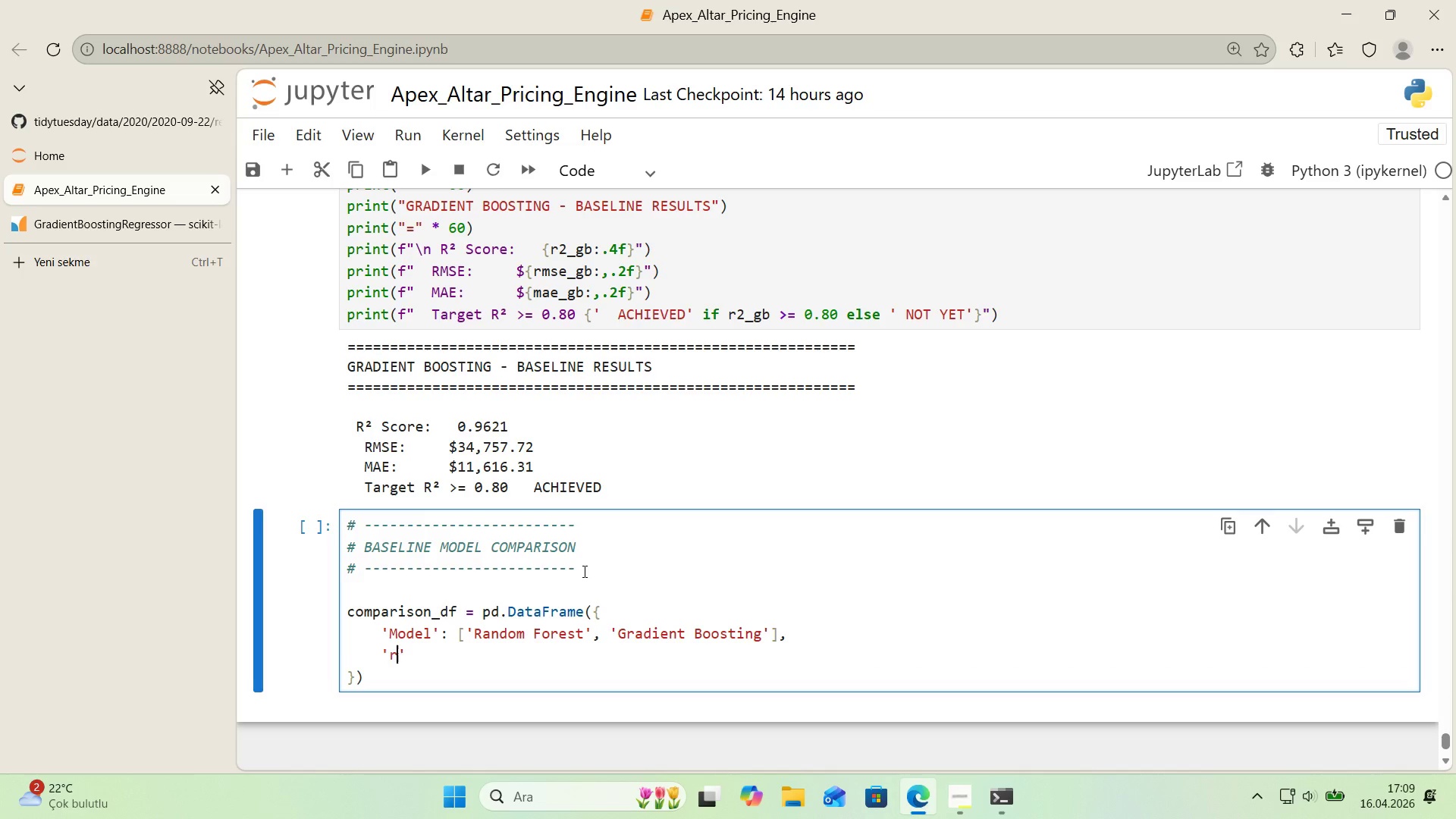 
key(R)
 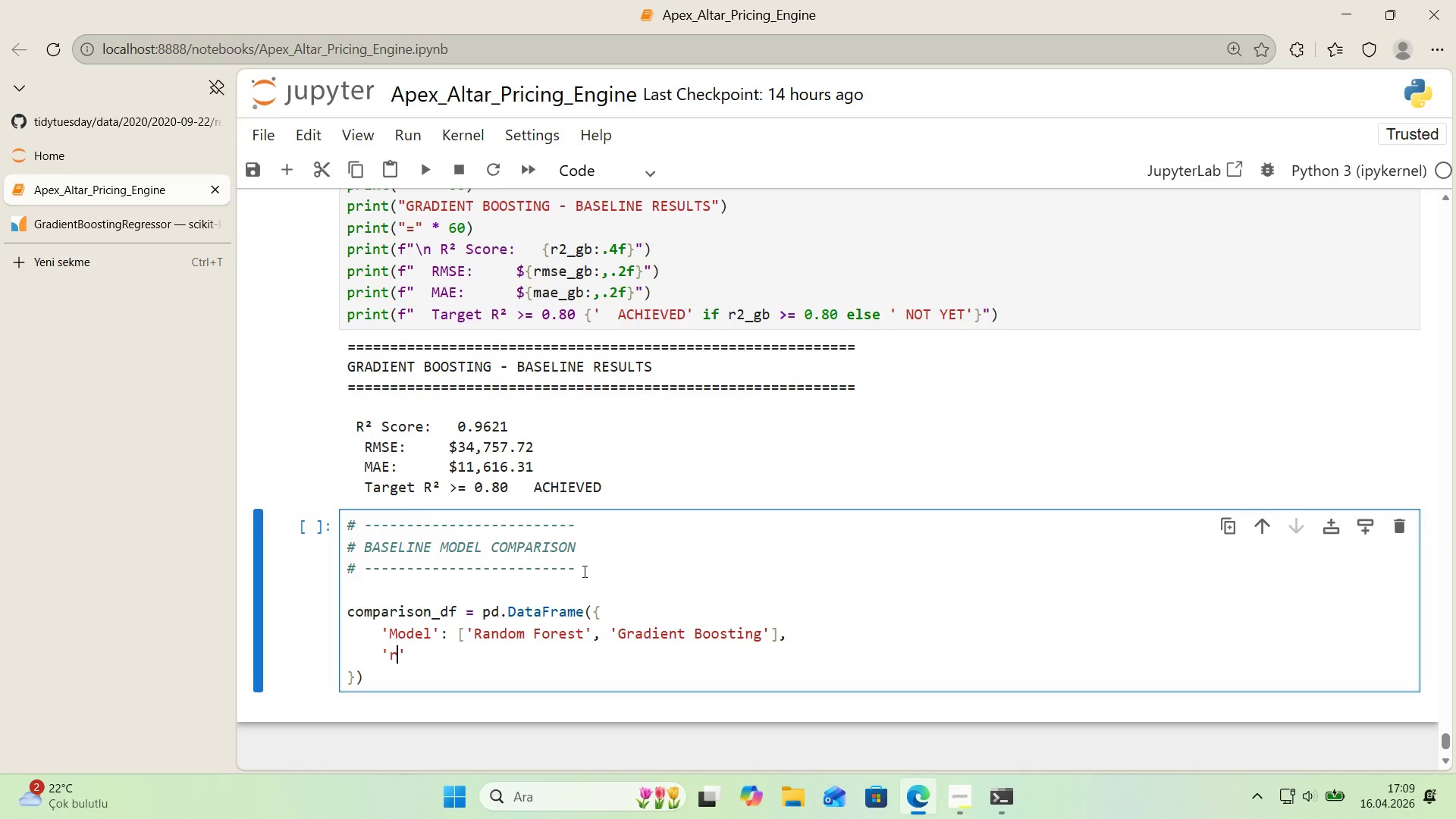 
key(CapsLock)
 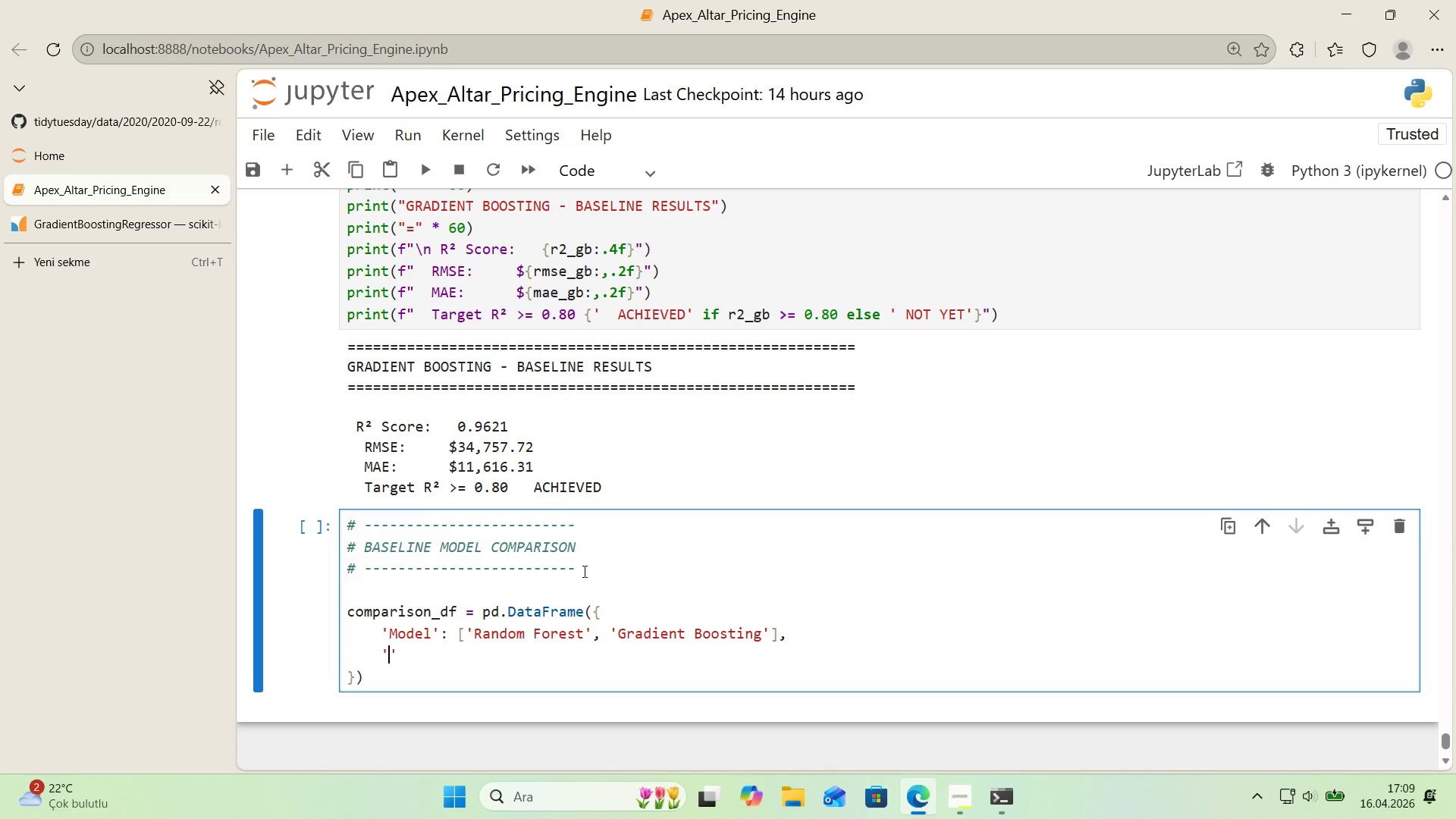 
key(Backspace)
 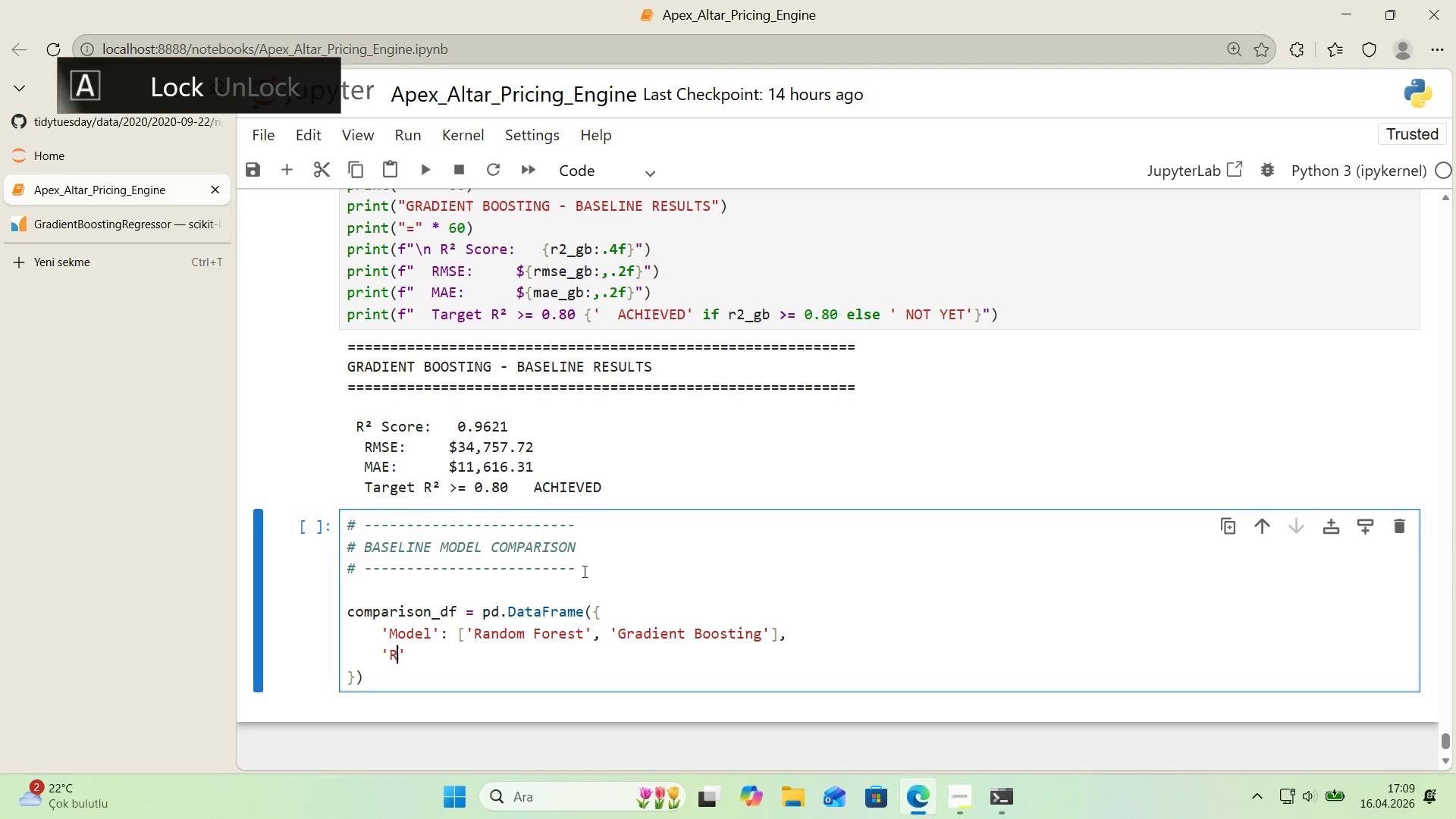 
key(R)
 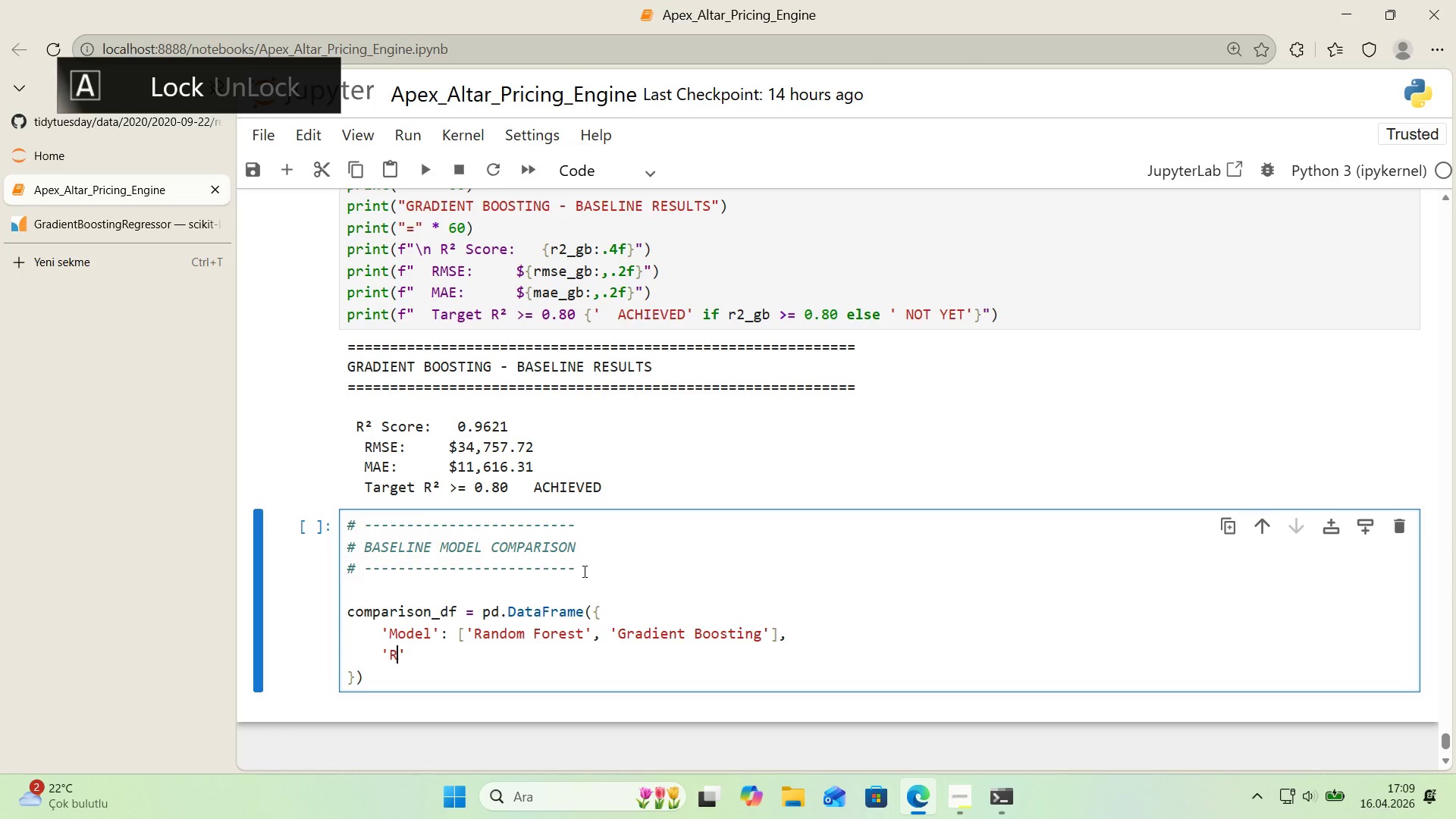 
key(CapsLock)
 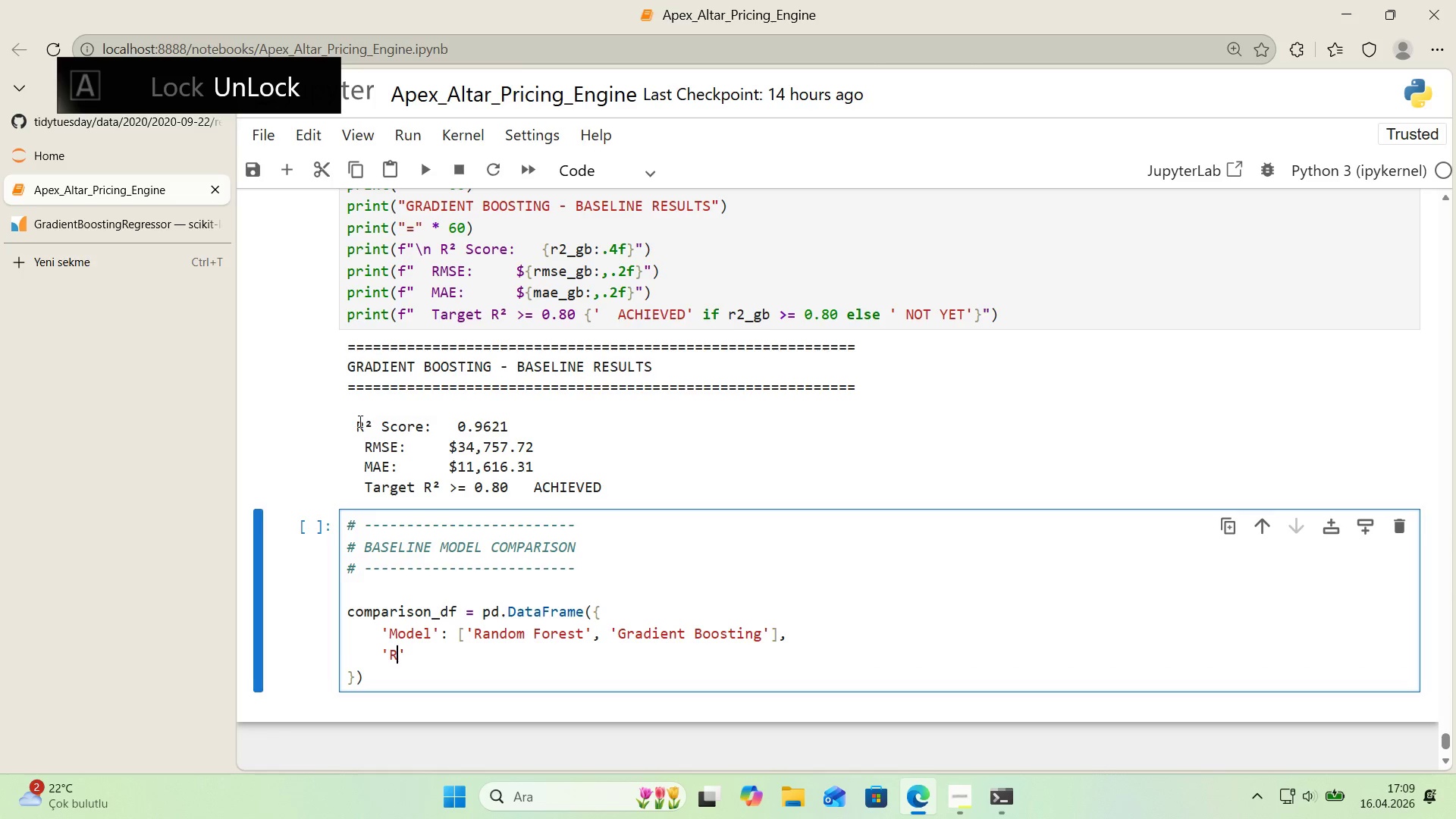 
left_click_drag(start_coordinate=[356, 426], to_coordinate=[429, 431])
 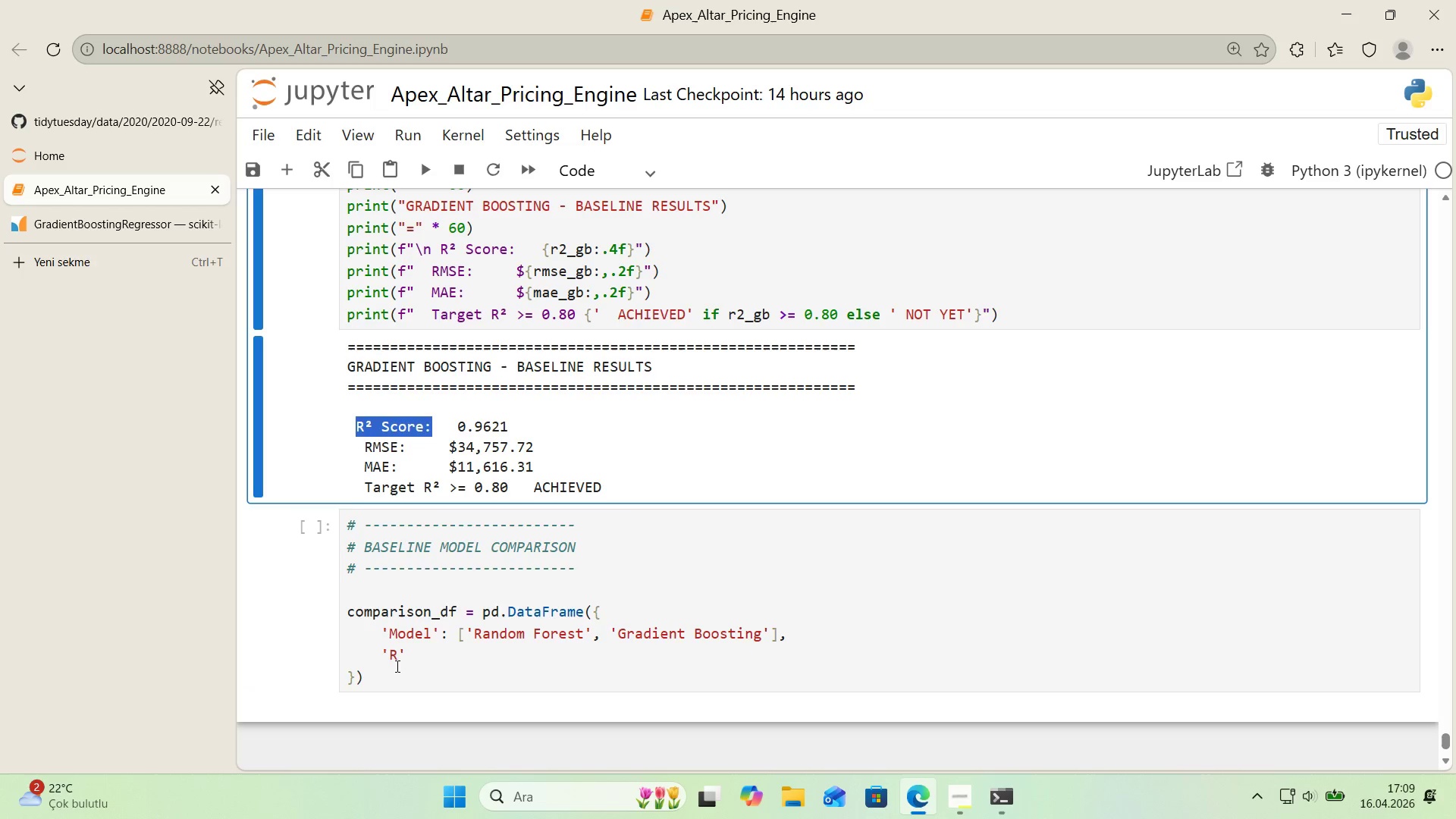 
key(Control+ControlLeft)
 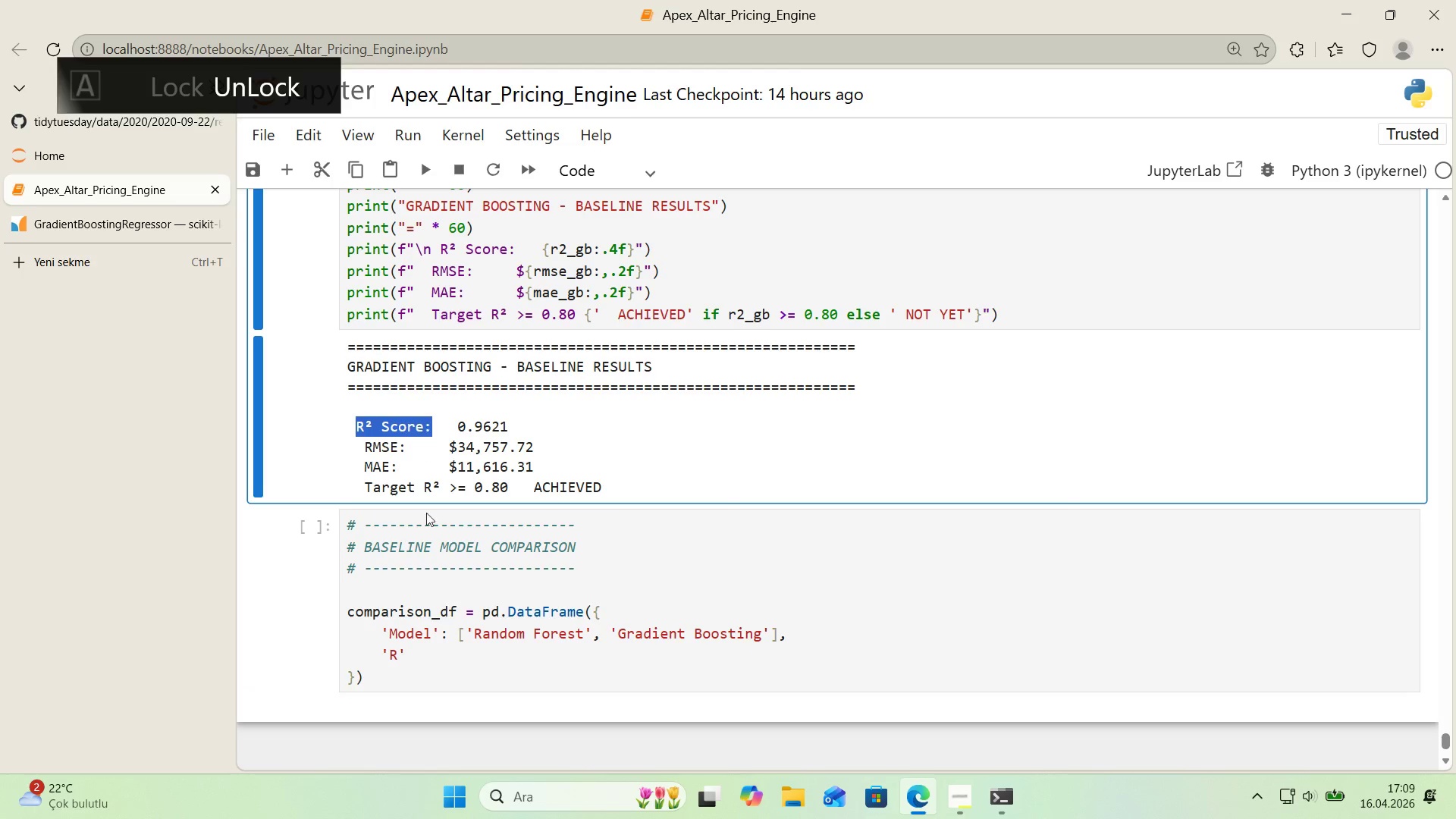 
key(Control+C)
 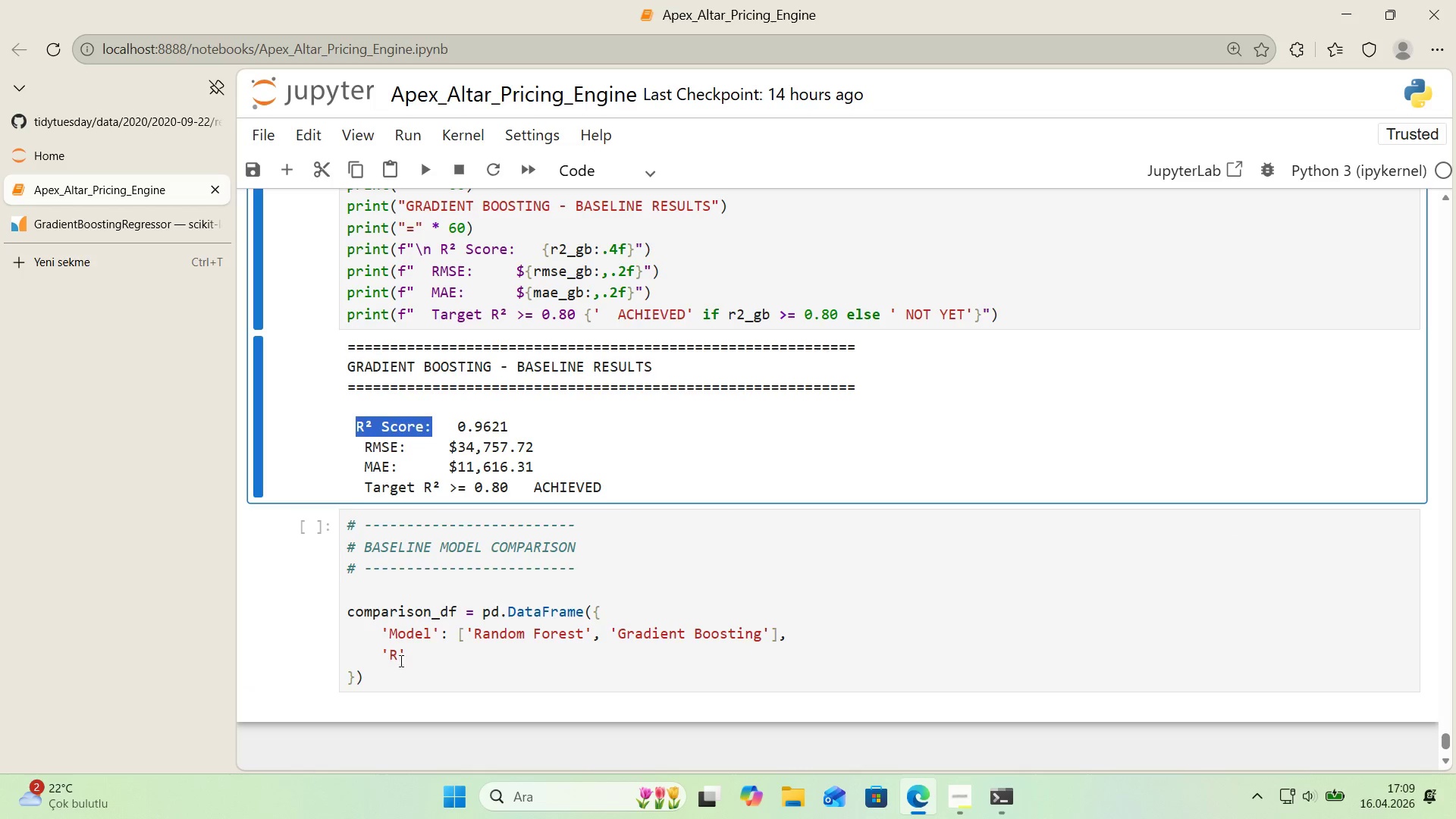 
left_click_drag(start_coordinate=[397, 656], to_coordinate=[391, 655])
 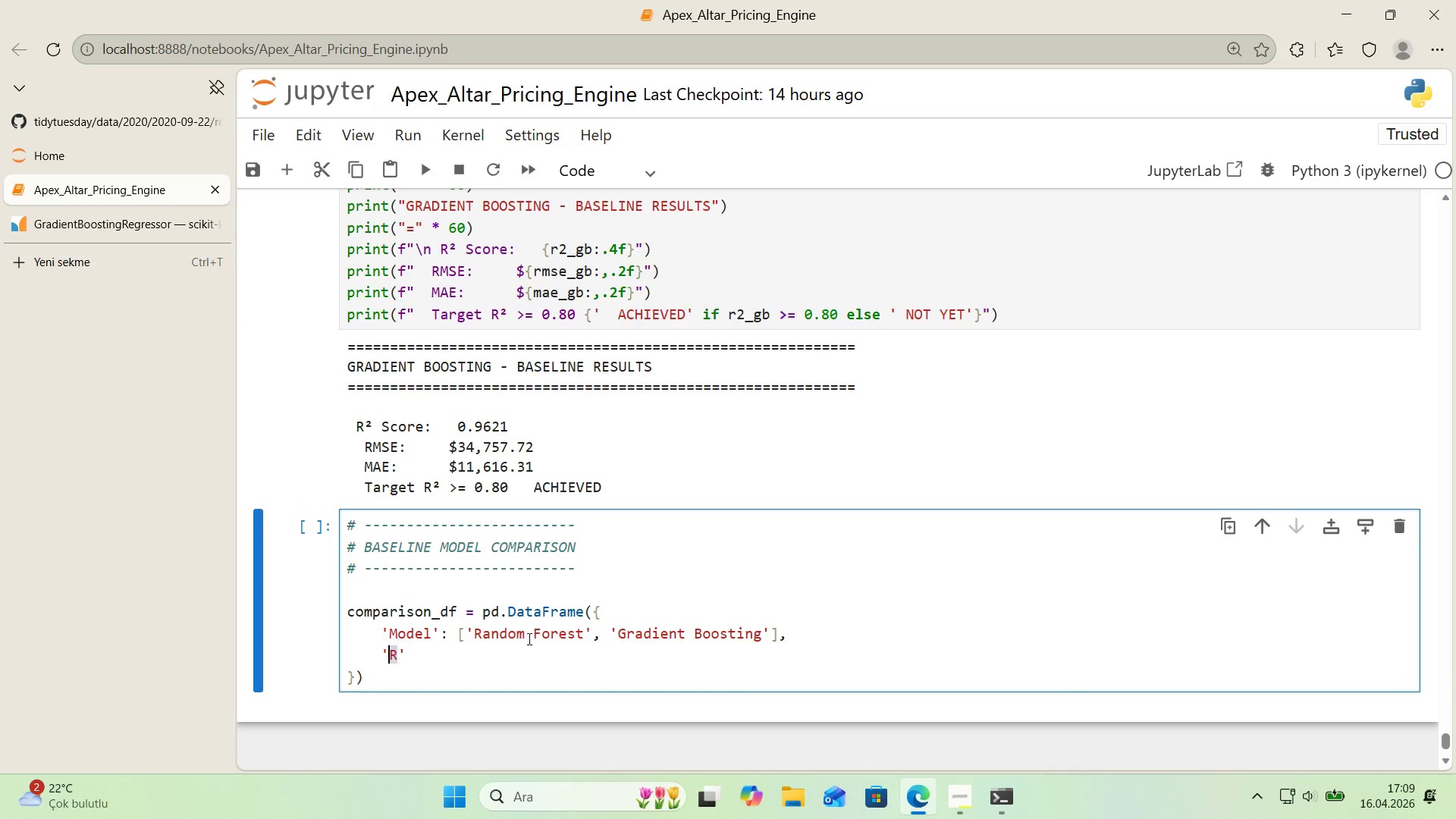 
key(Control+ControlLeft)
 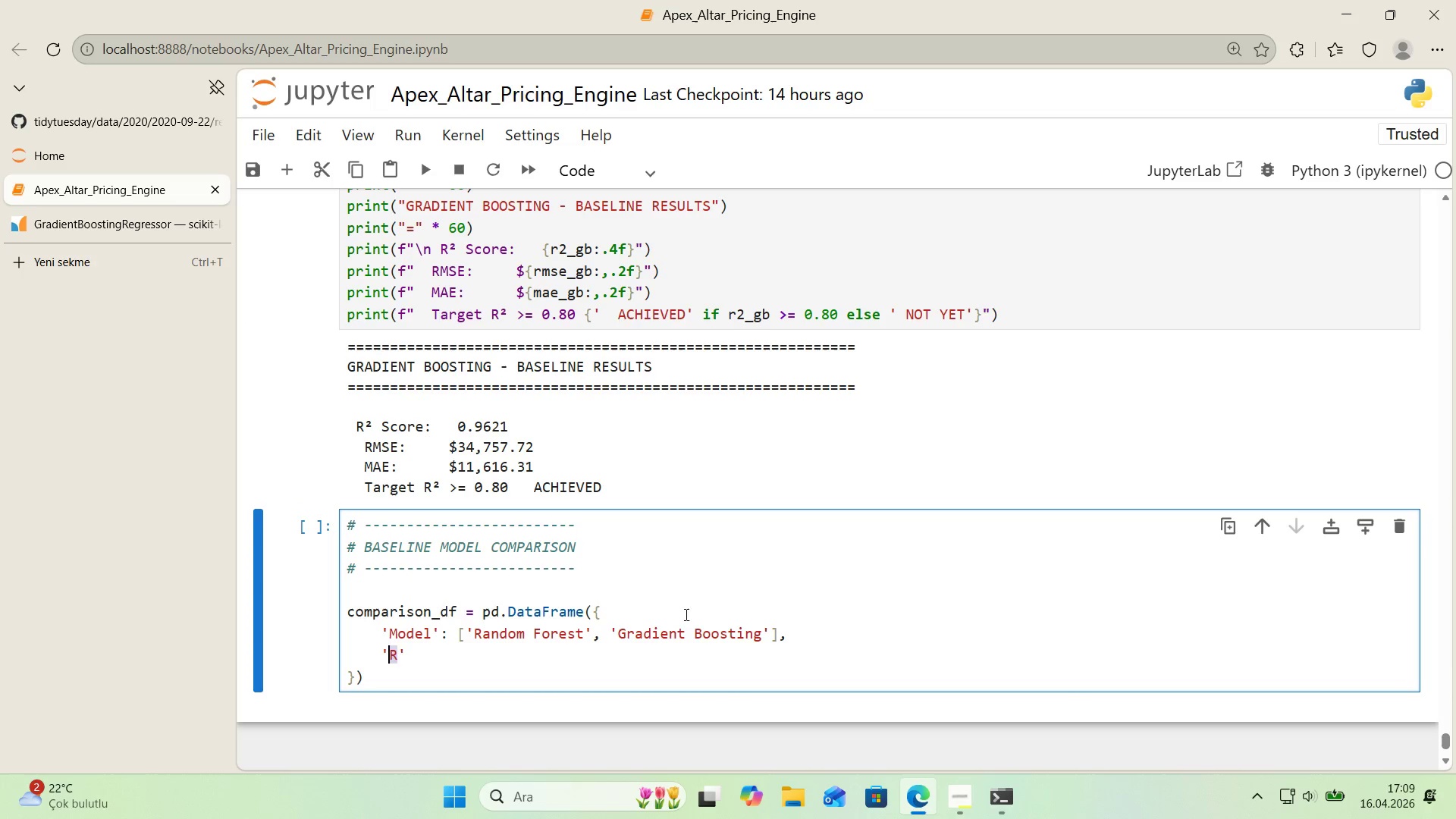 
key(Control+V)
 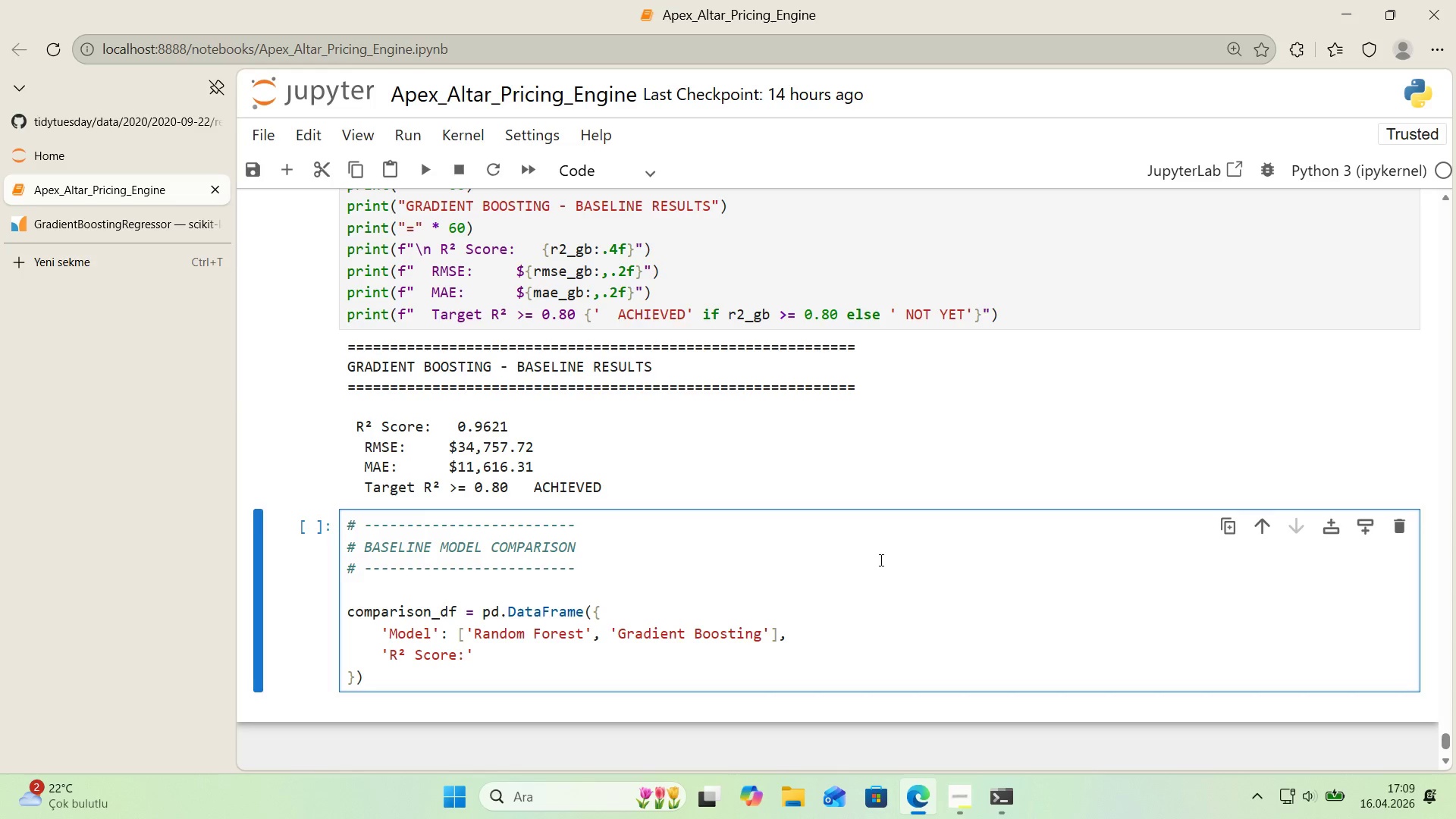 
key(Backspace)
 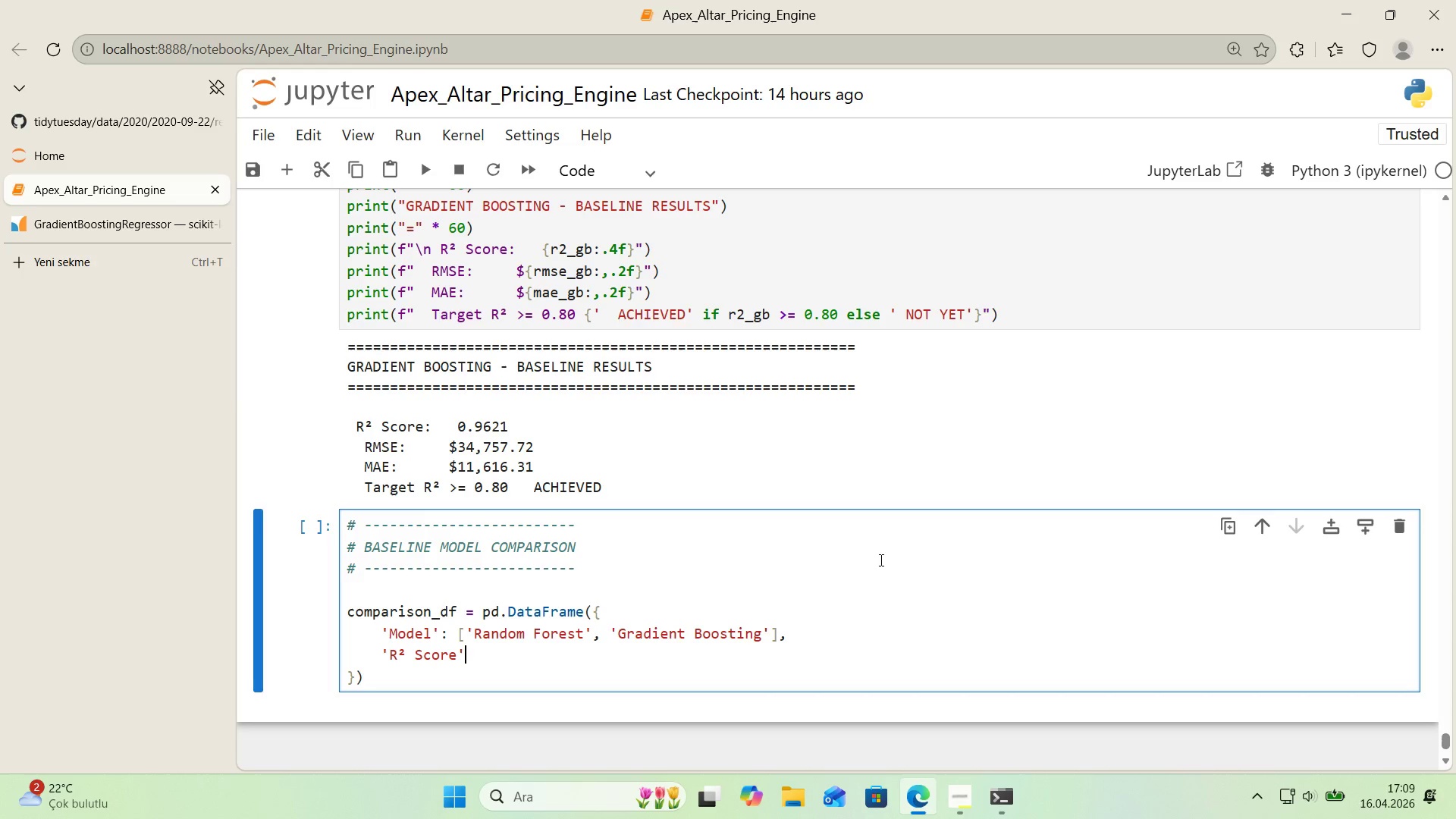 
key(ArrowRight)
 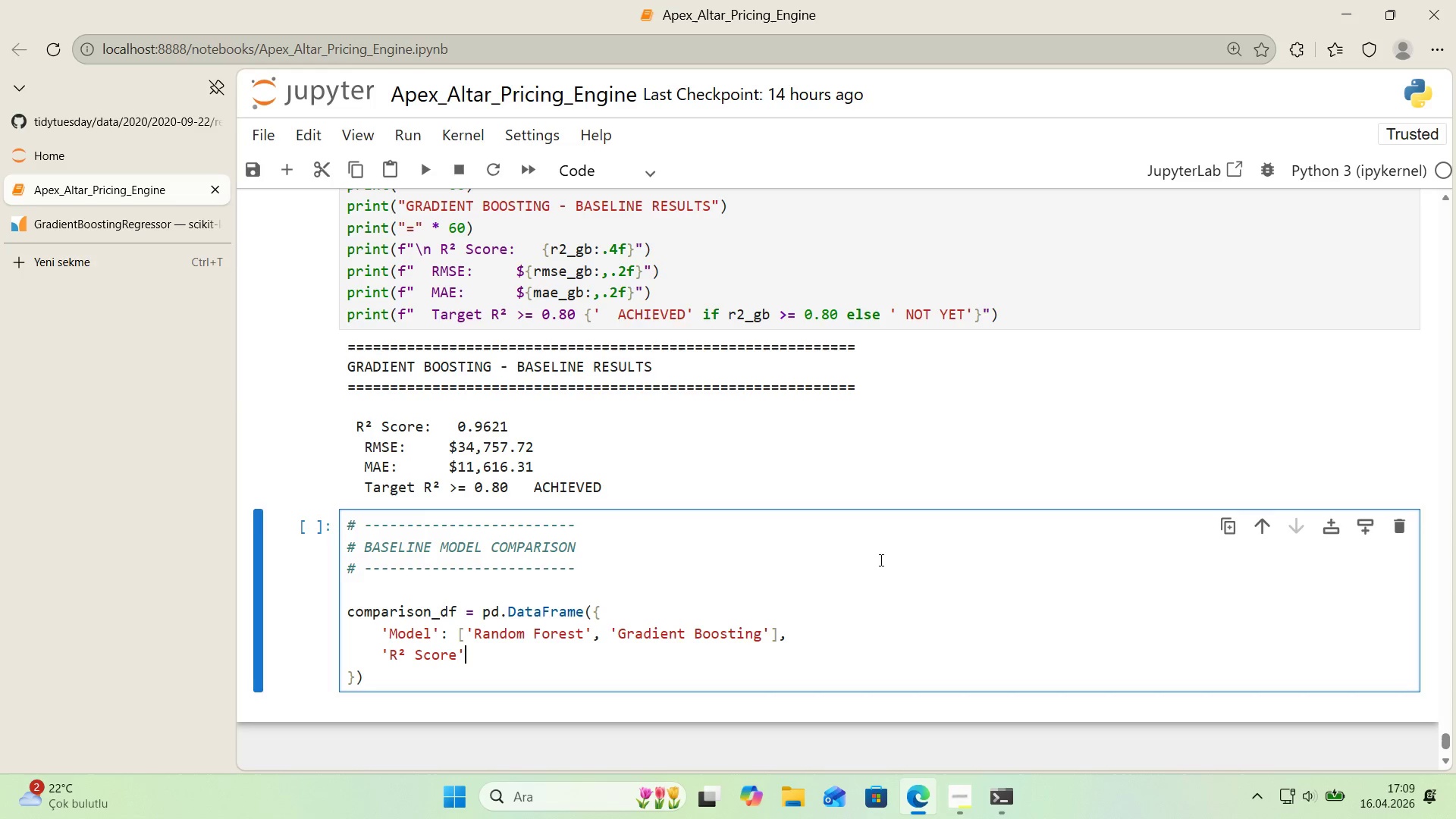 
key(Shift+Period)
 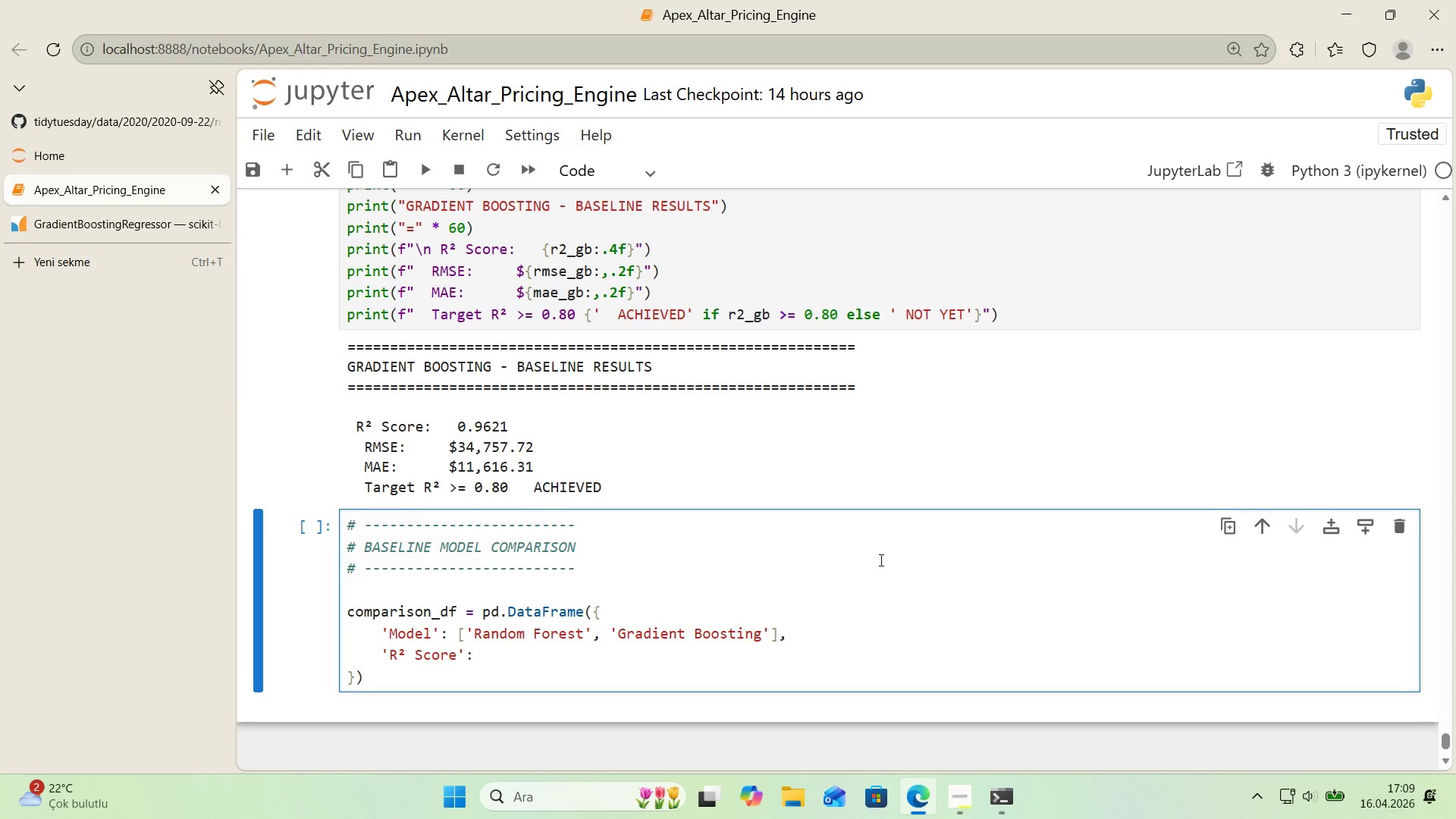 
key(Space)
 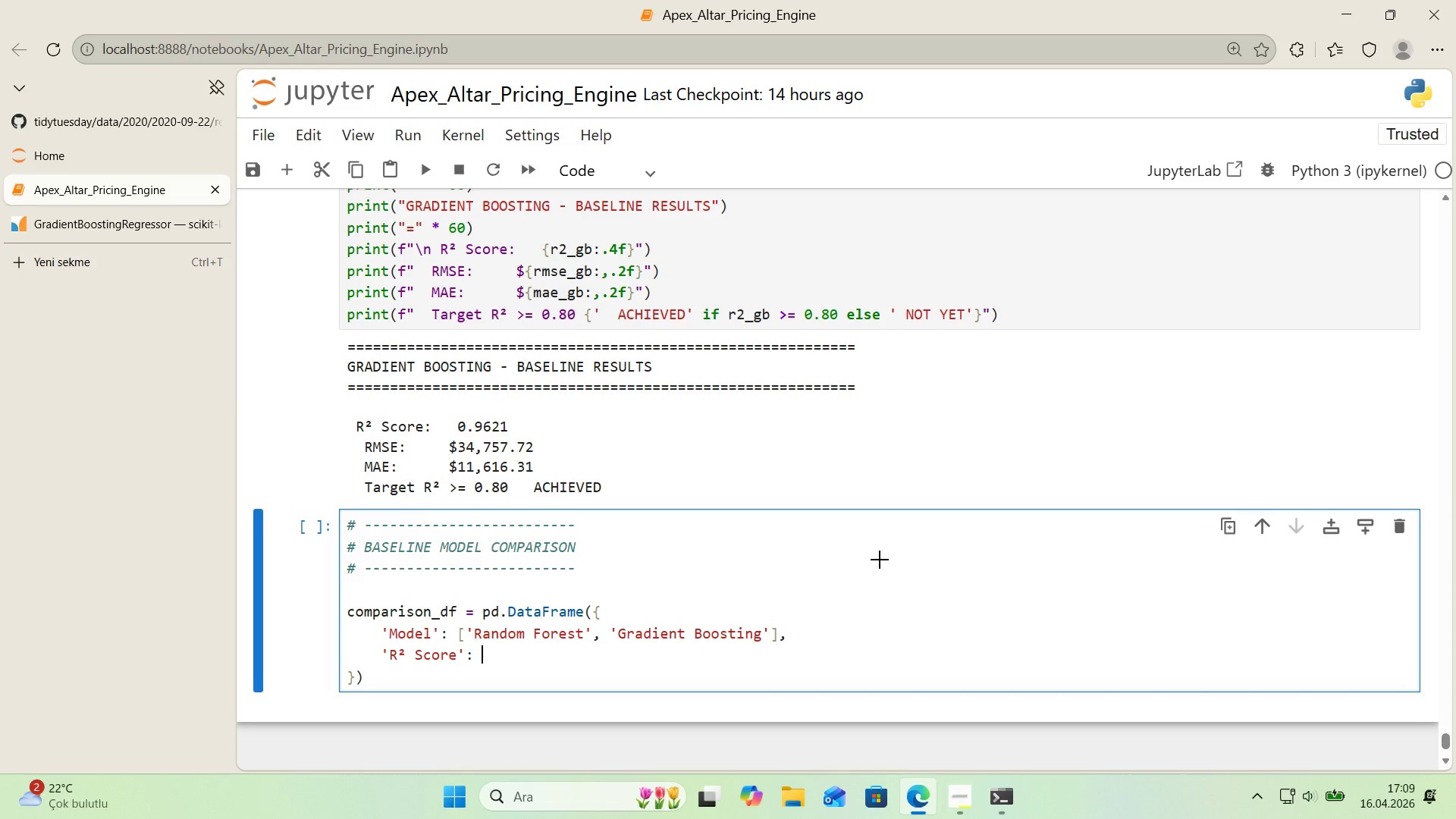 
key(Alt+Control+8)
 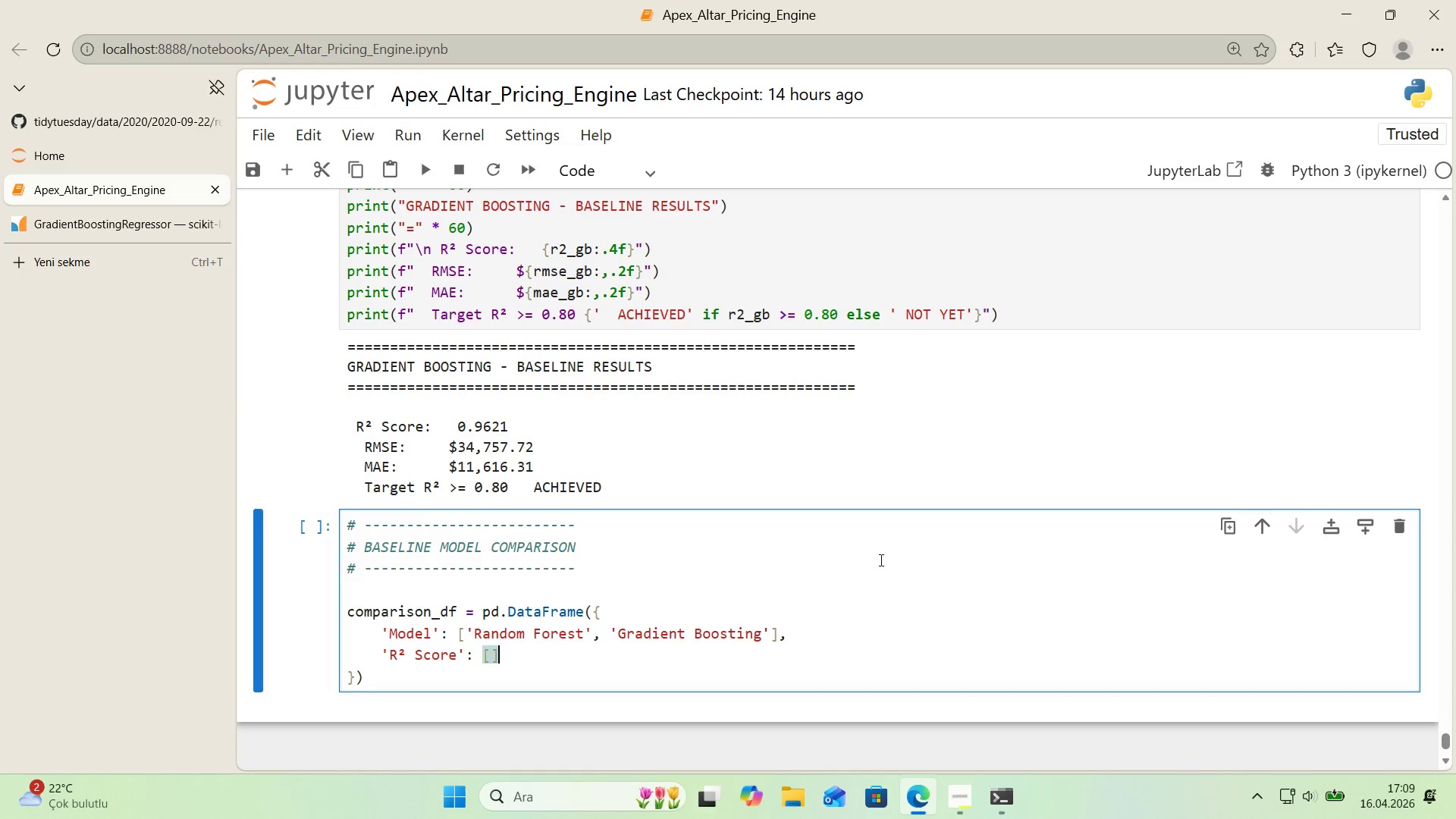 
key(Alt+Control+9)
 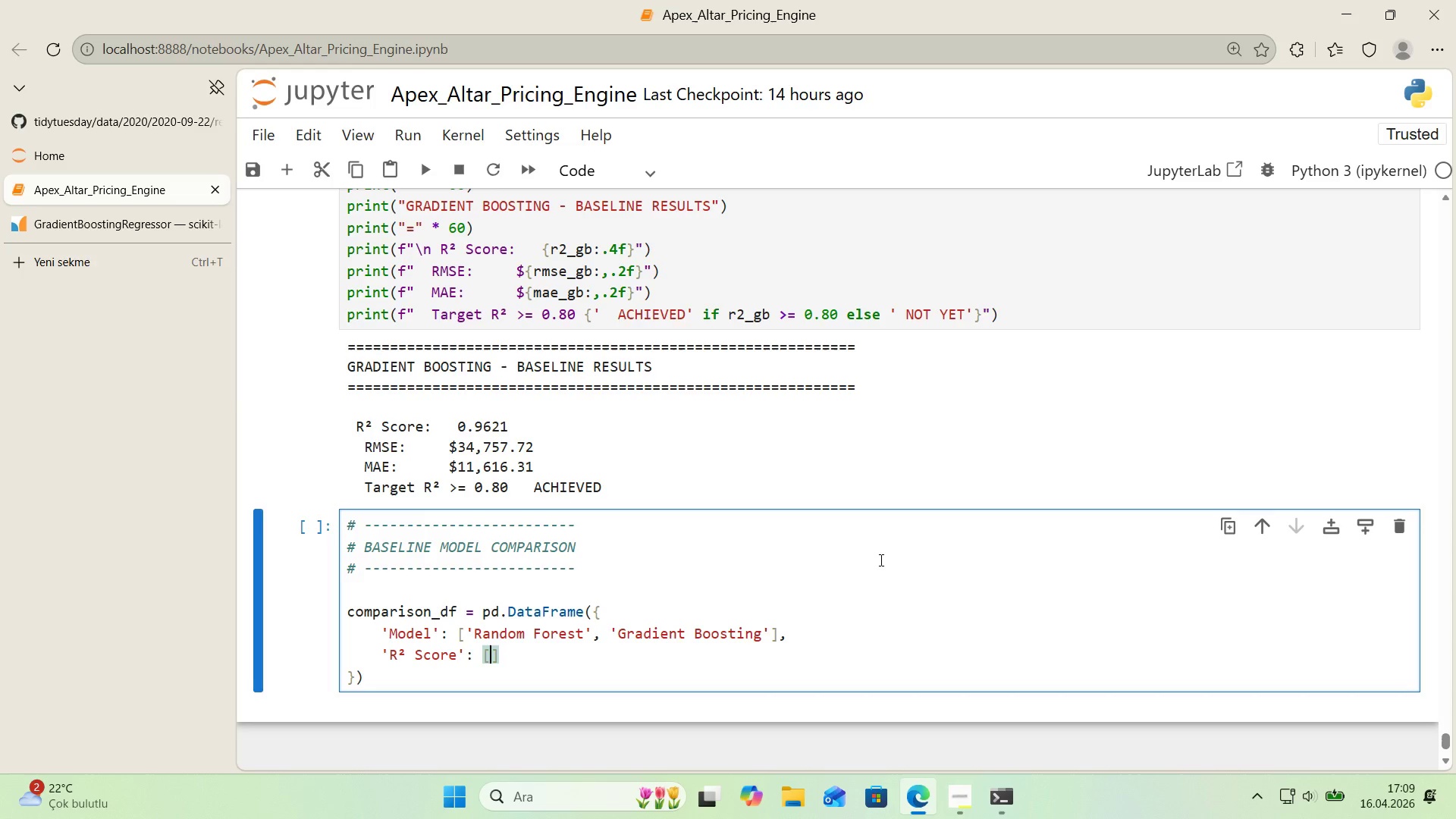 
key(ArrowLeft)
 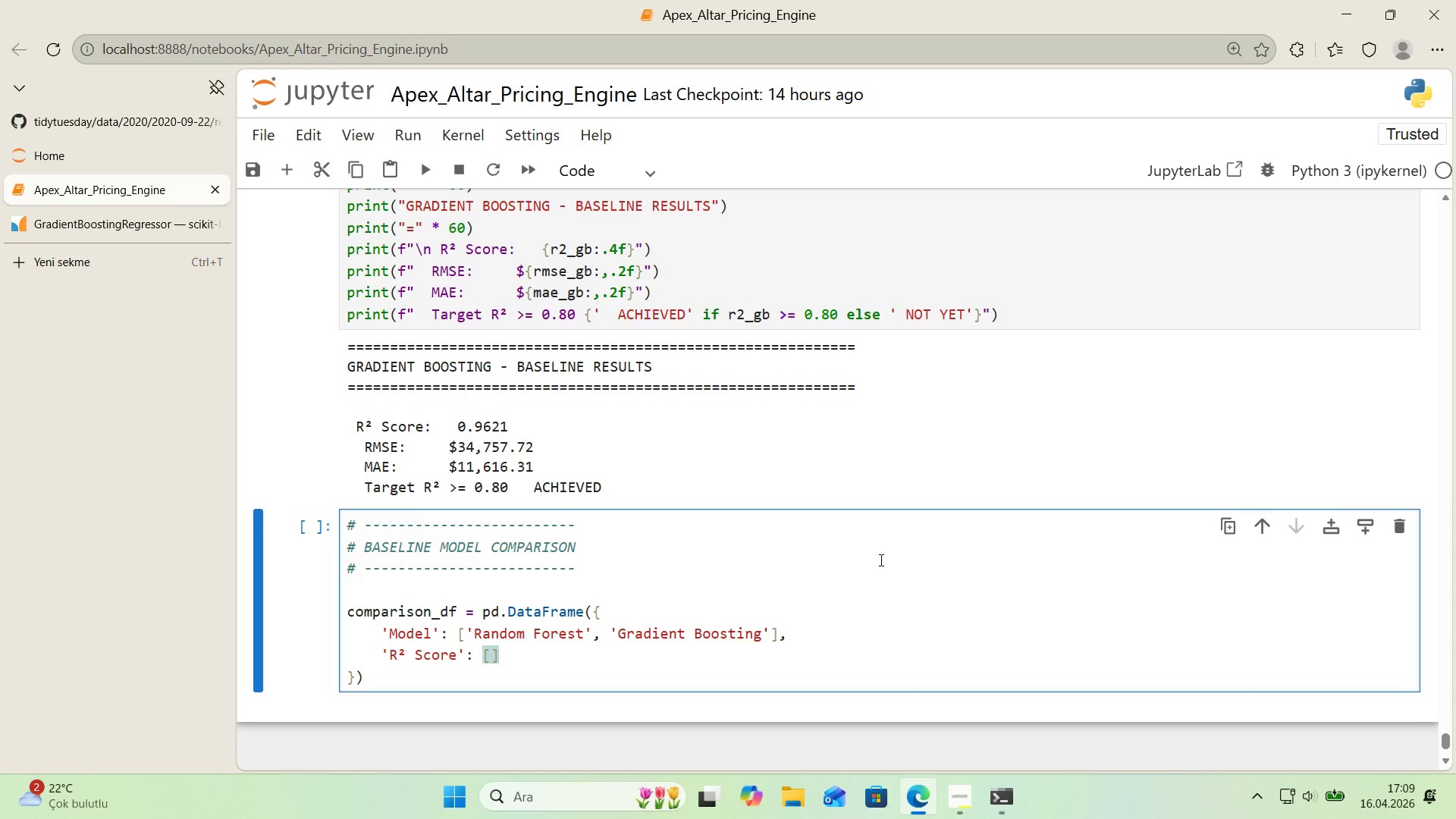 
type(r2_rf, r2_gb)
 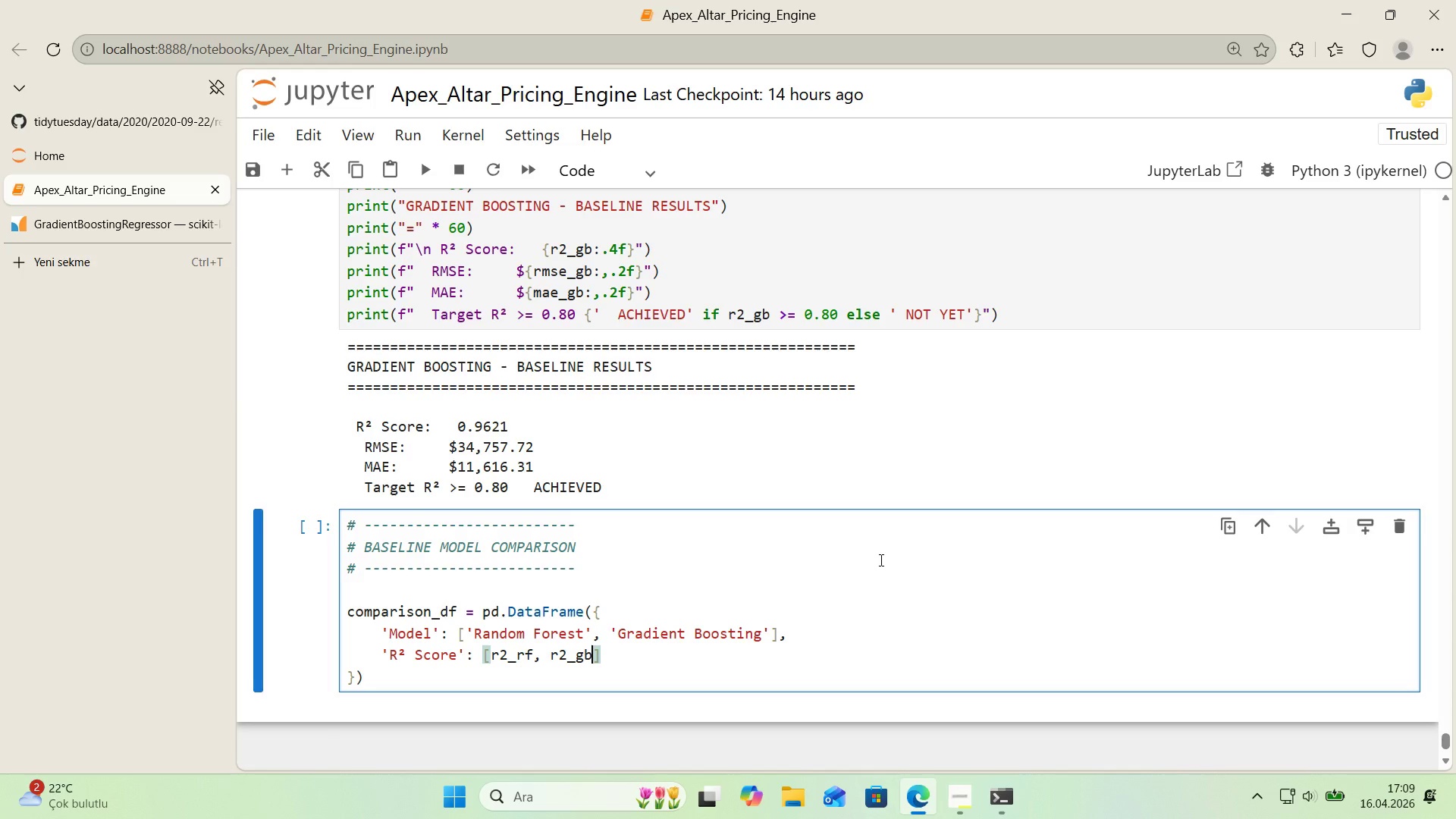 
key(ArrowRight)
 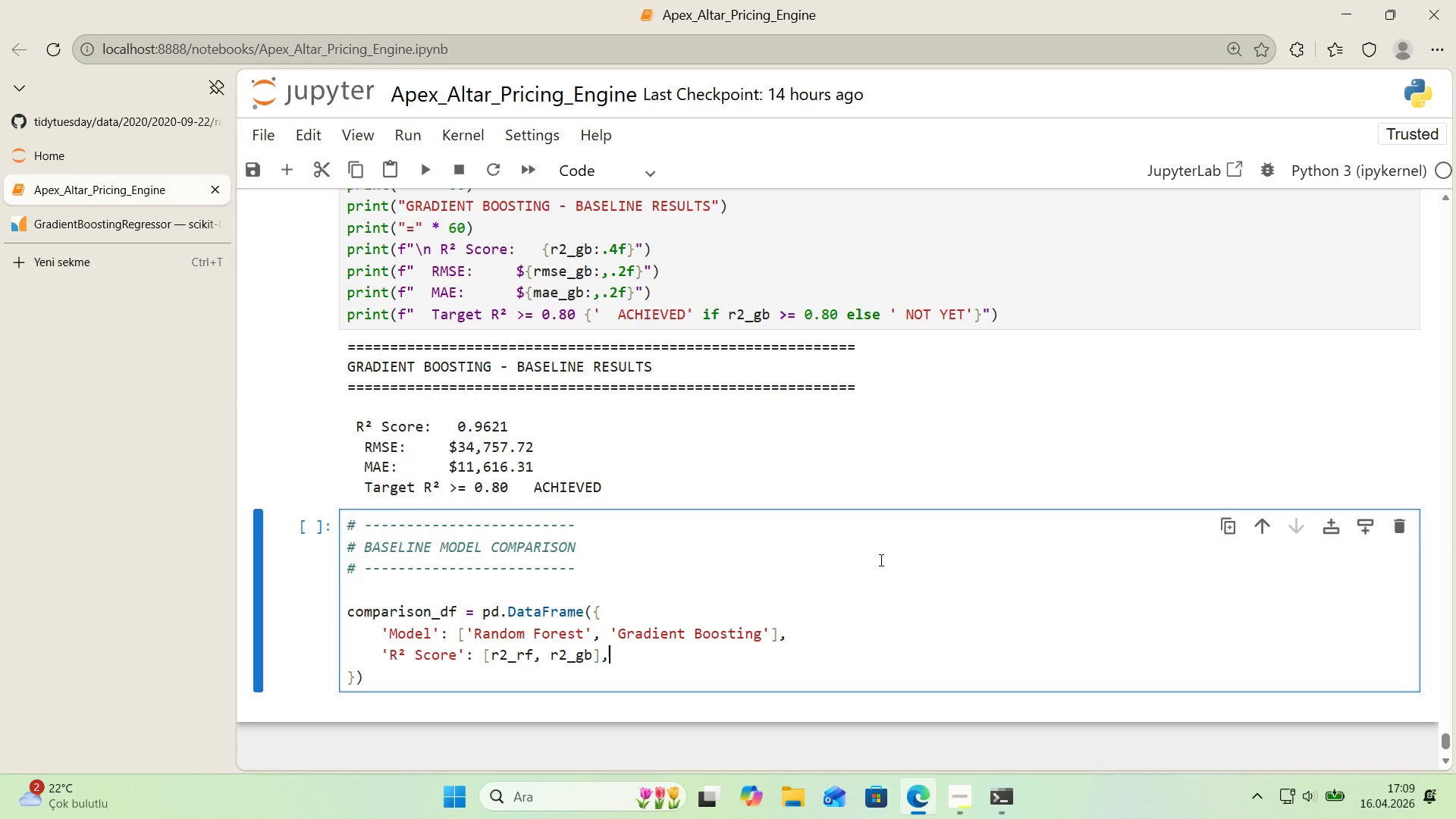 
key(Comma)
 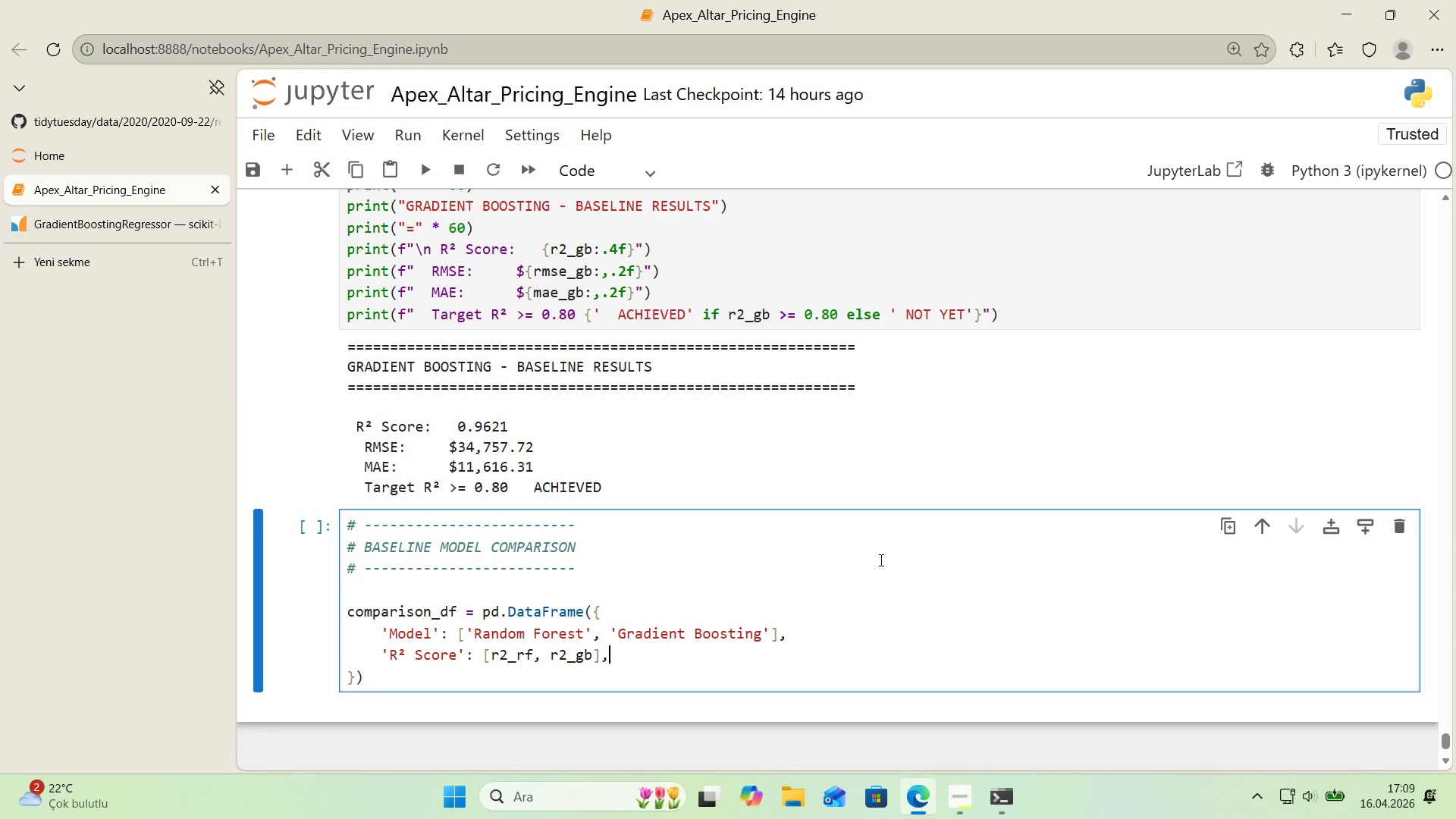 
key(Enter)
 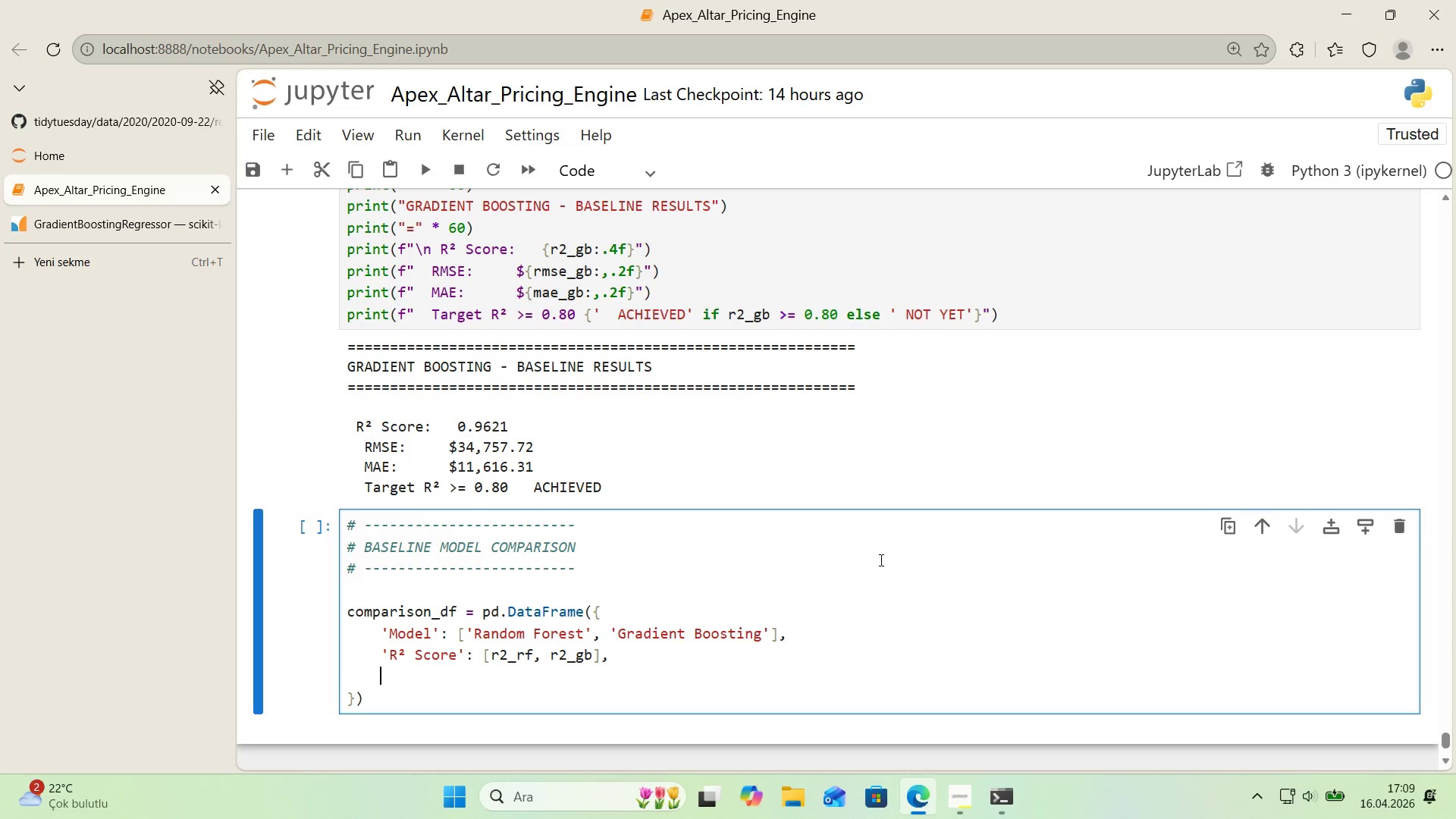 
type(@@)
 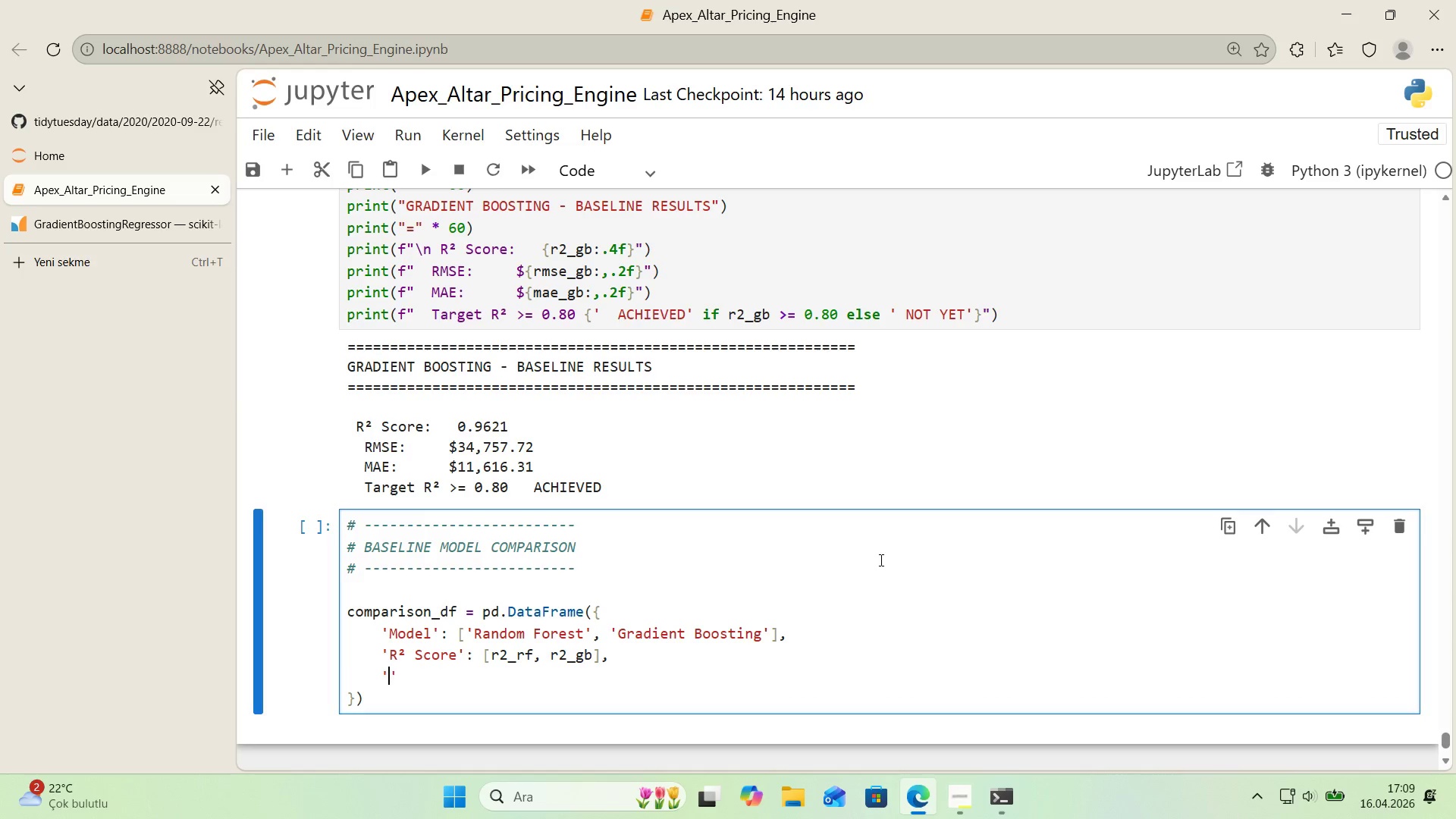 
key(ArrowLeft)
 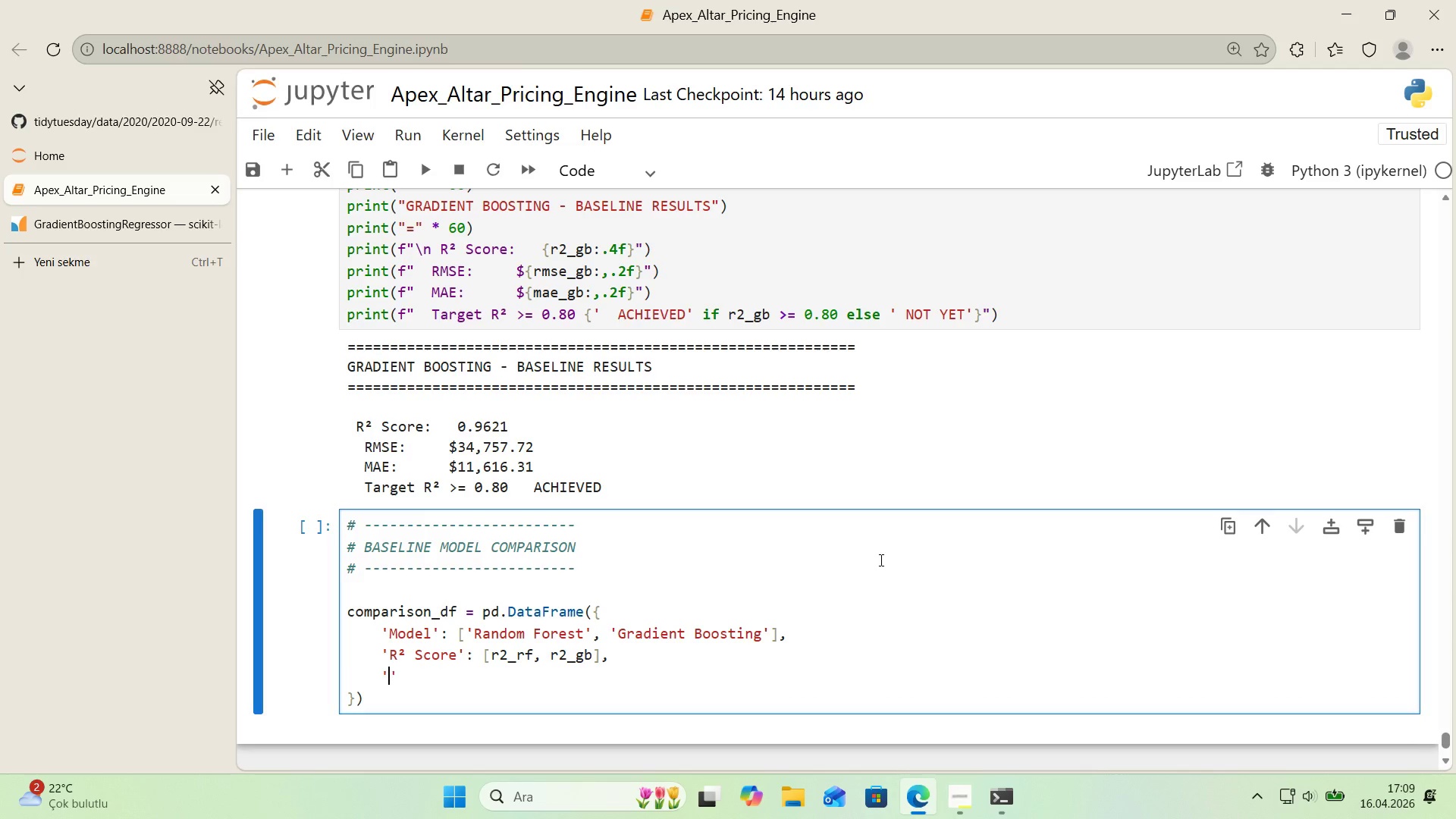 
type(RMSE)
 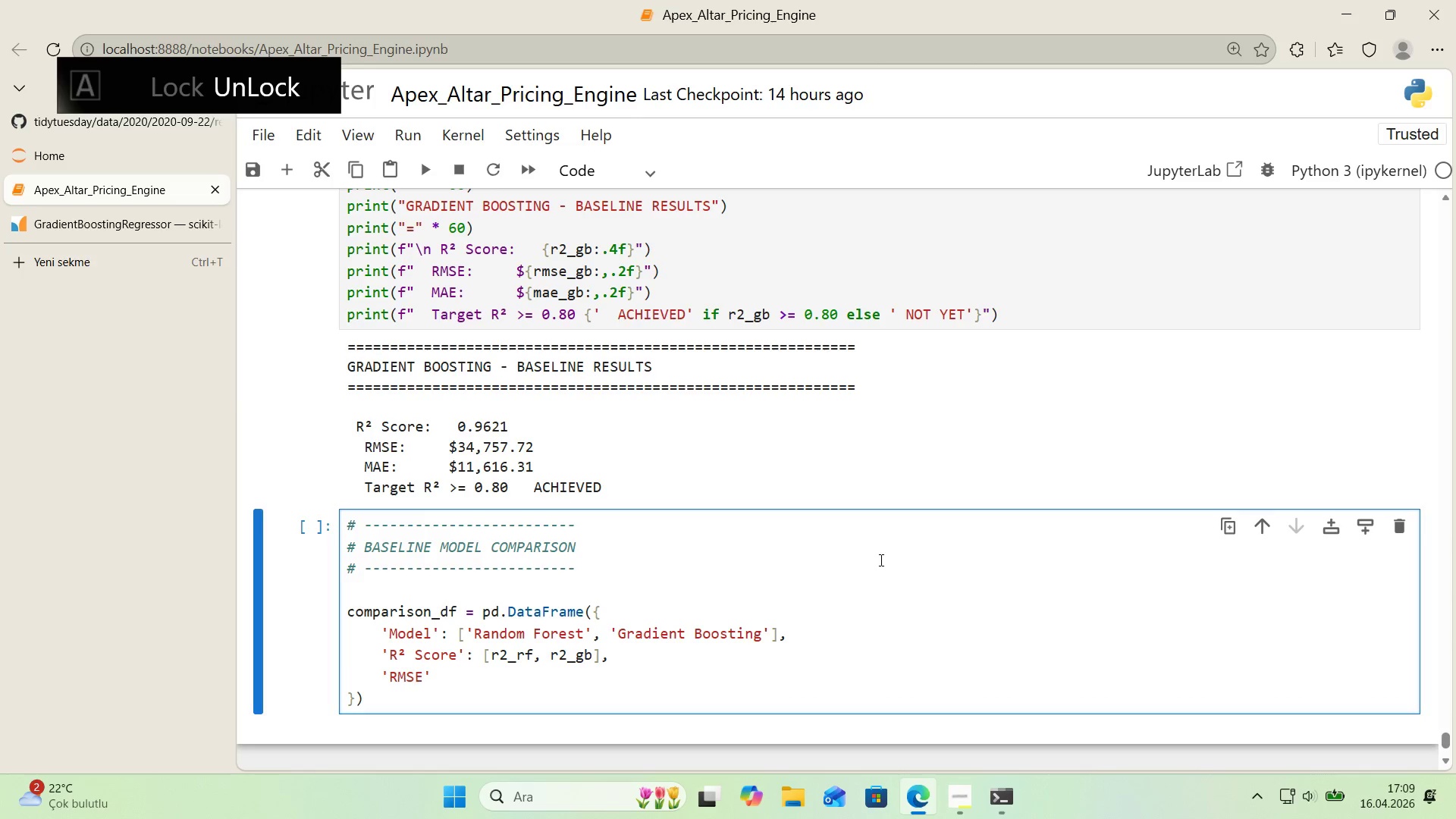 
key(ArrowRight)
 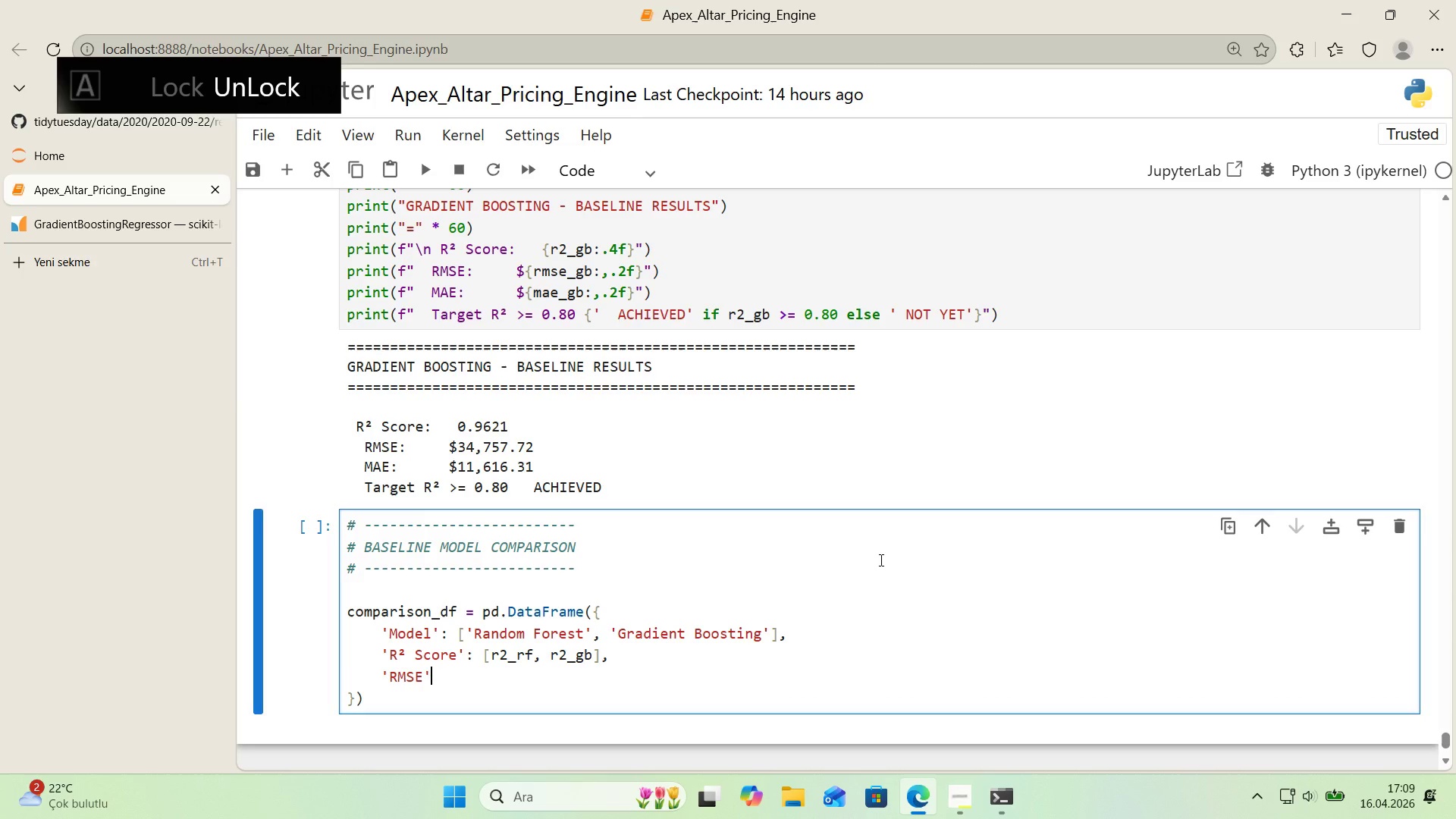 
key(Shift+Period)
 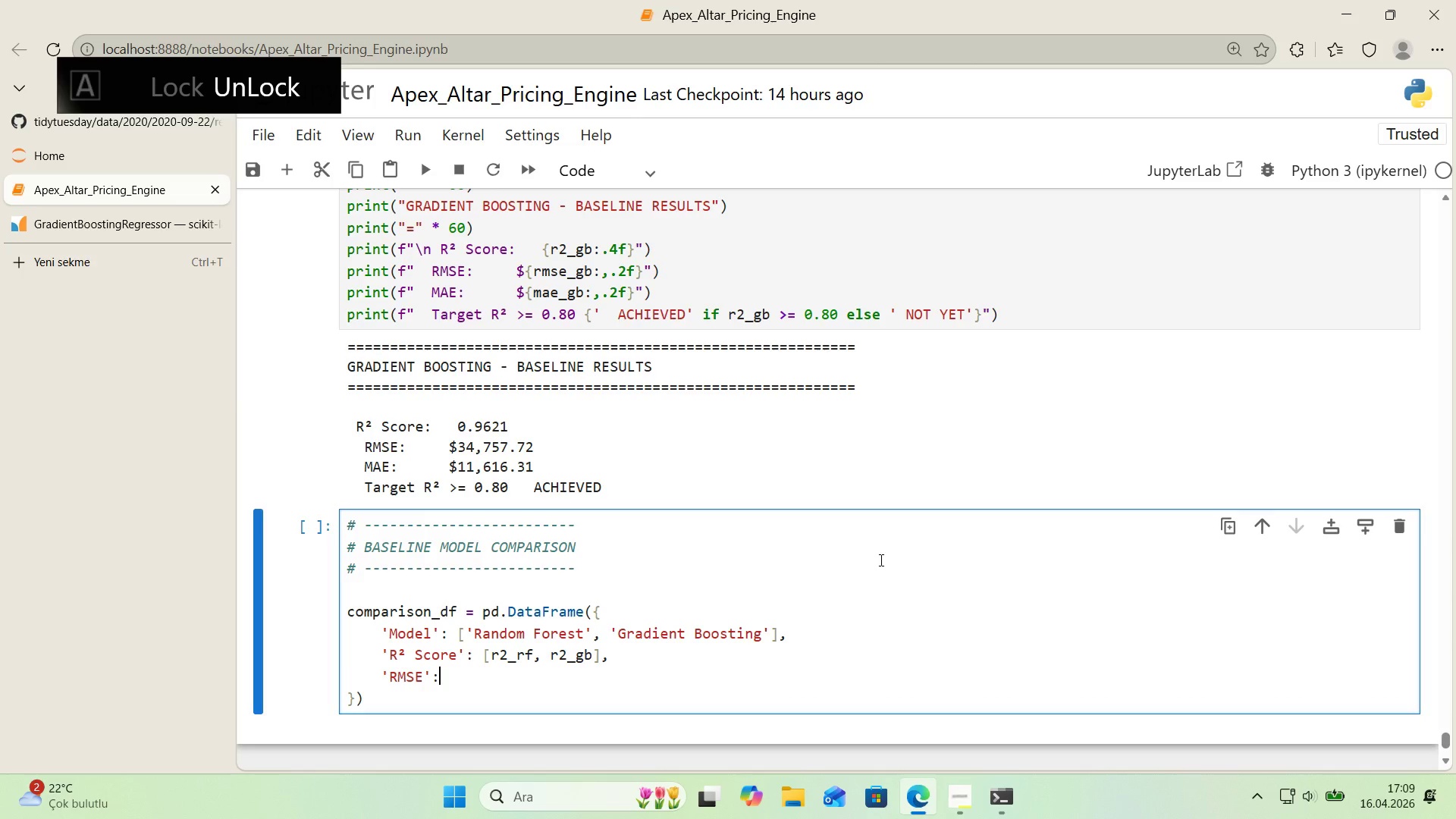 
key(Space)
 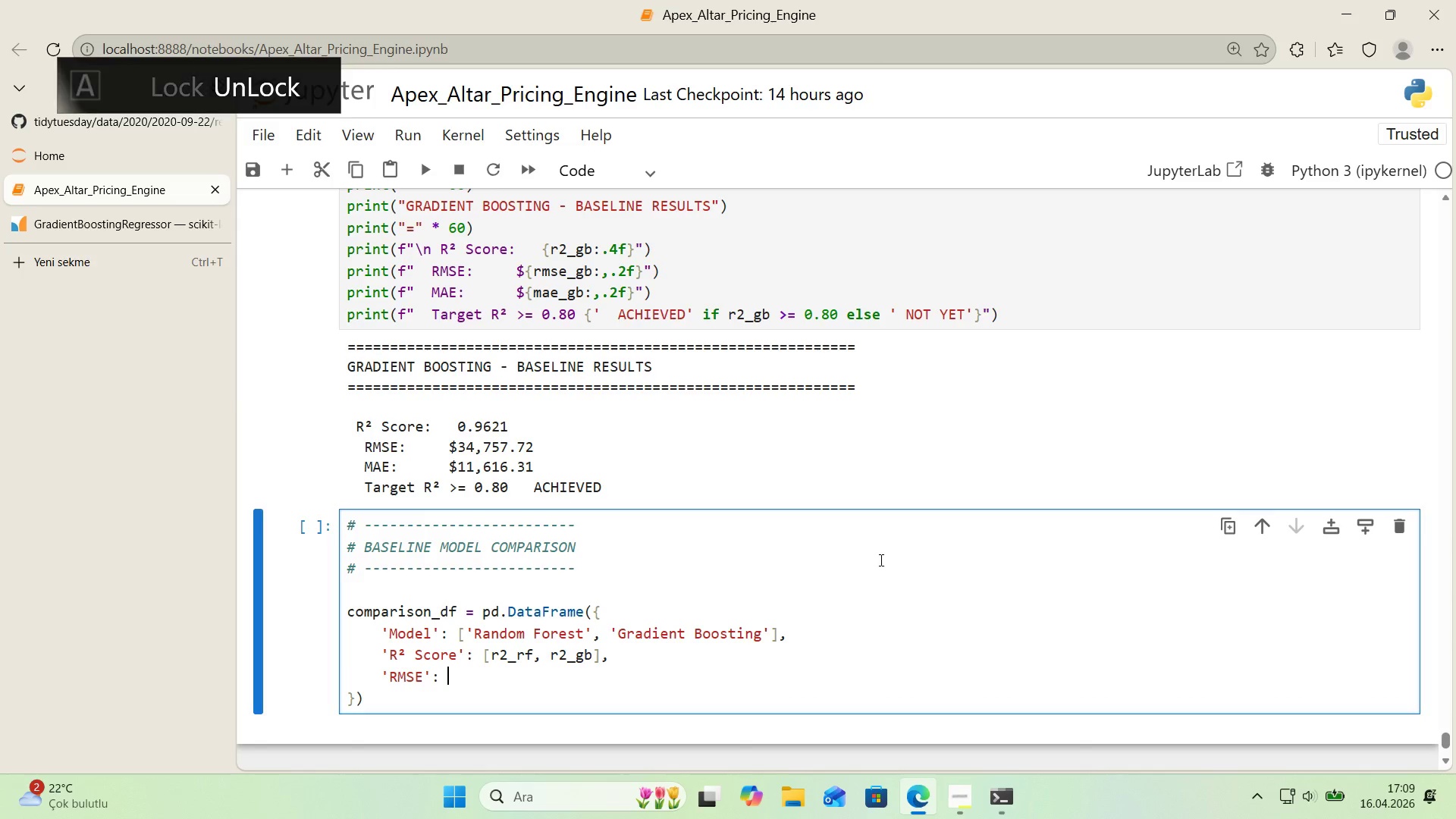 
key(Alt+Control+8)
 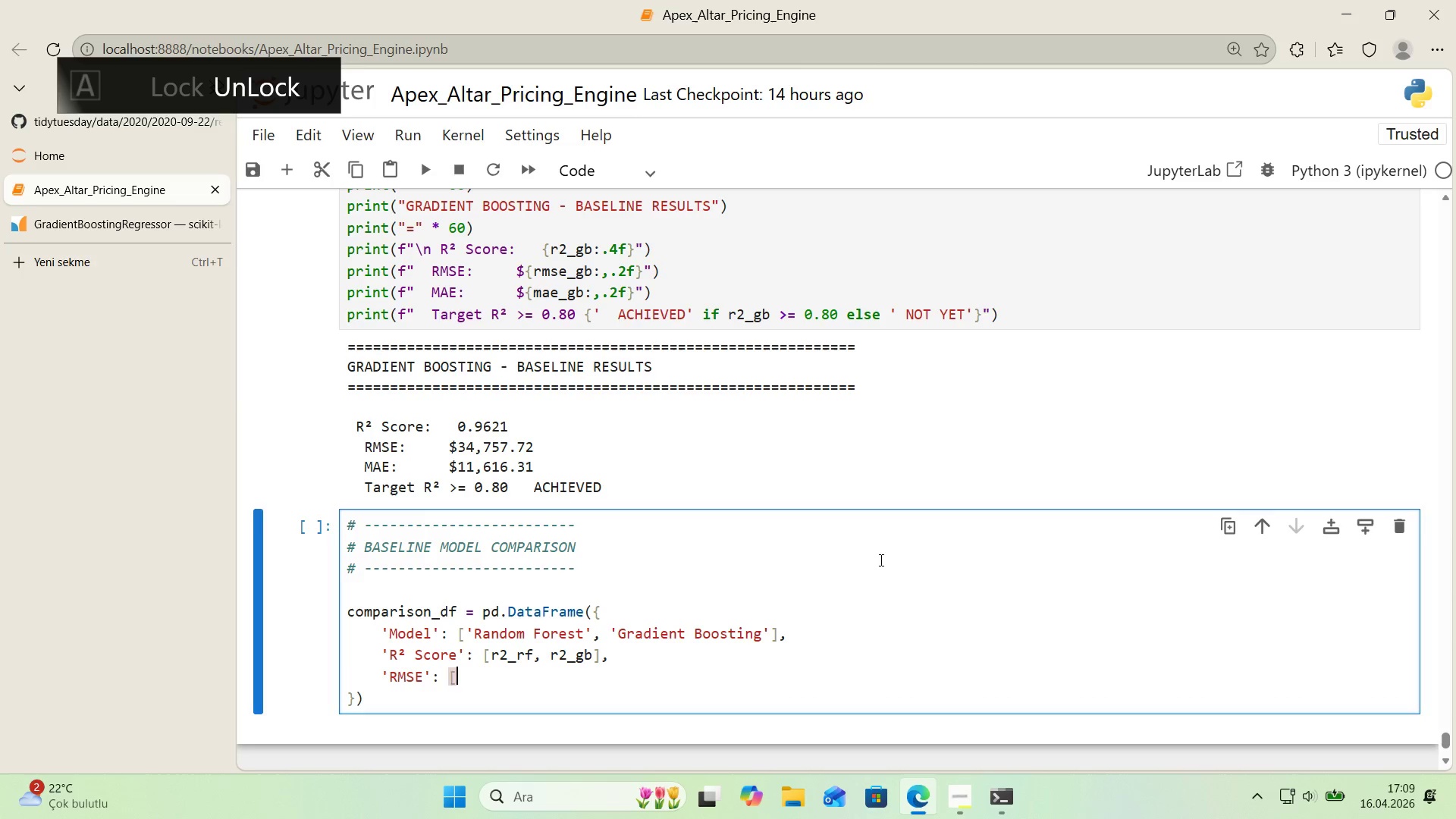 
key(Alt+Control+9)
 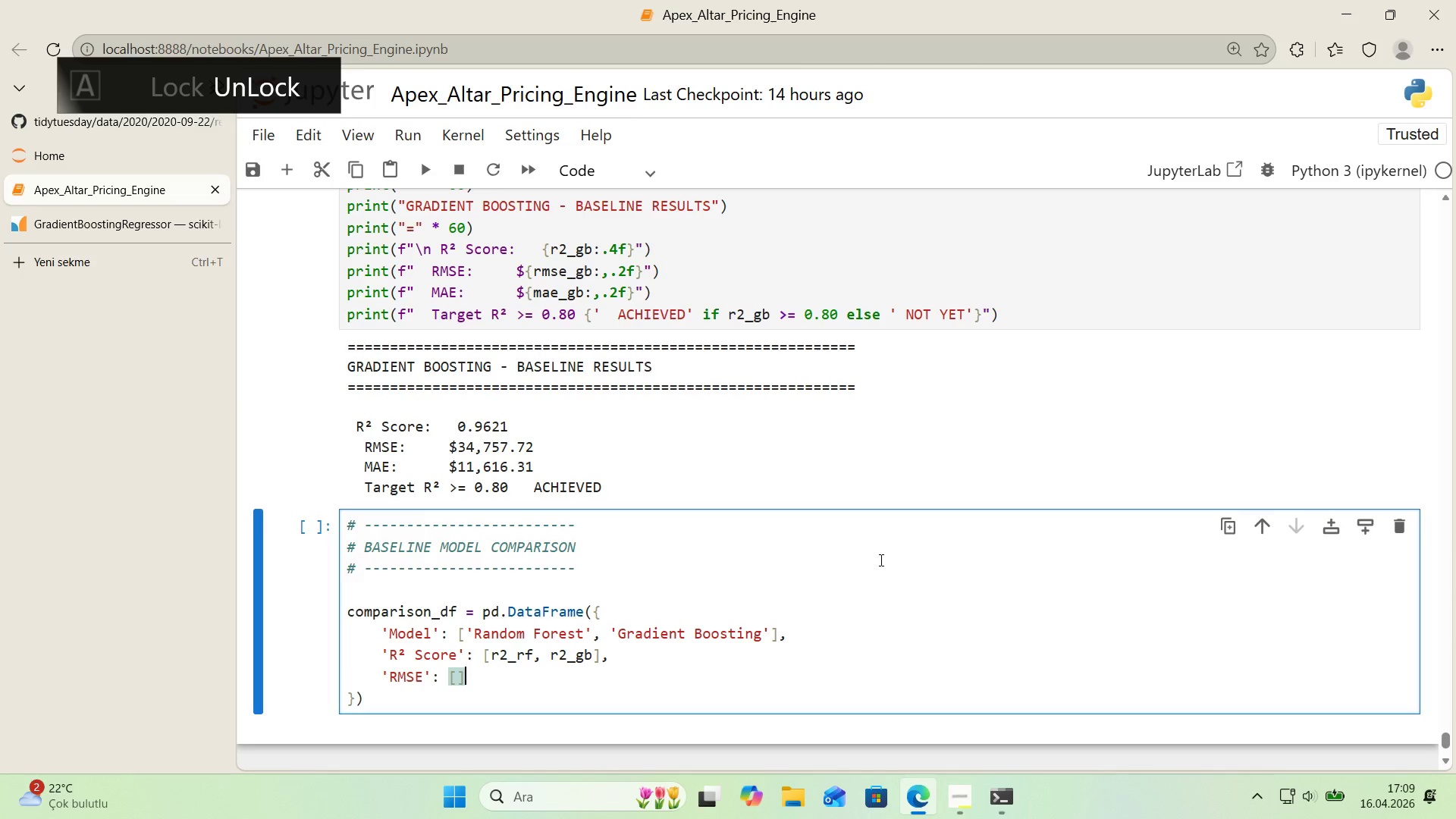 
key(ArrowLeft)
 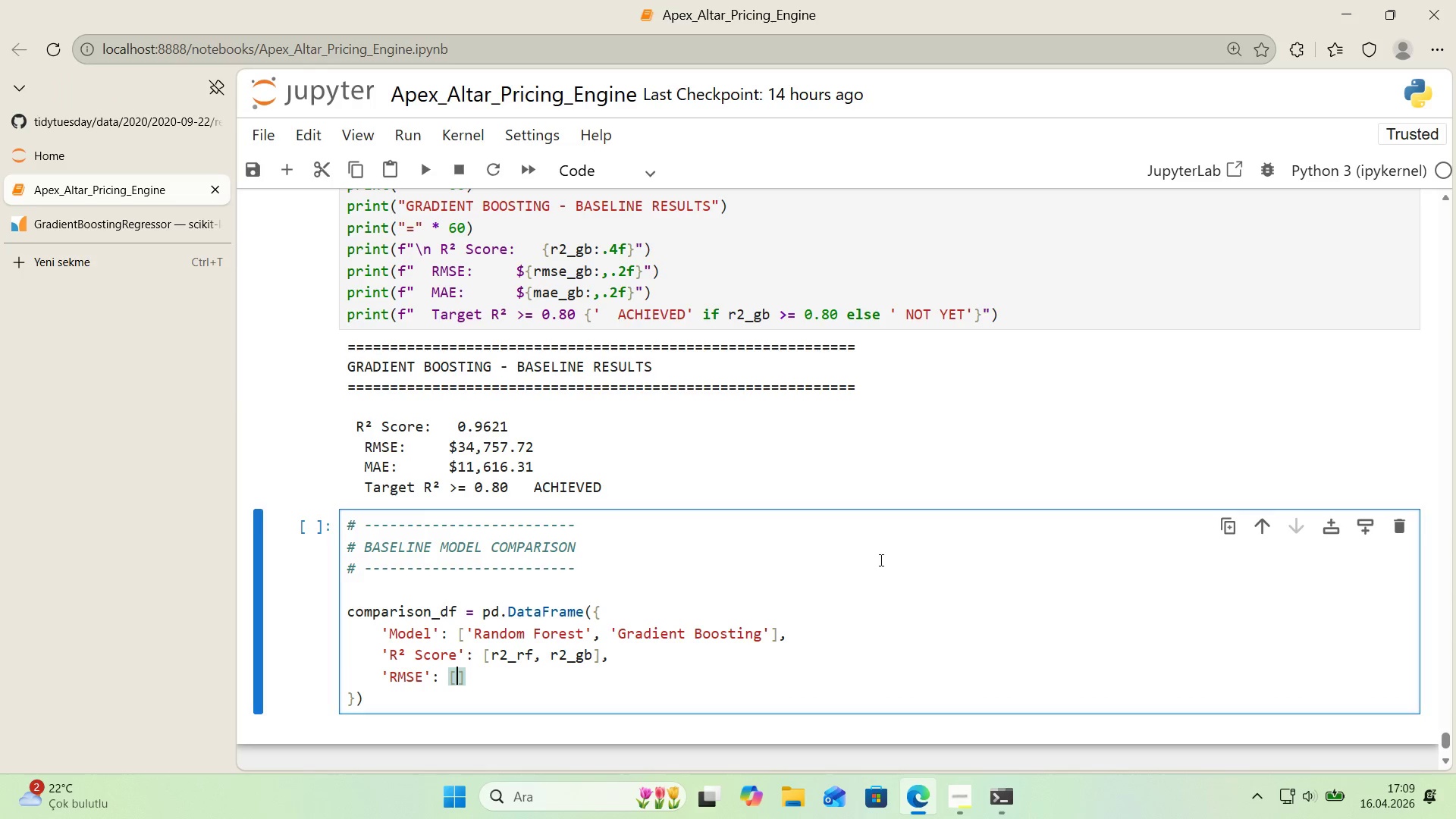 
type(rmse_rf, rmse_gb)
 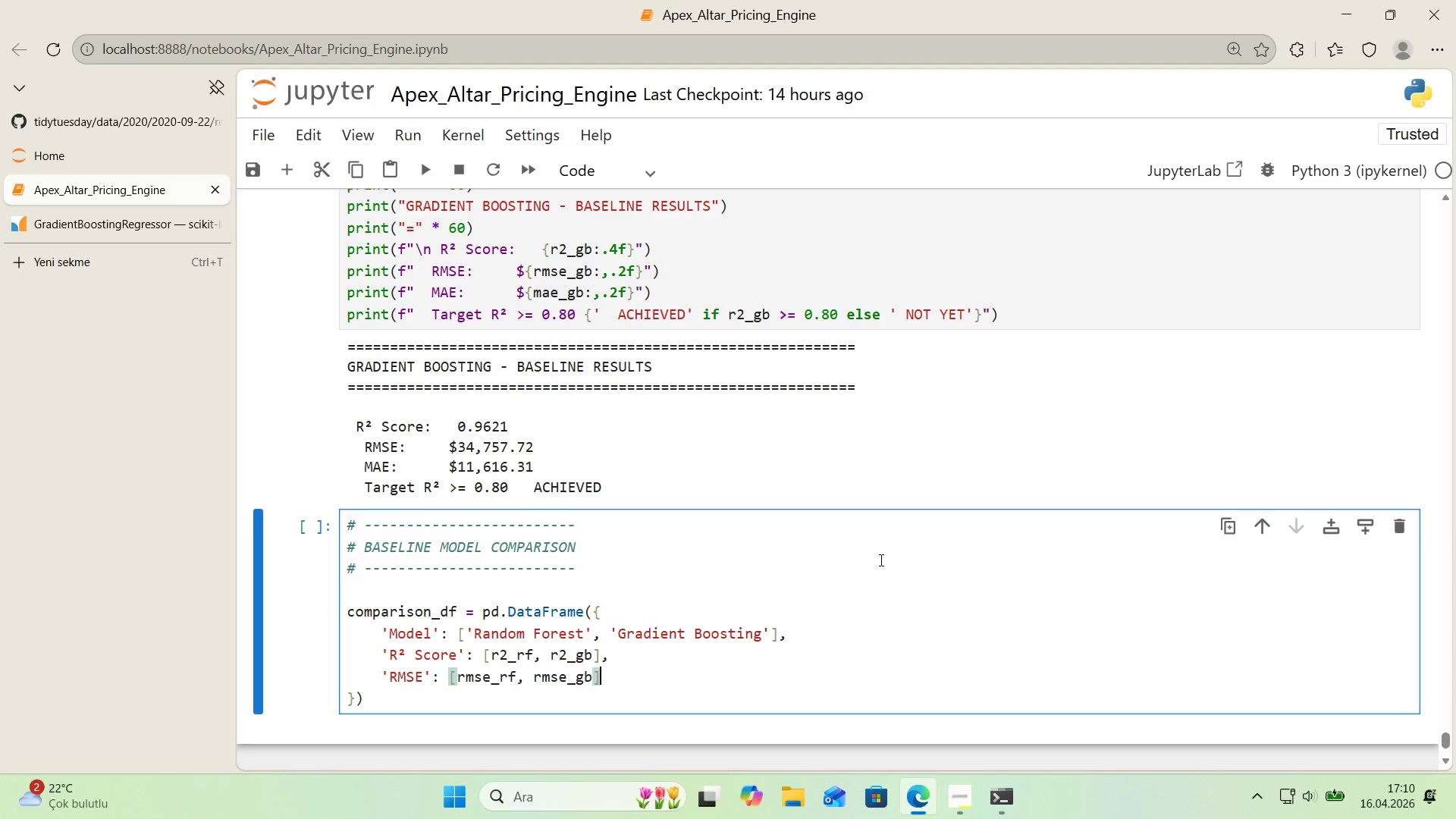 
 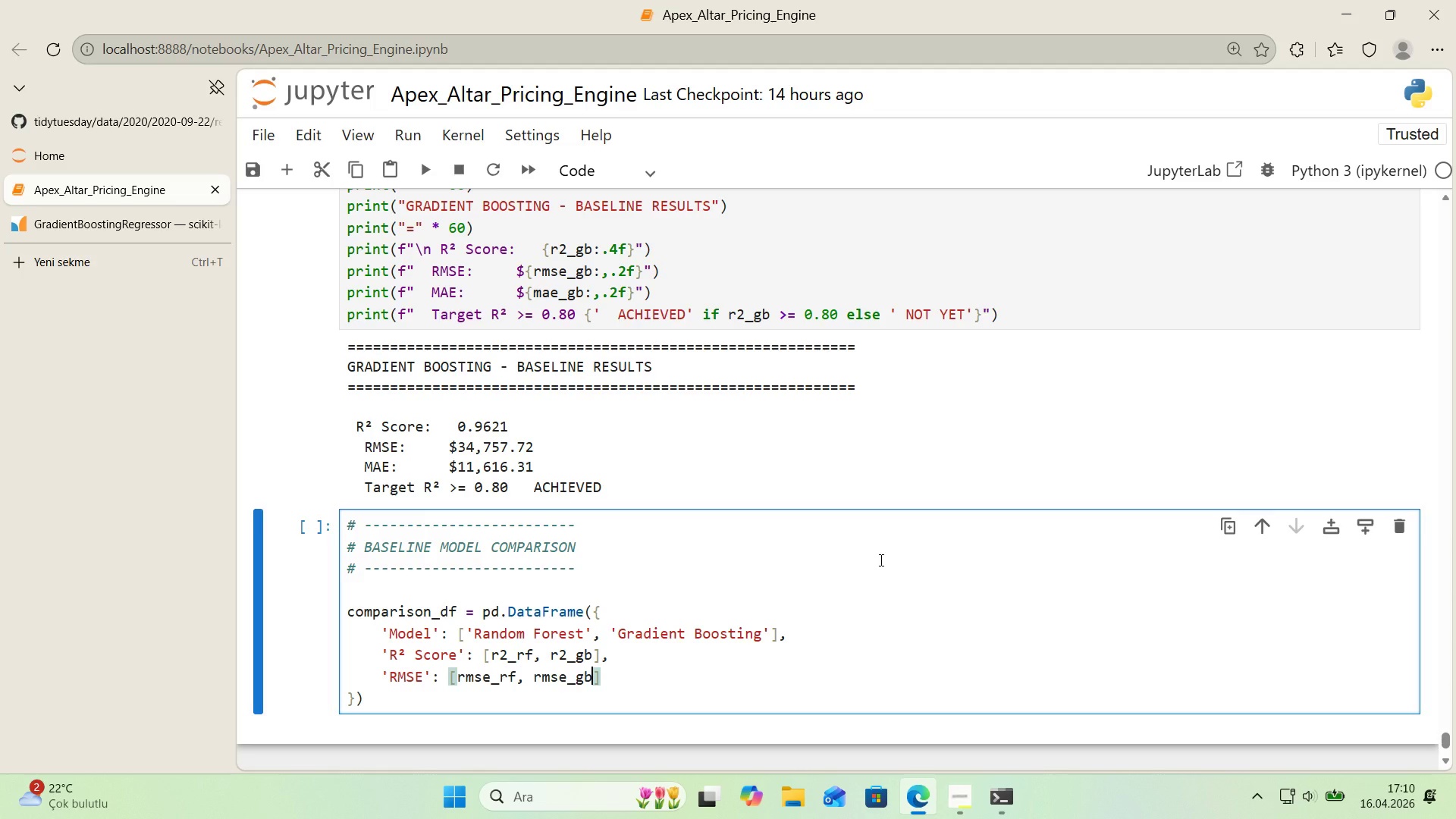 
key(ArrowRight)
 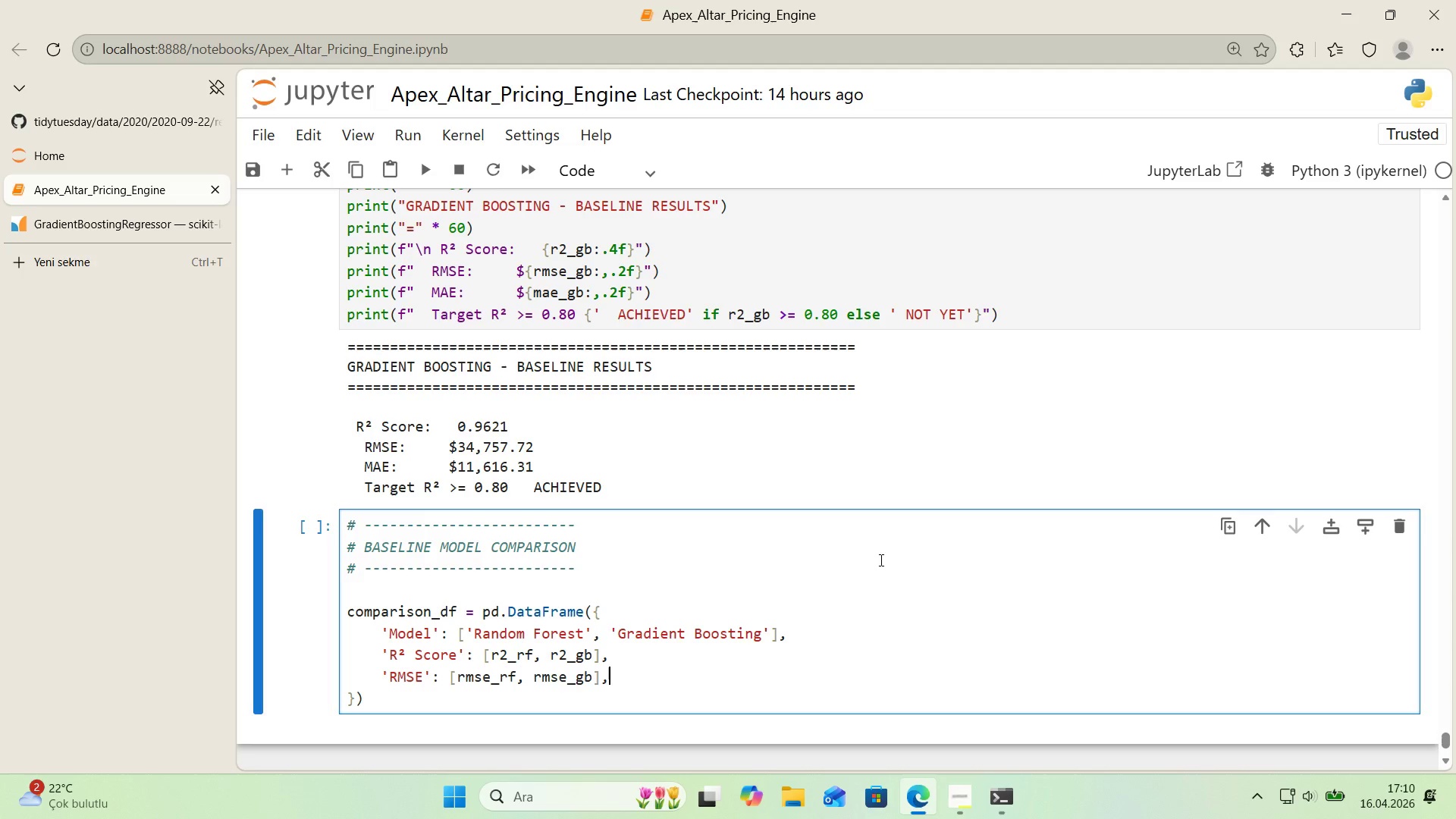 
key(Comma)
 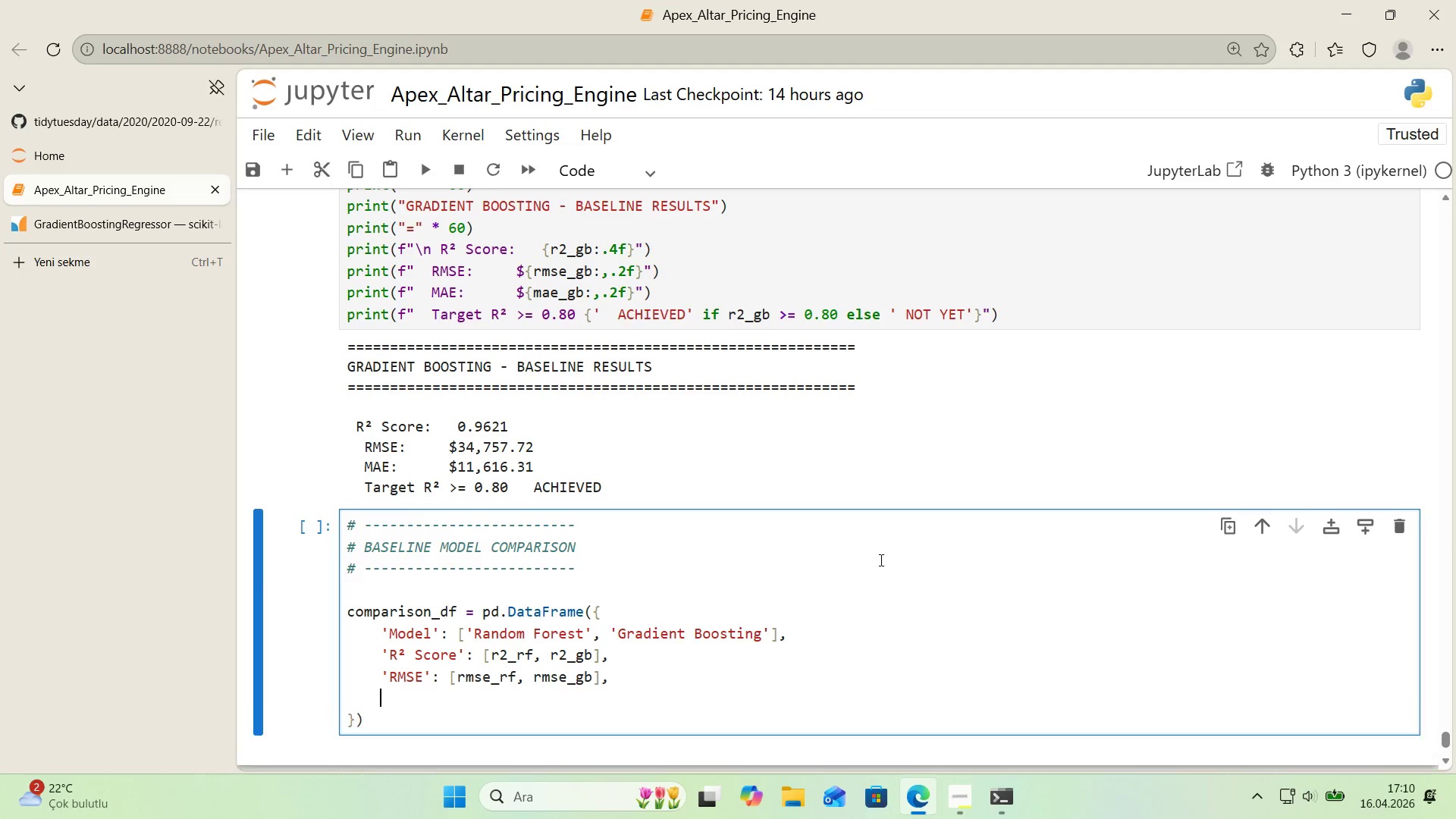 
key(Enter)
 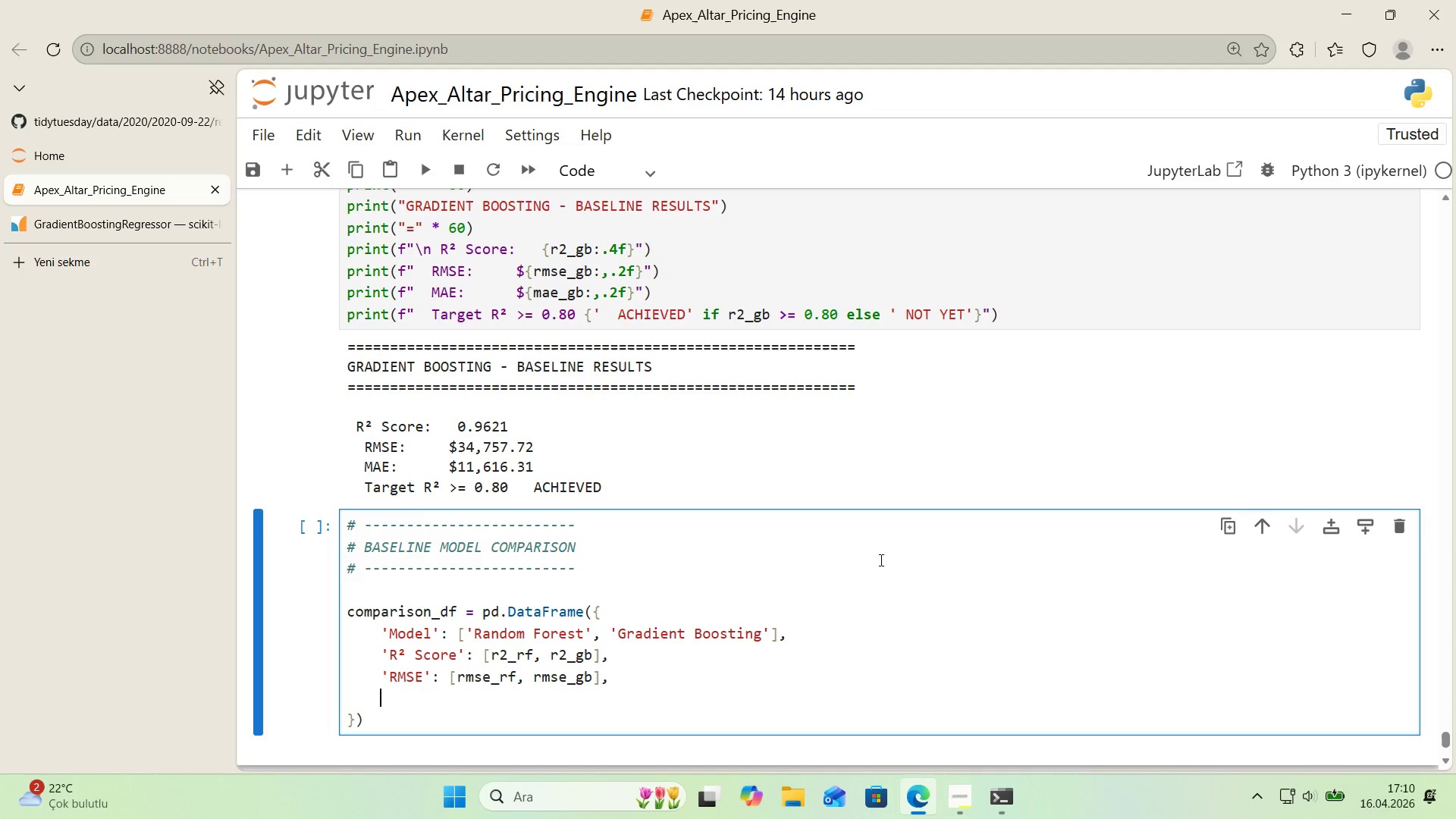 
type(@@)
 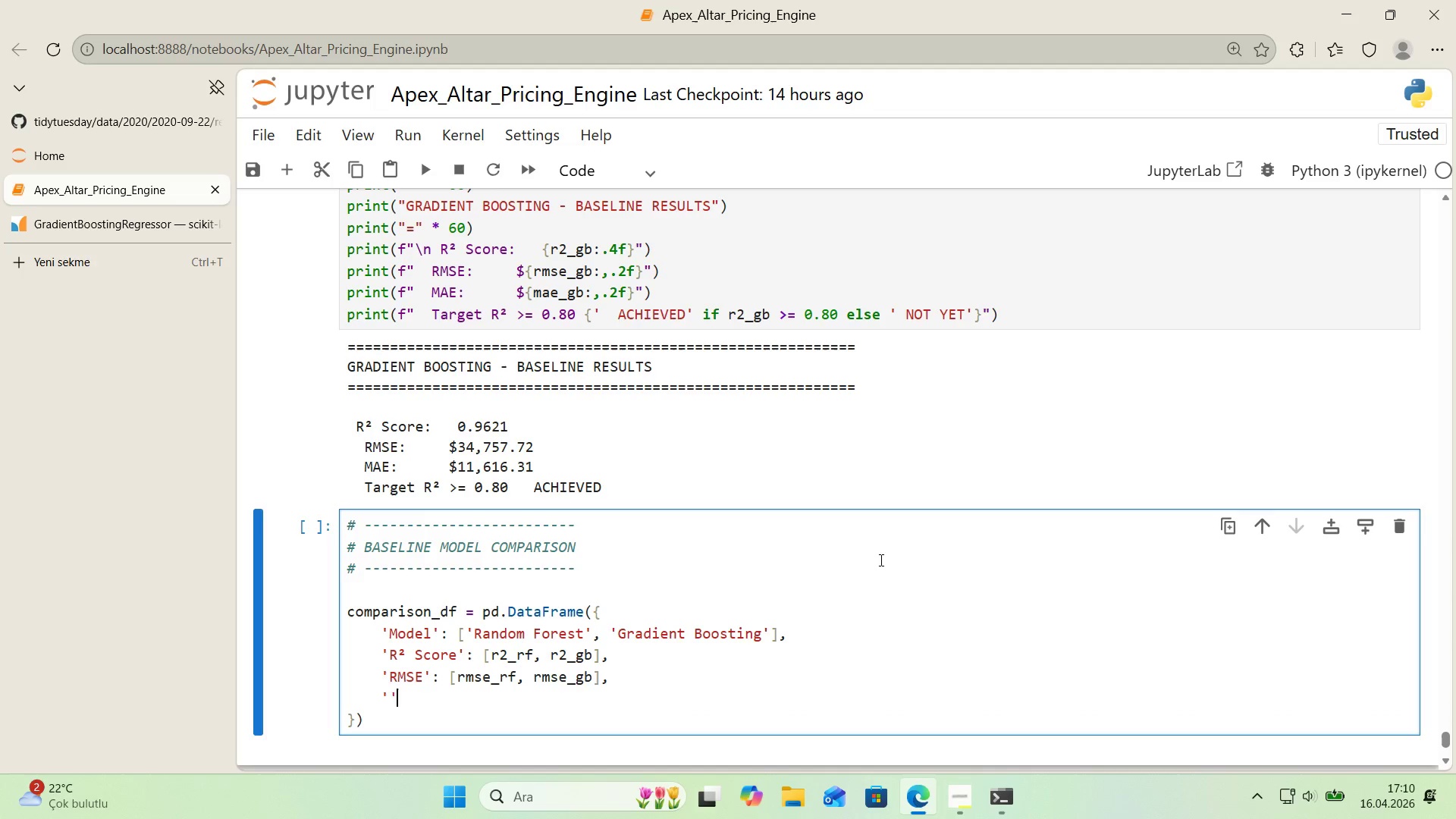 
key(ArrowLeft)
 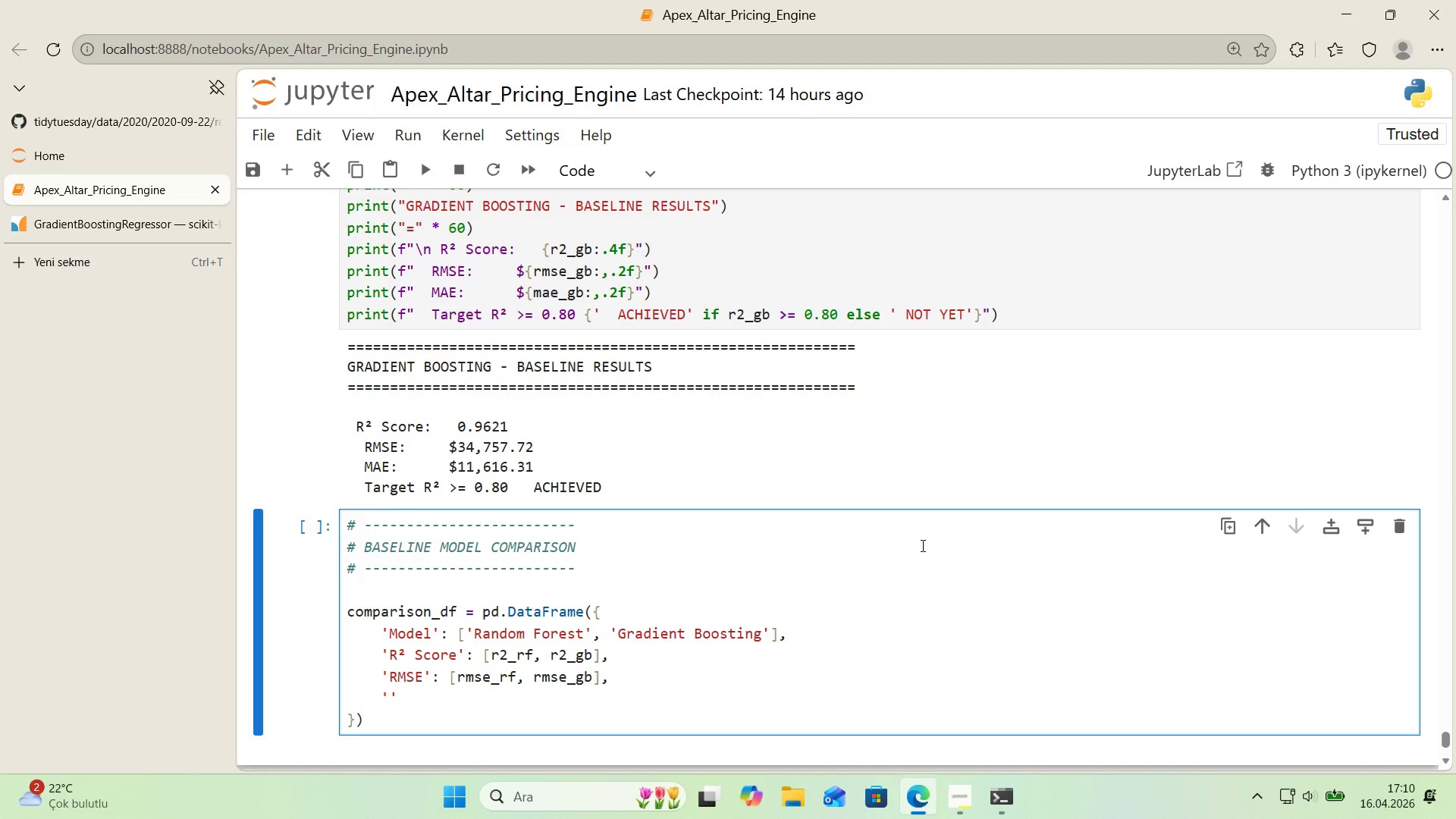 
scroll: coordinate [922, 545], scroll_direction: down, amount: 1.0
 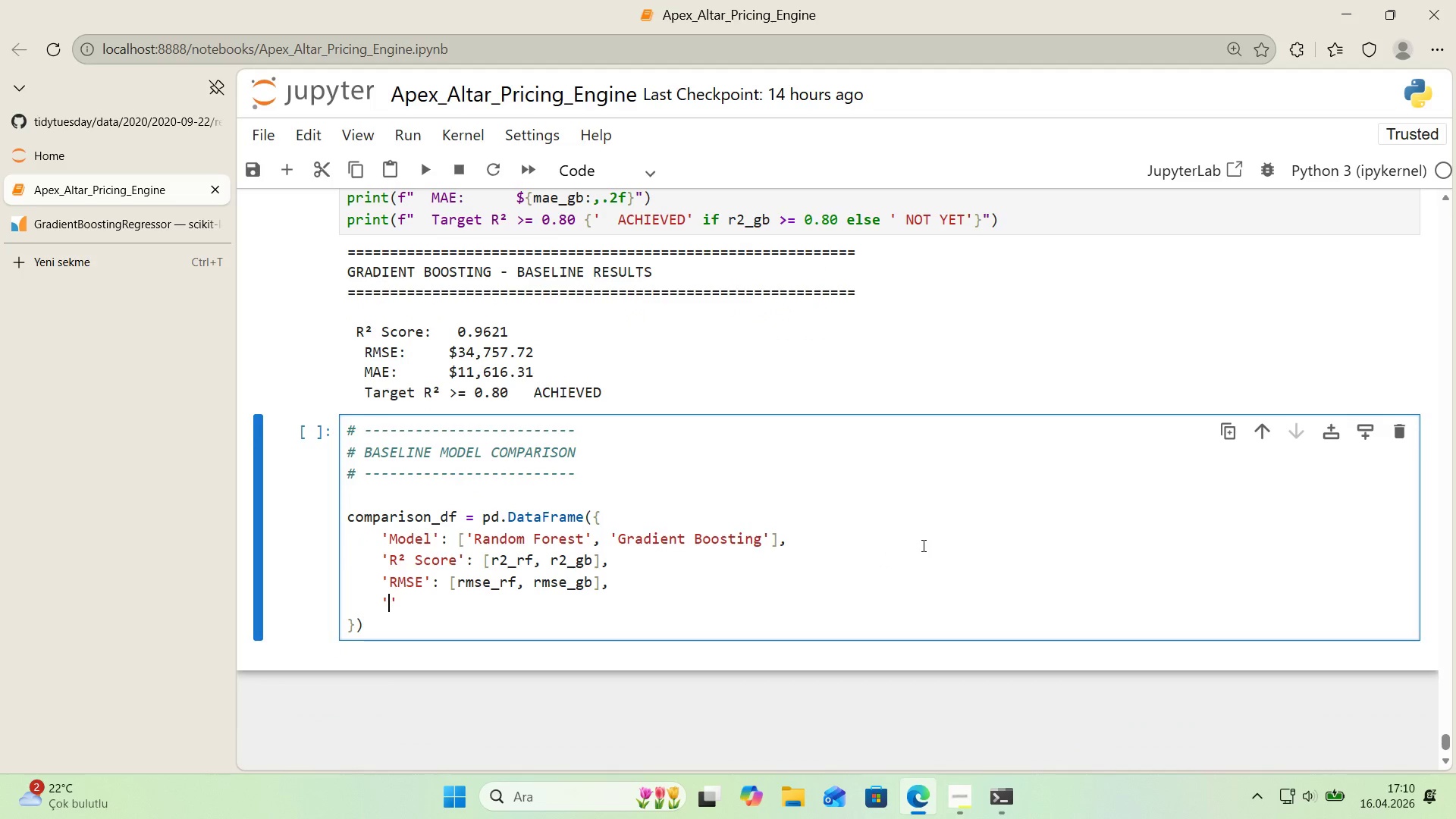 
type(MAE)
 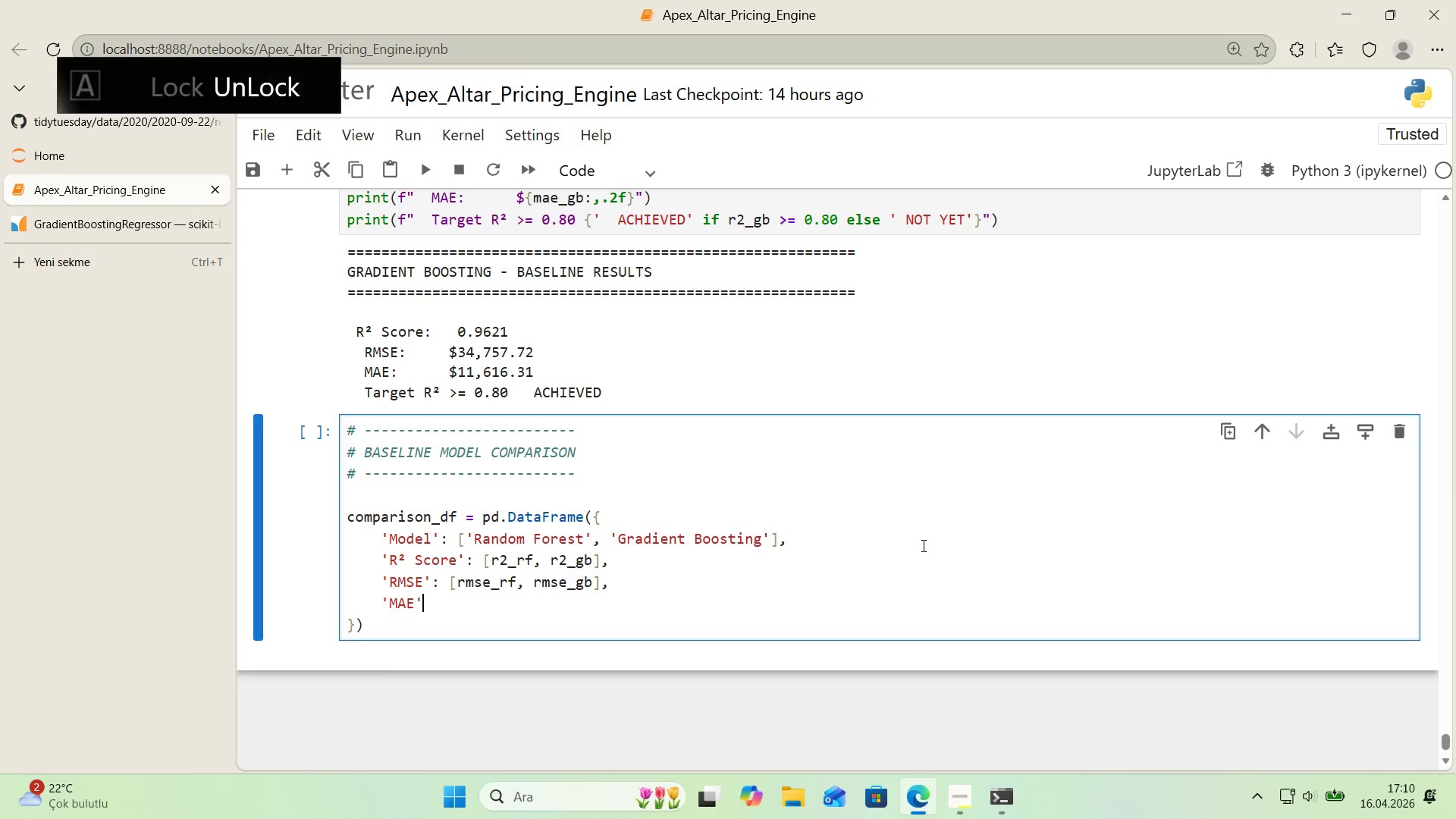 
key(ArrowRight)
 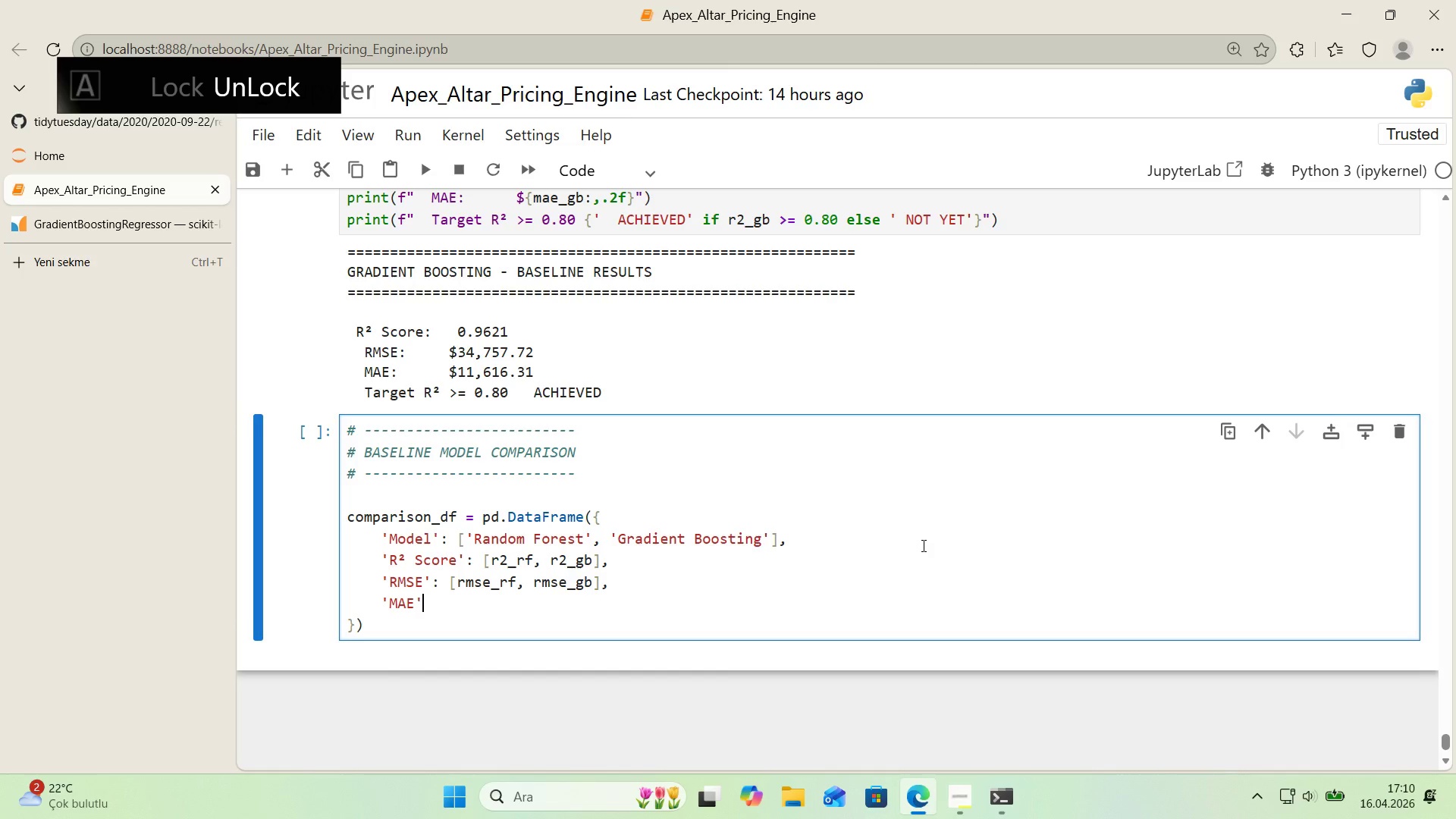 
key(Shift+Period)
 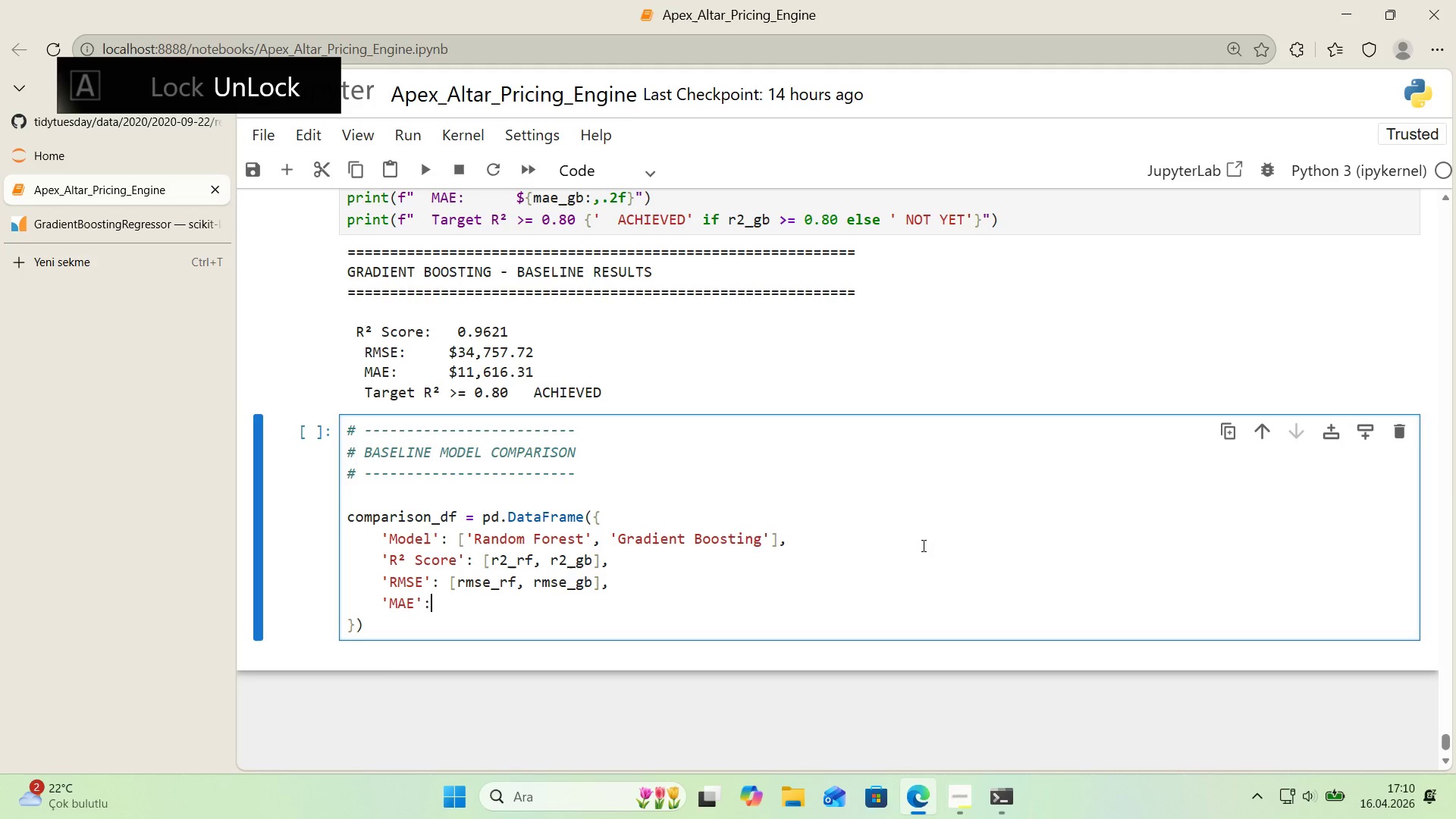 
key(Space)
 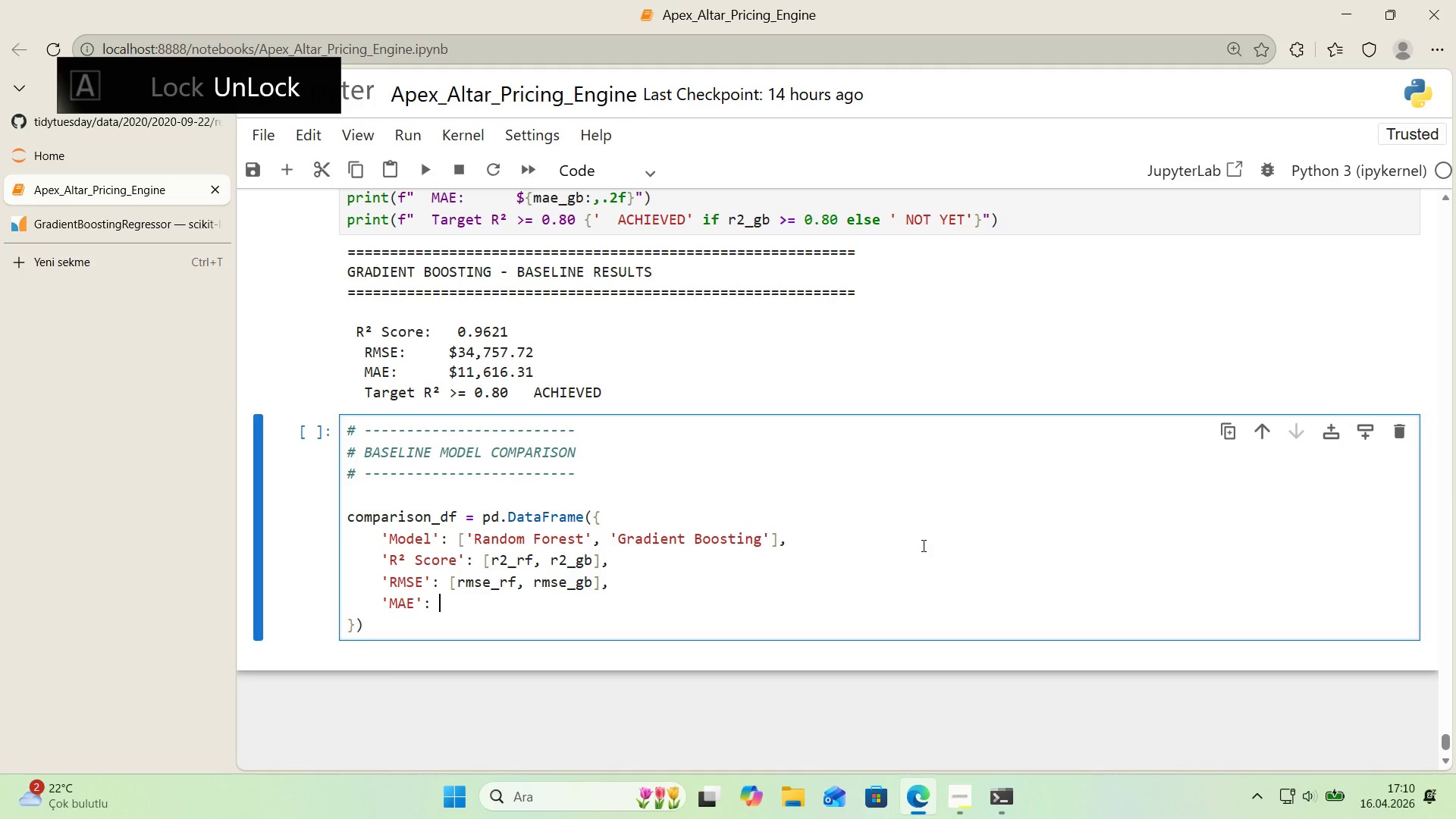 
key(Alt+Control+8)
 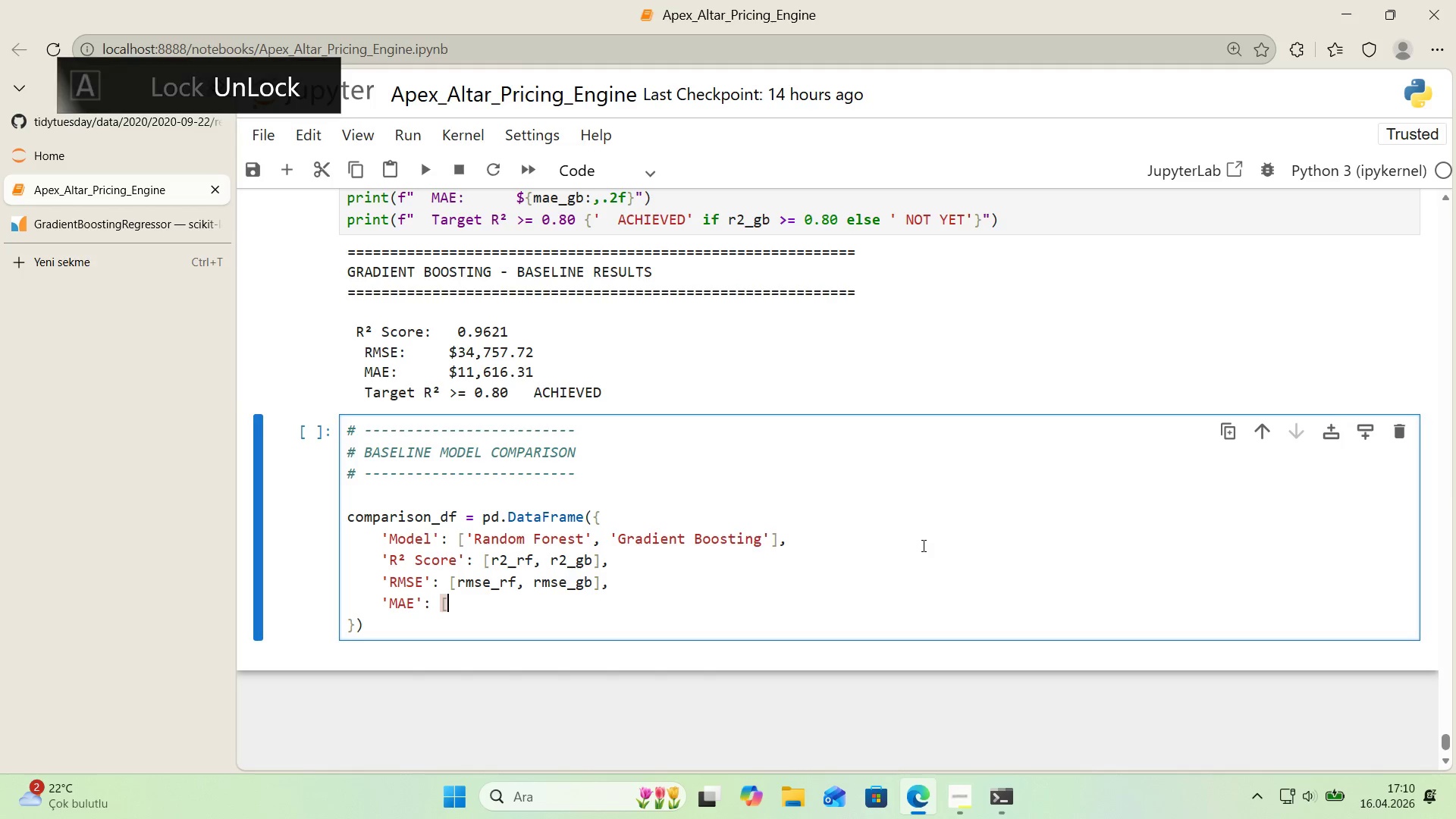 
key(Alt+Control+9)
 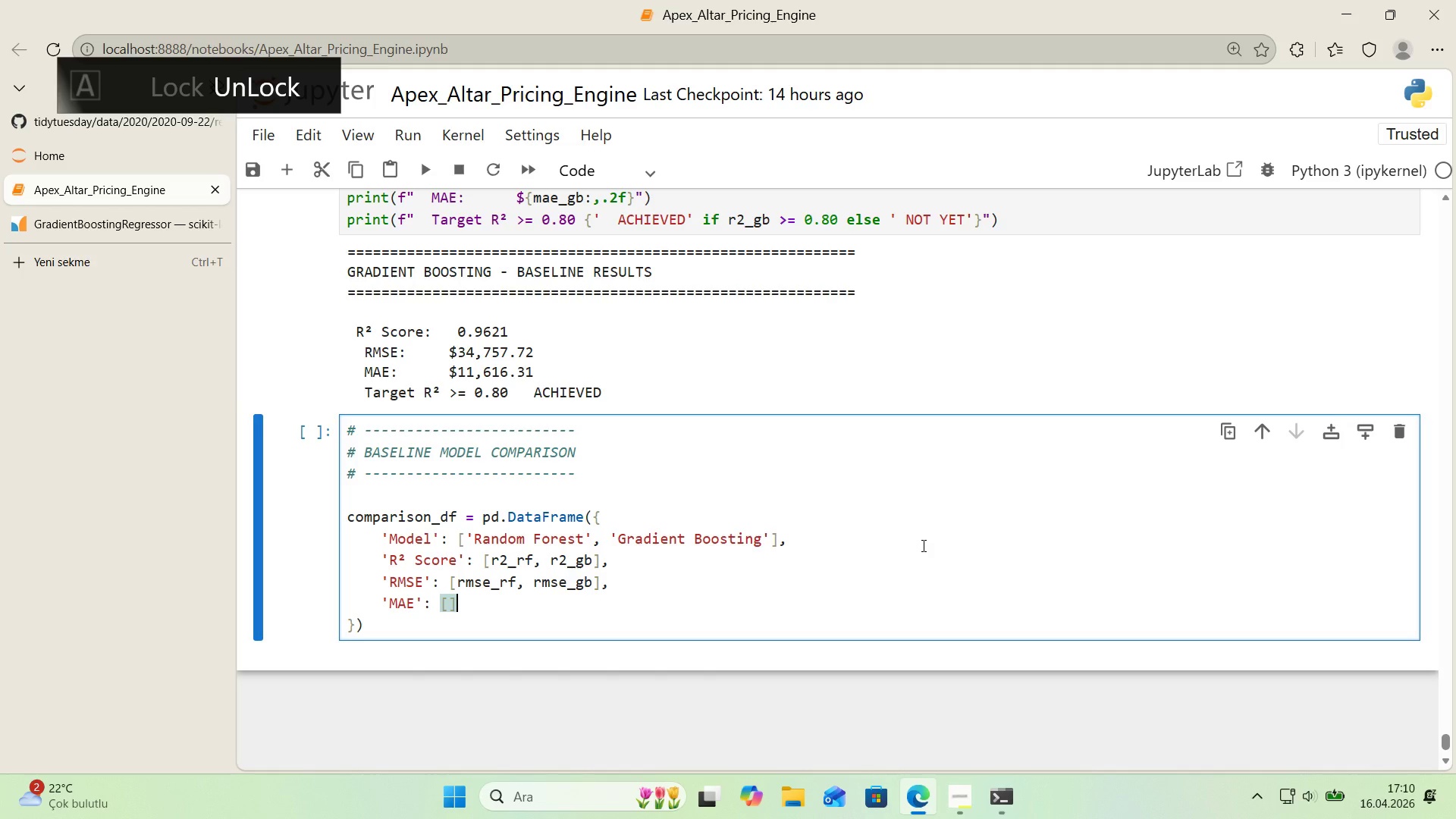 
key(ArrowLeft)
 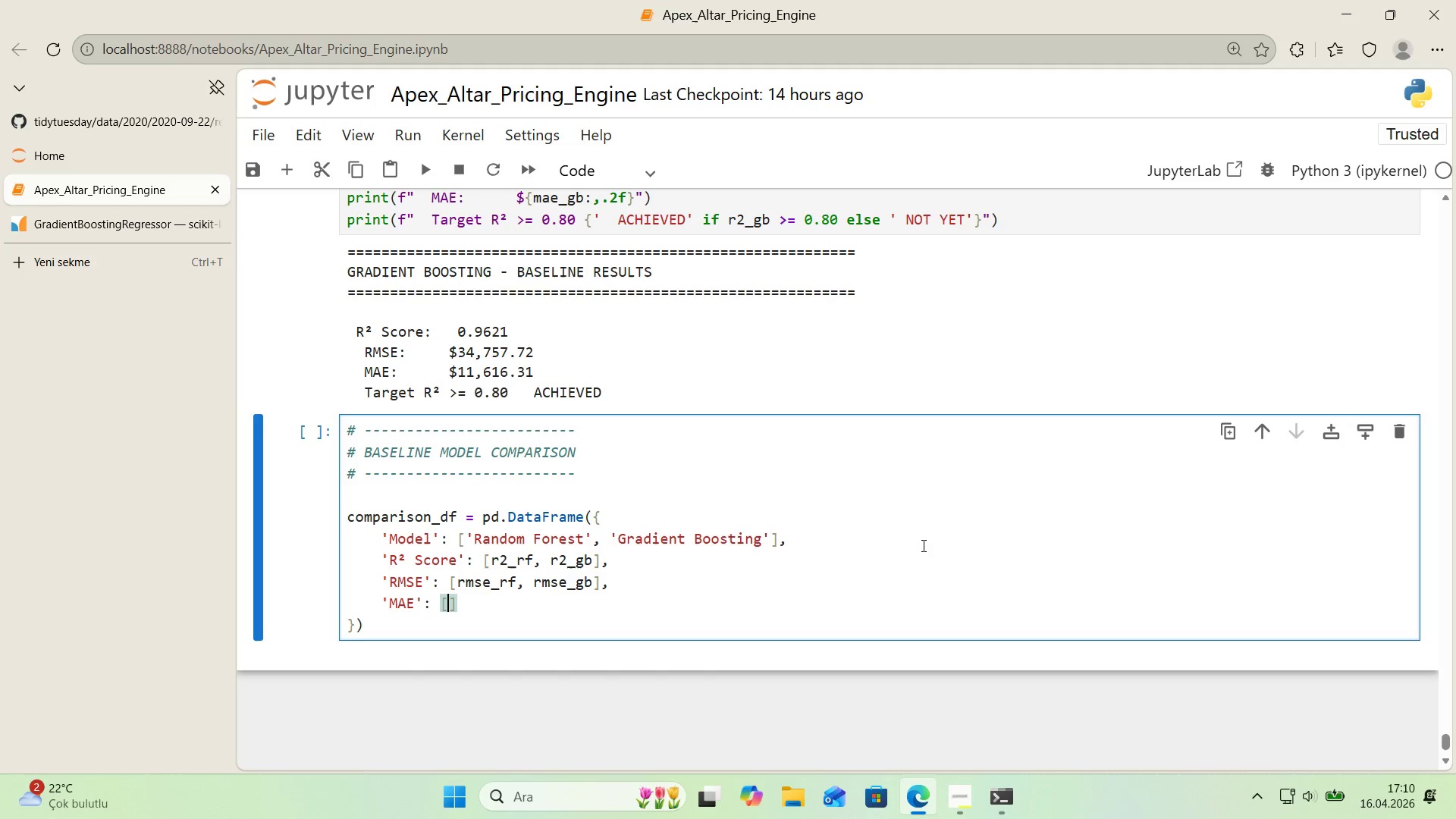 
type(MA)
key(Backspace)
key(Backspace)
type(mae_rf, am)
key(Backspace)
key(Backspace)
type(mae_gb)
 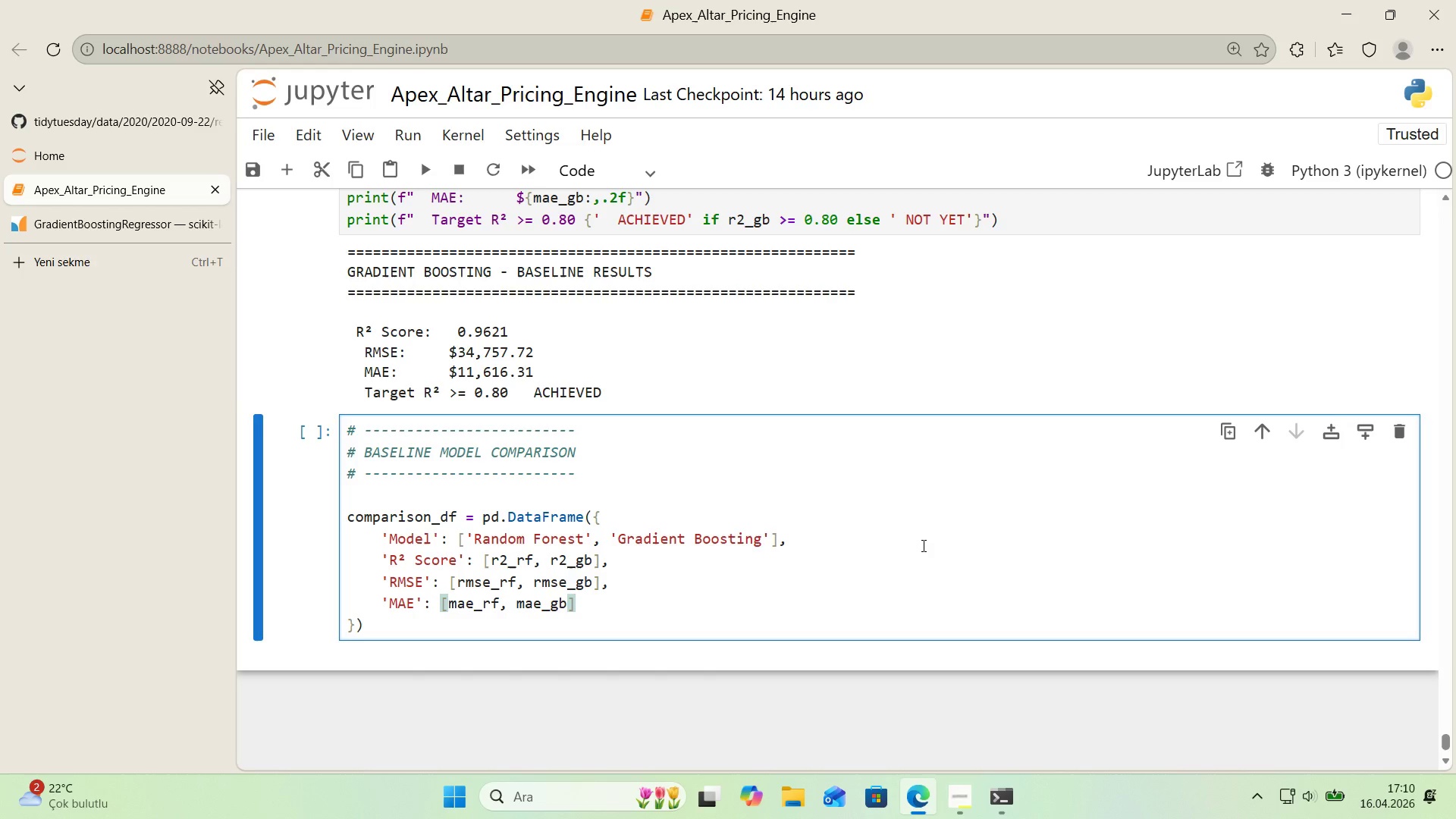 
key(ArrowRight)
 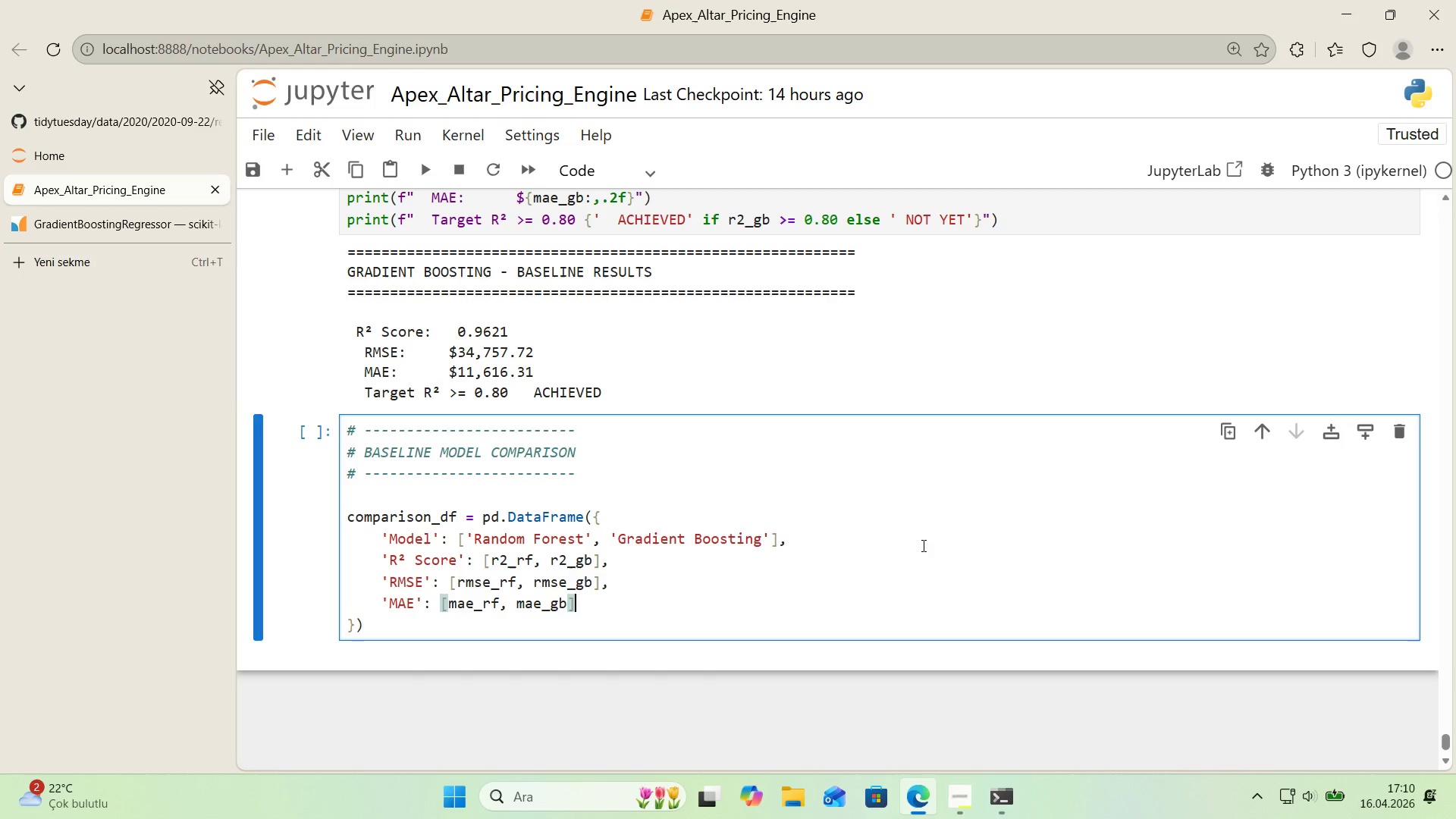 
key(ArrowDown)
 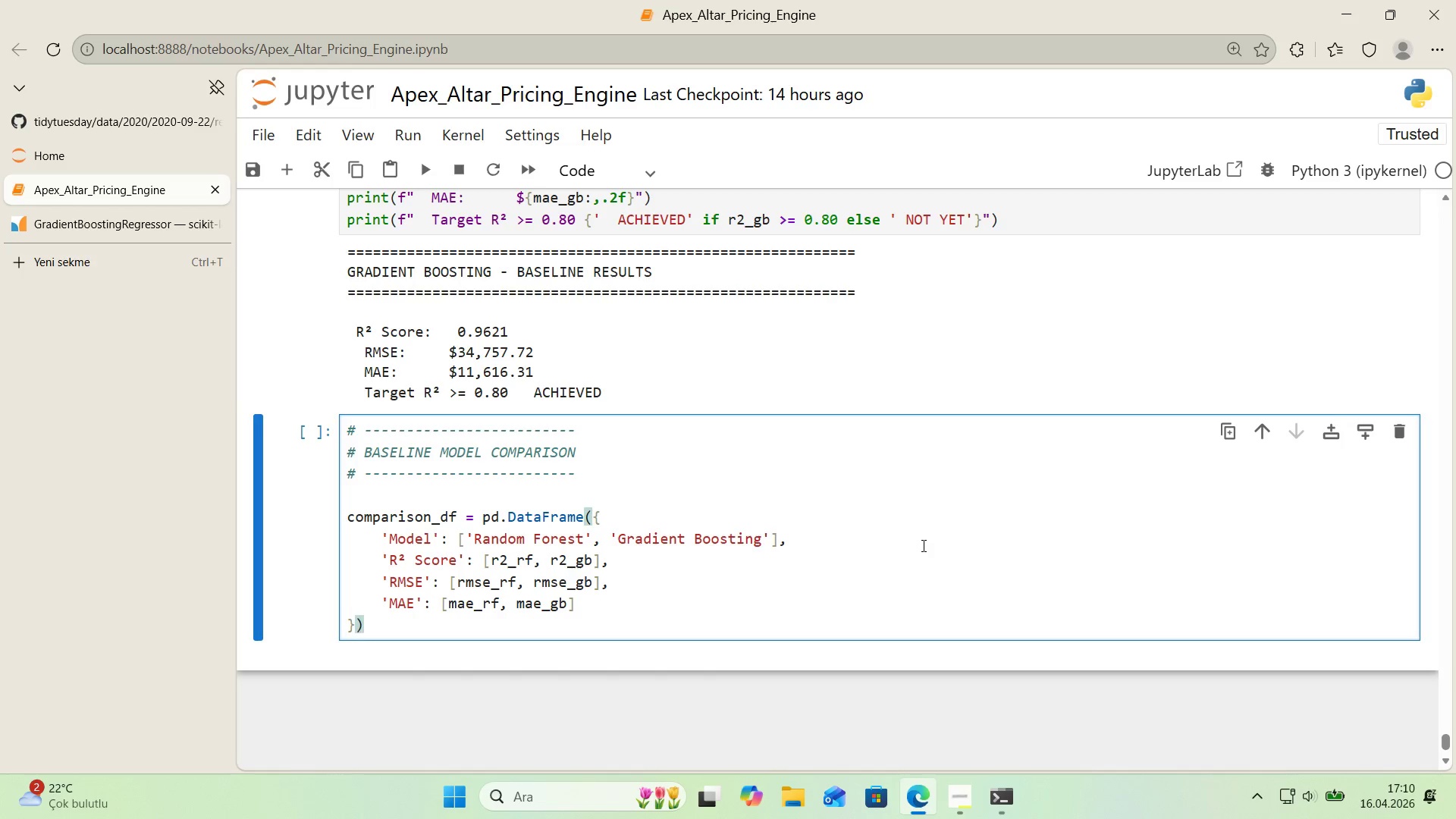 
key(Enter)
 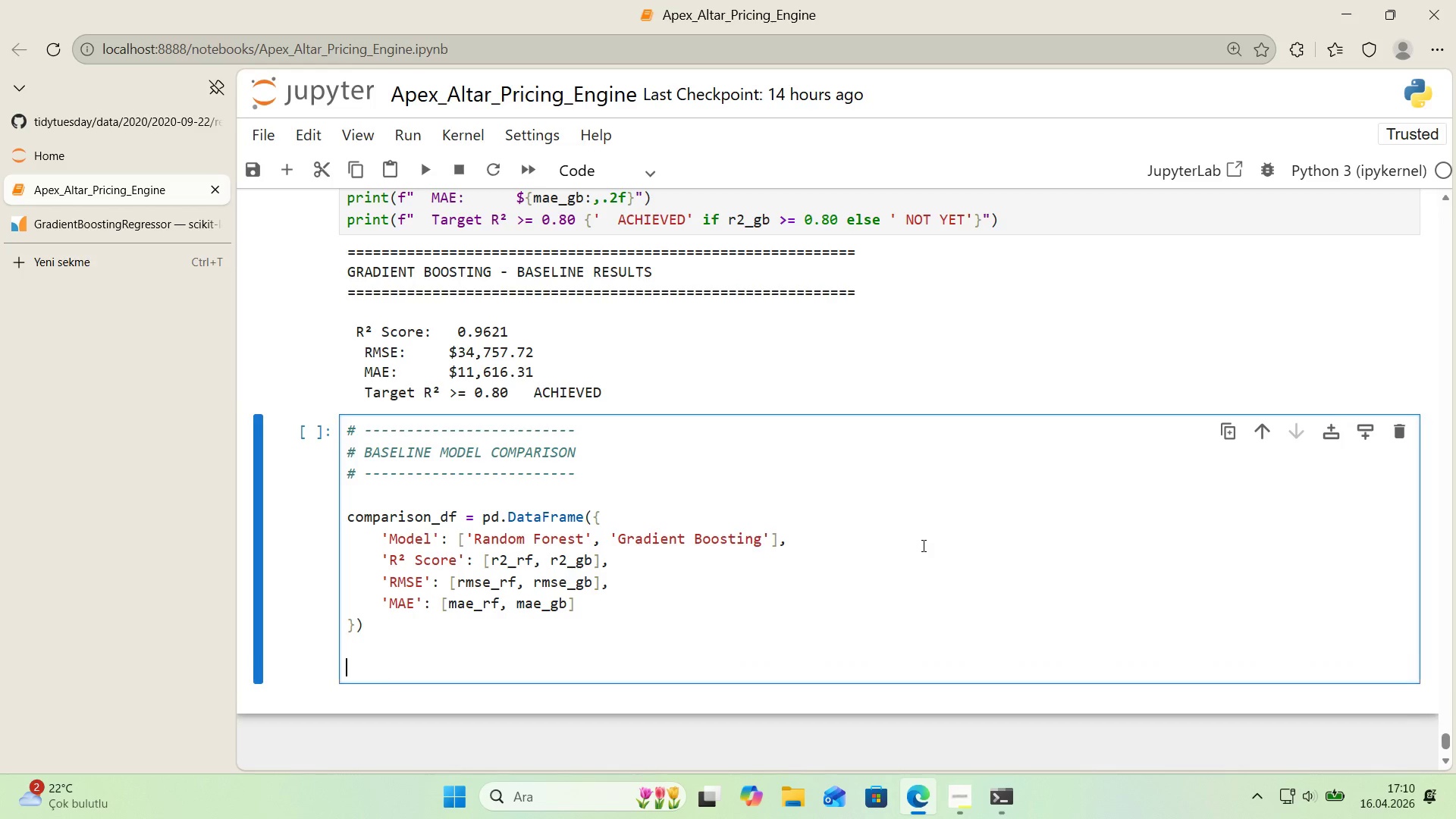 
key(Enter)
 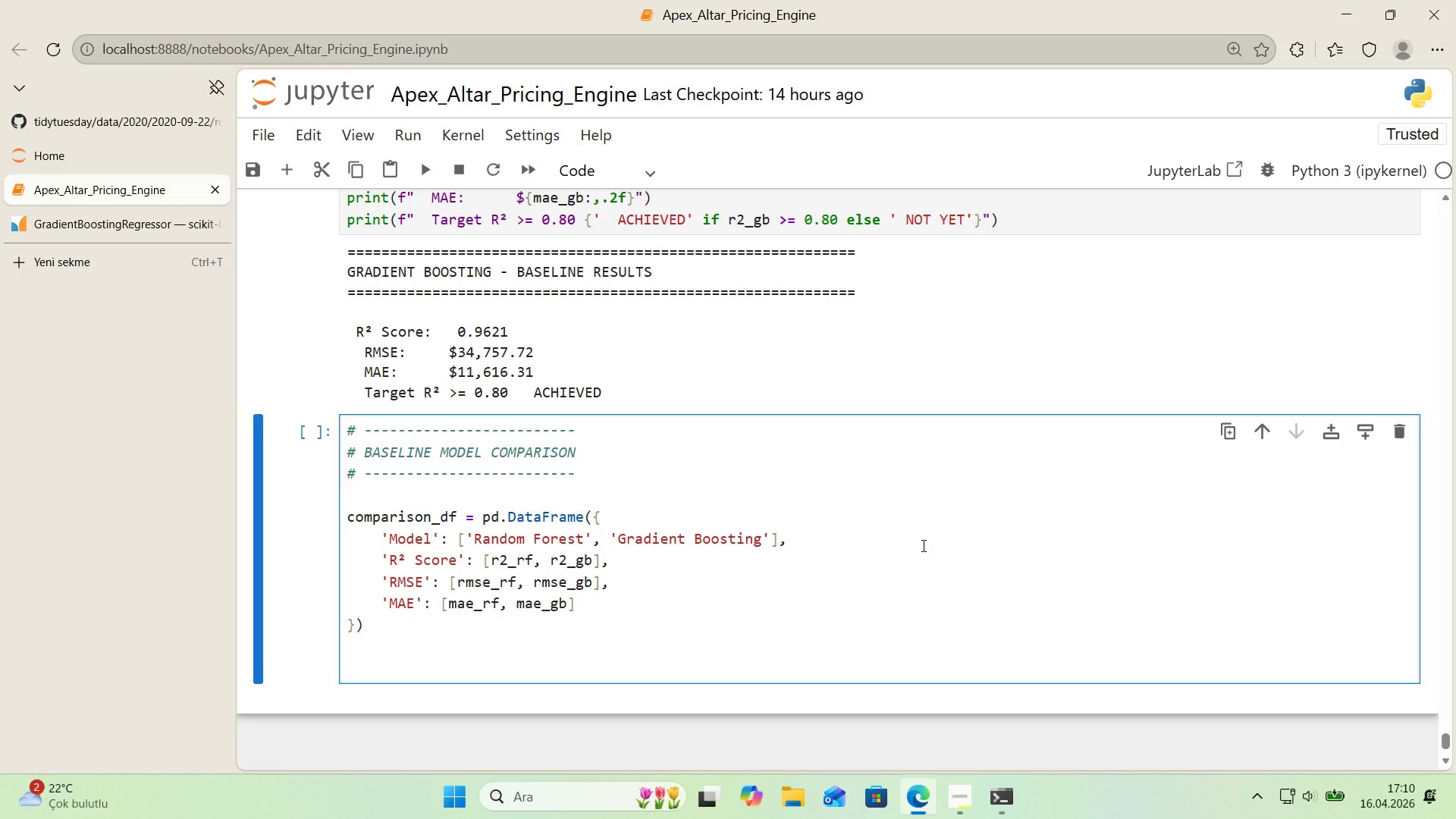 
wait(28.39)
 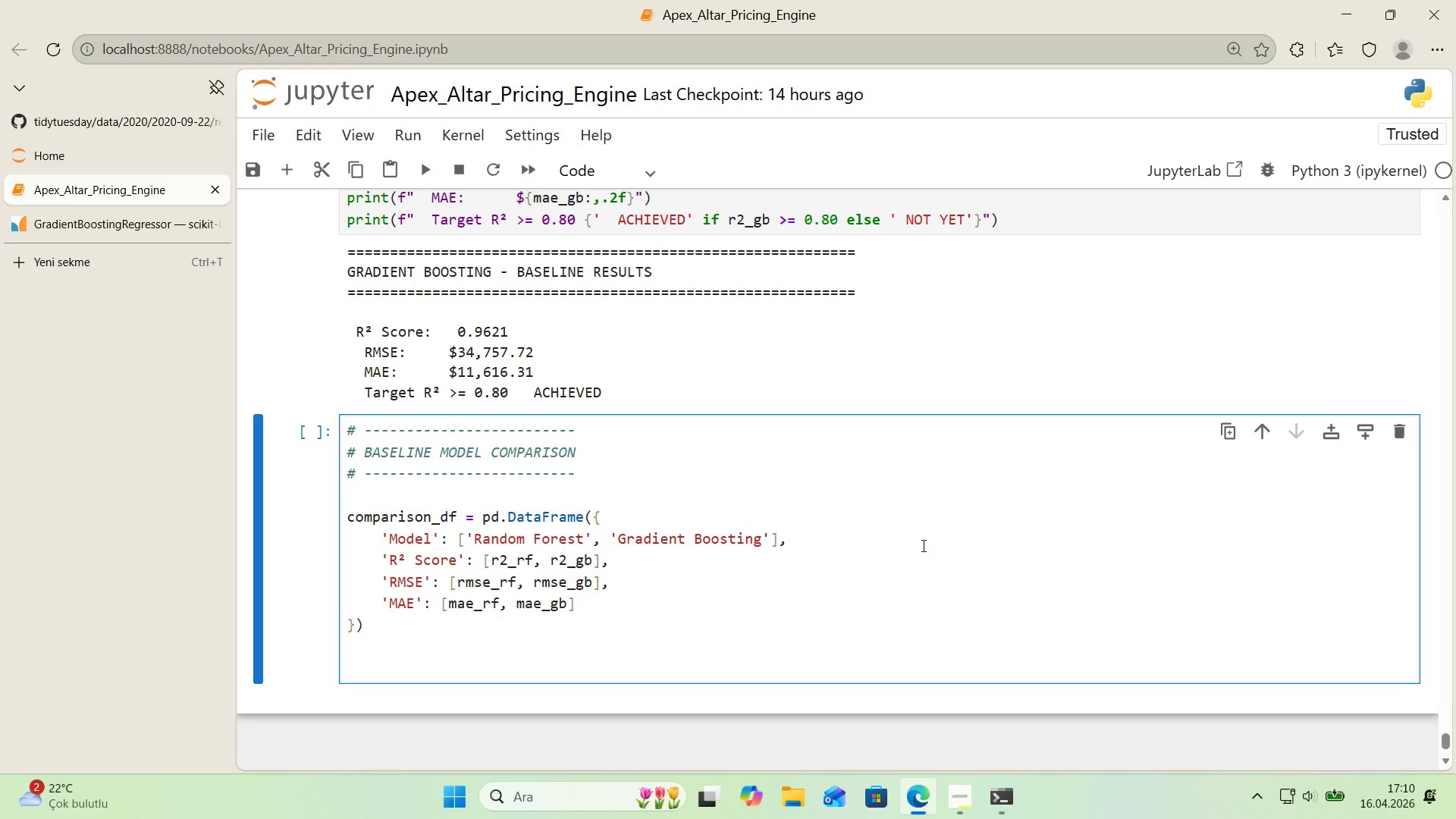 
type(pr'nt*()
 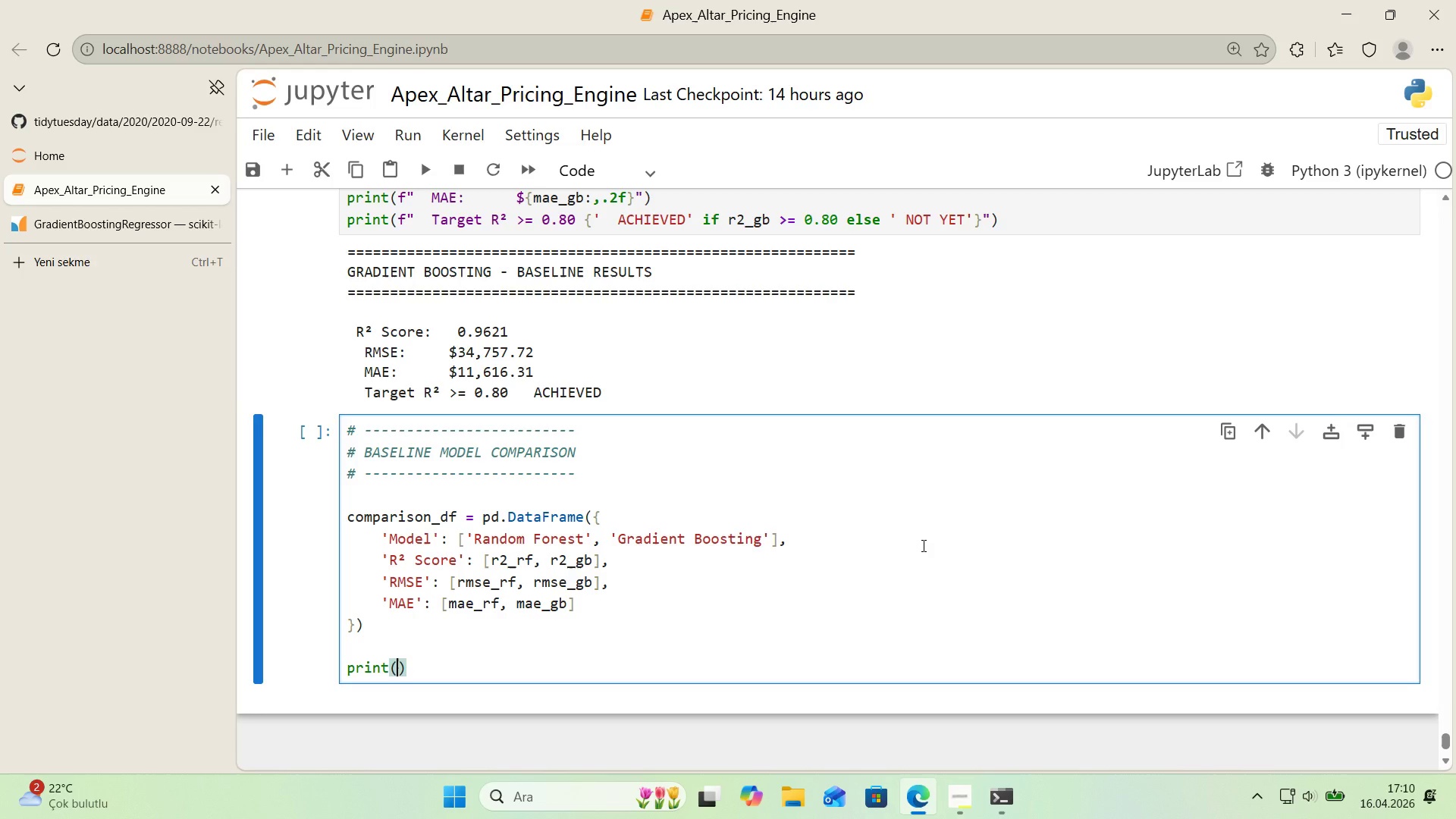 
 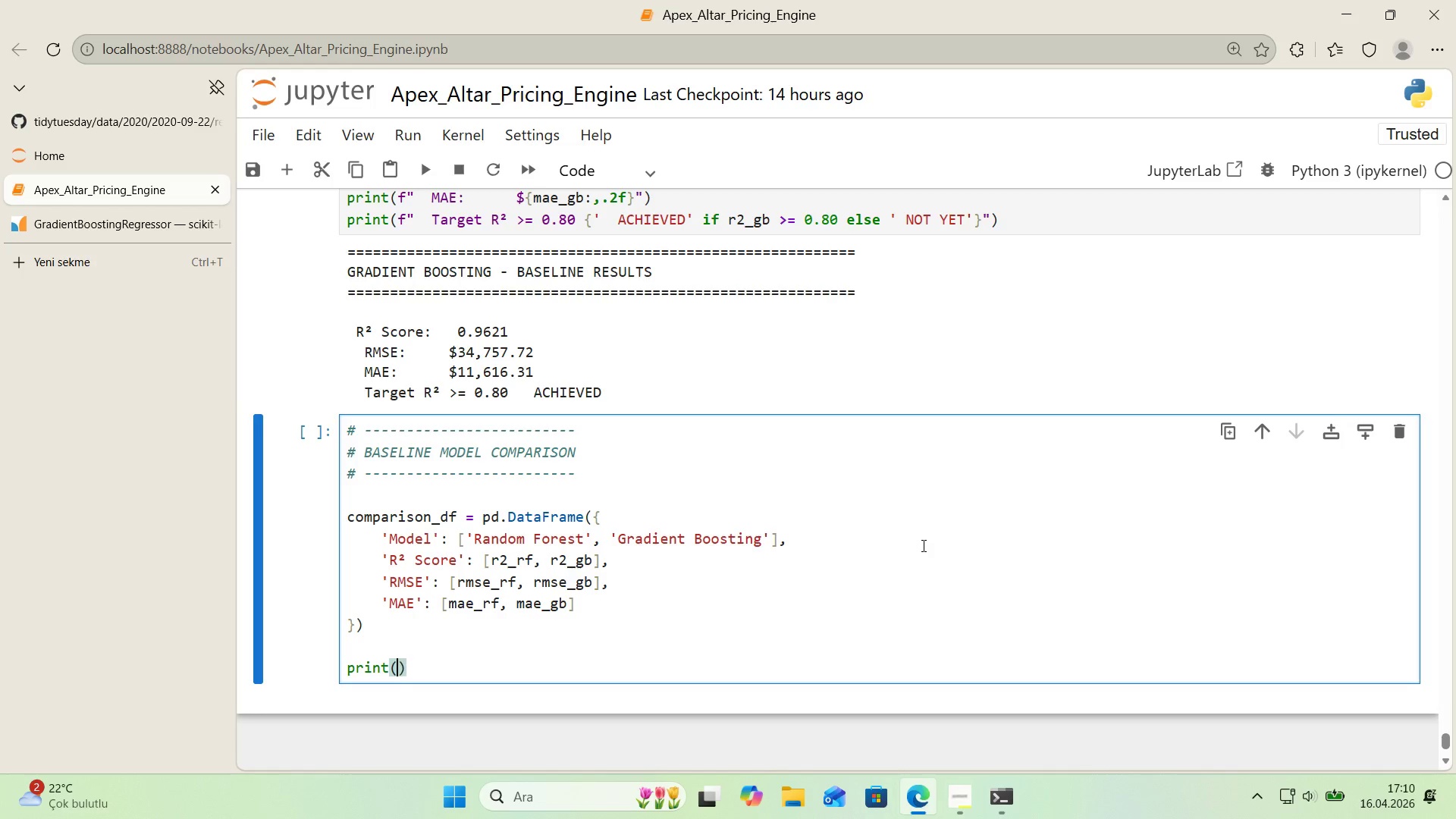 
key(ArrowLeft)
 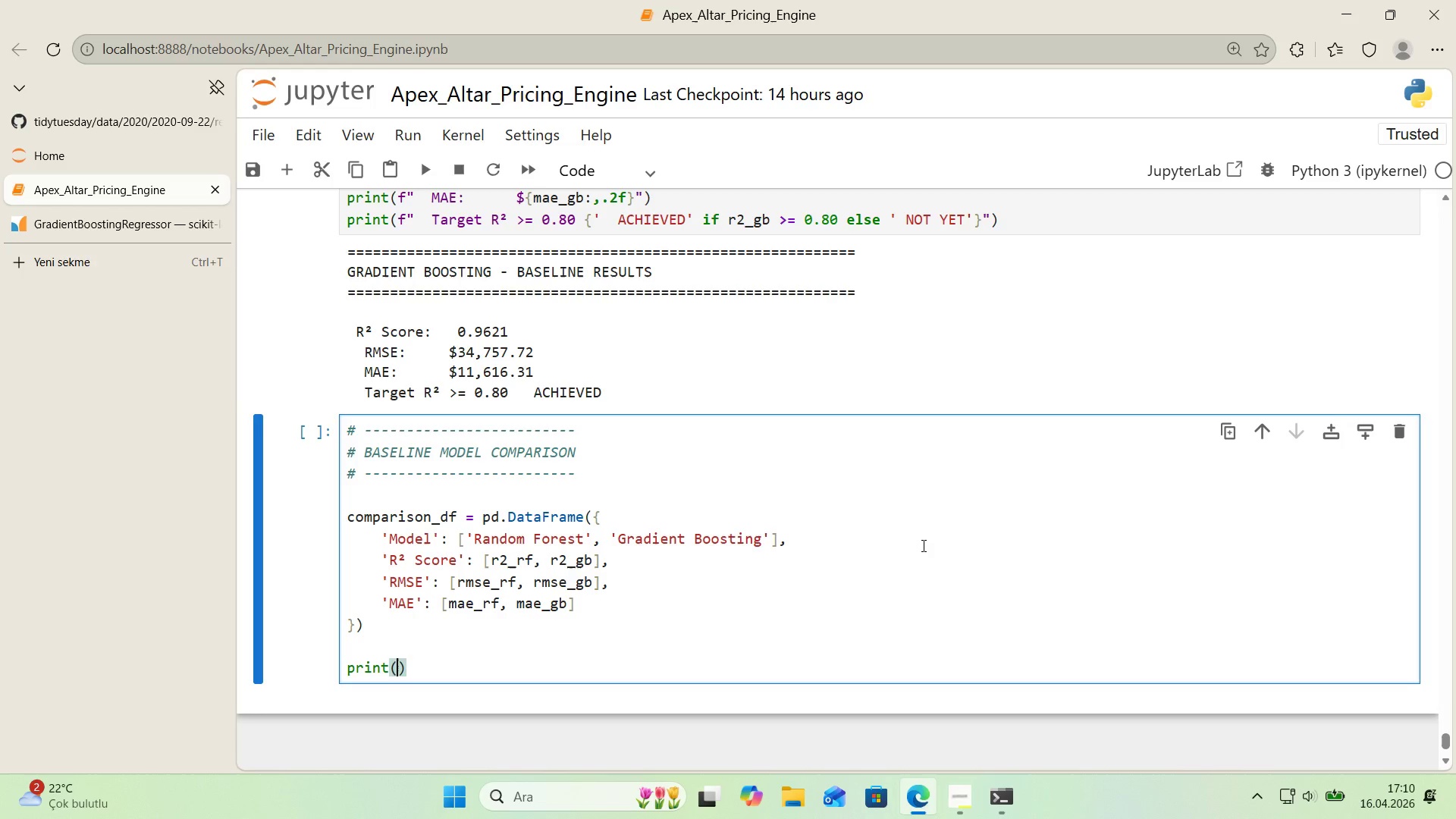 
key(Backquote)
 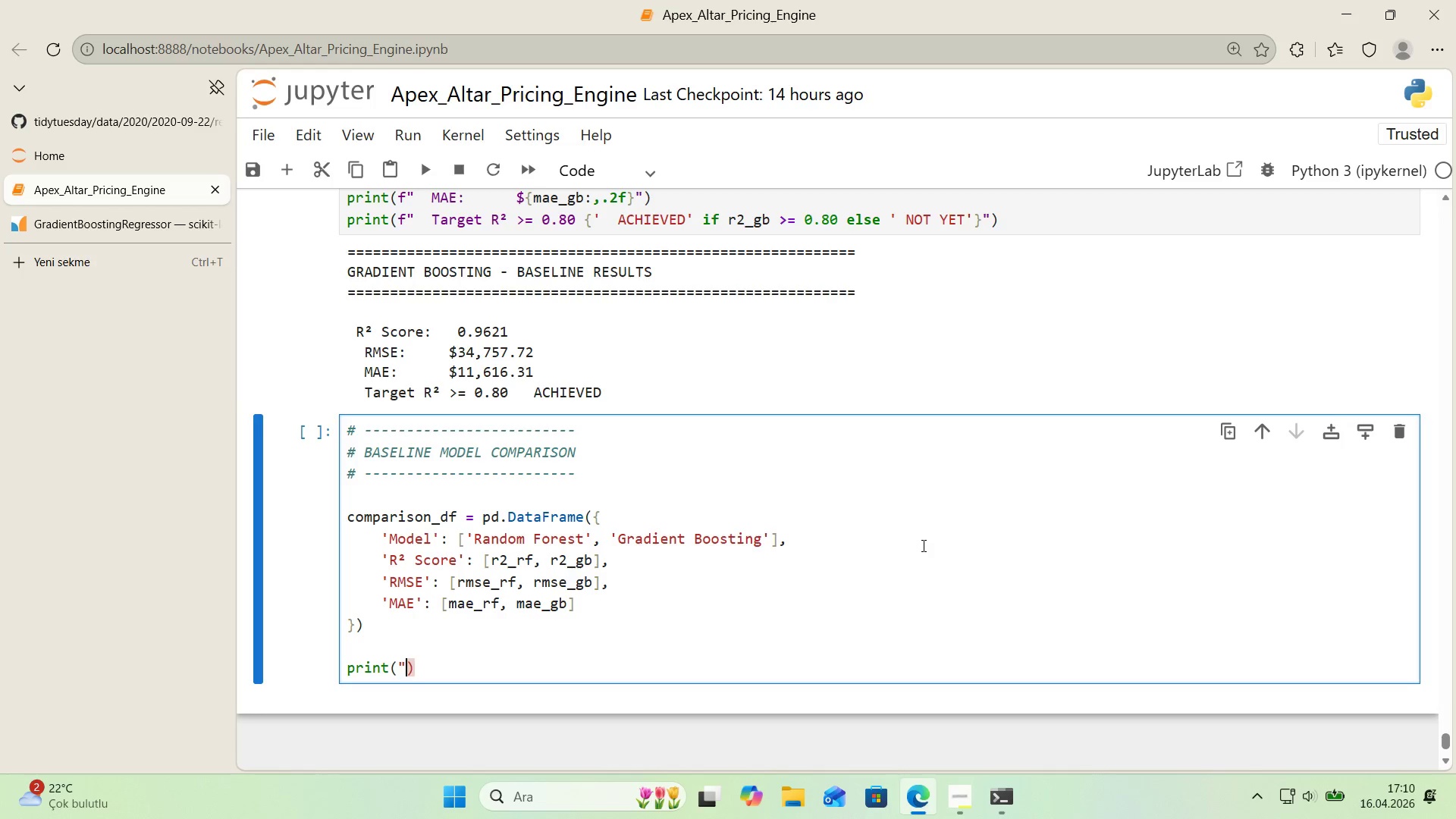 
key(Backquote)
 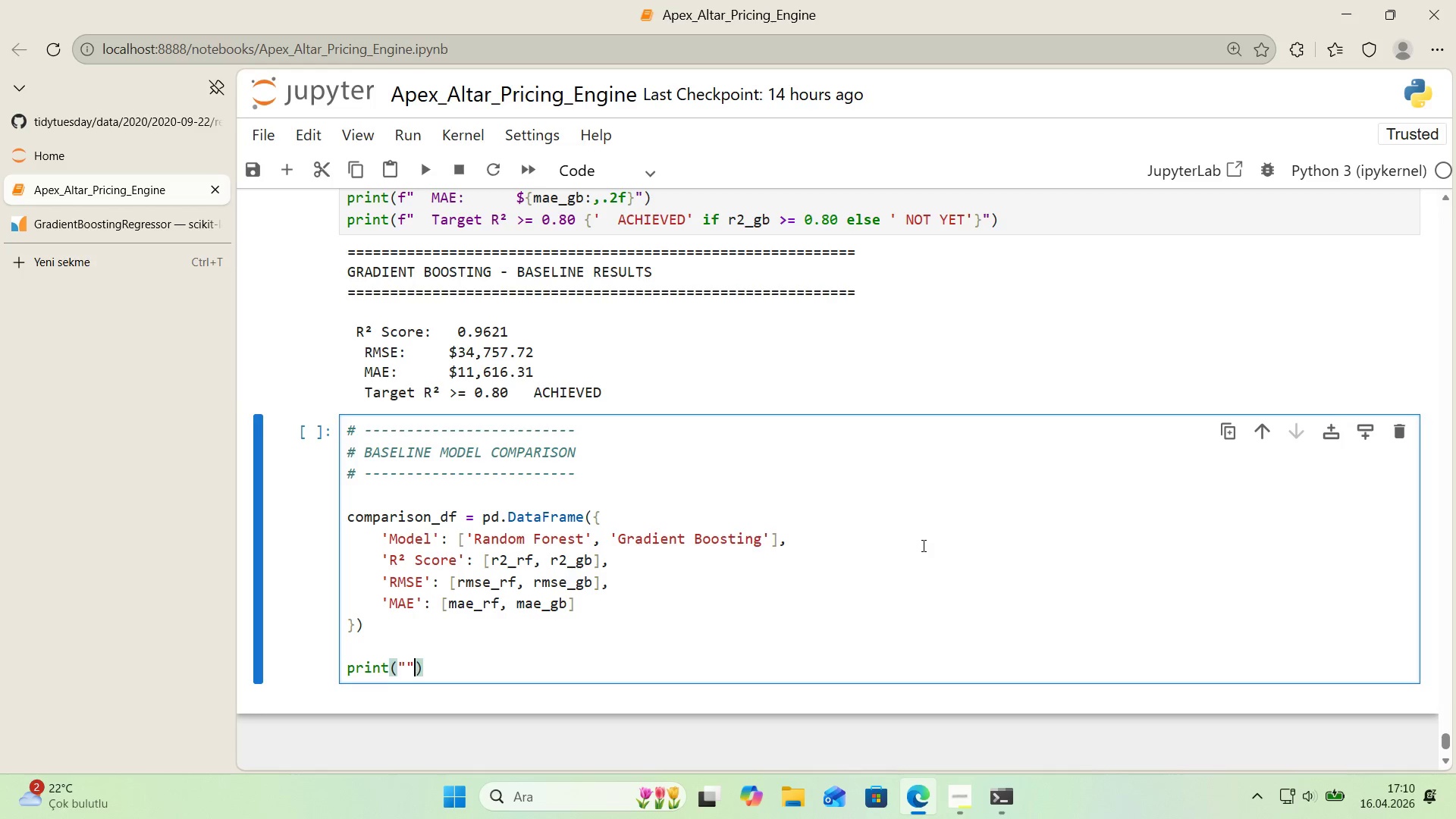 
key(ArrowLeft)
 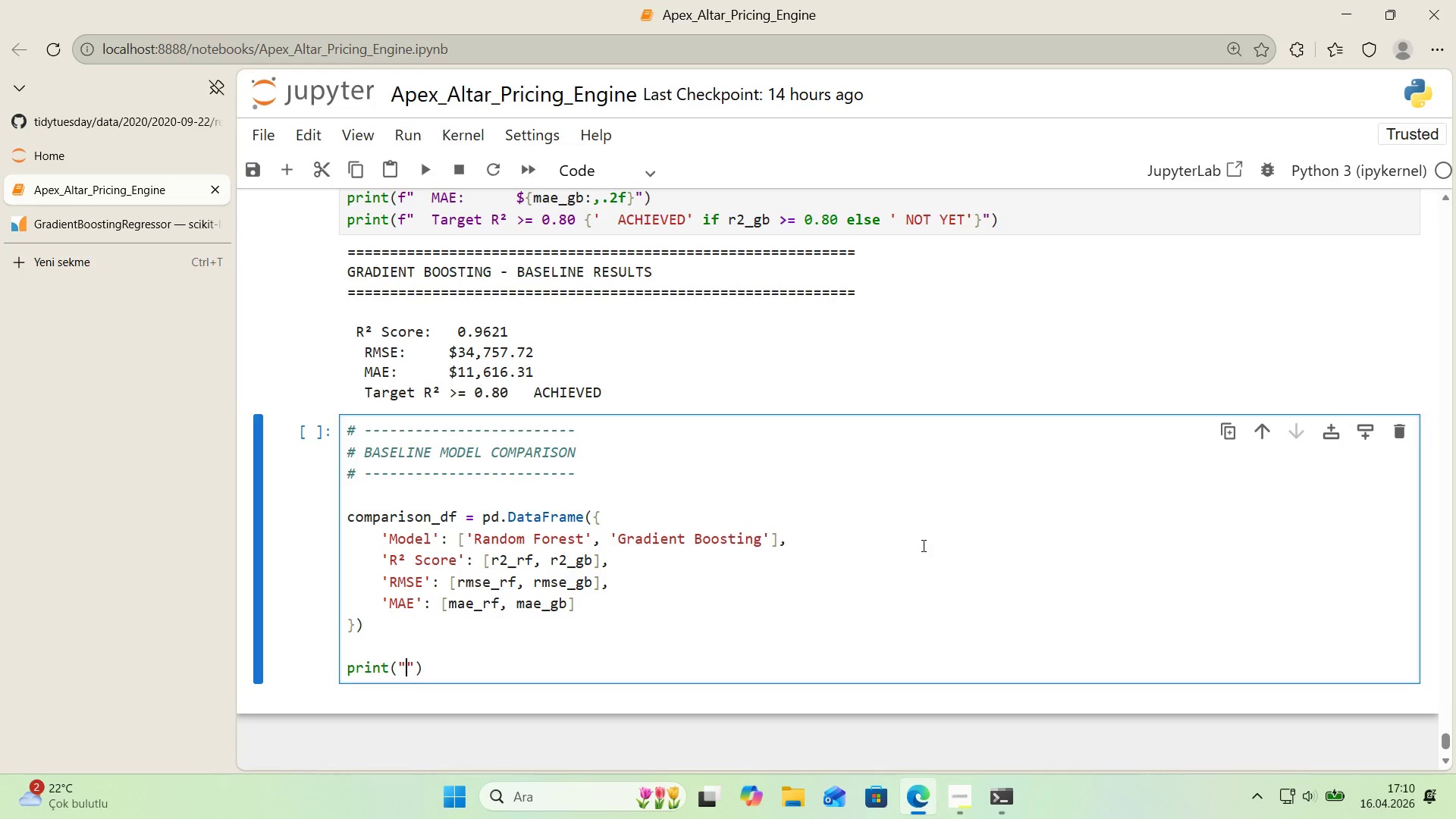 
key(Shift+0)
 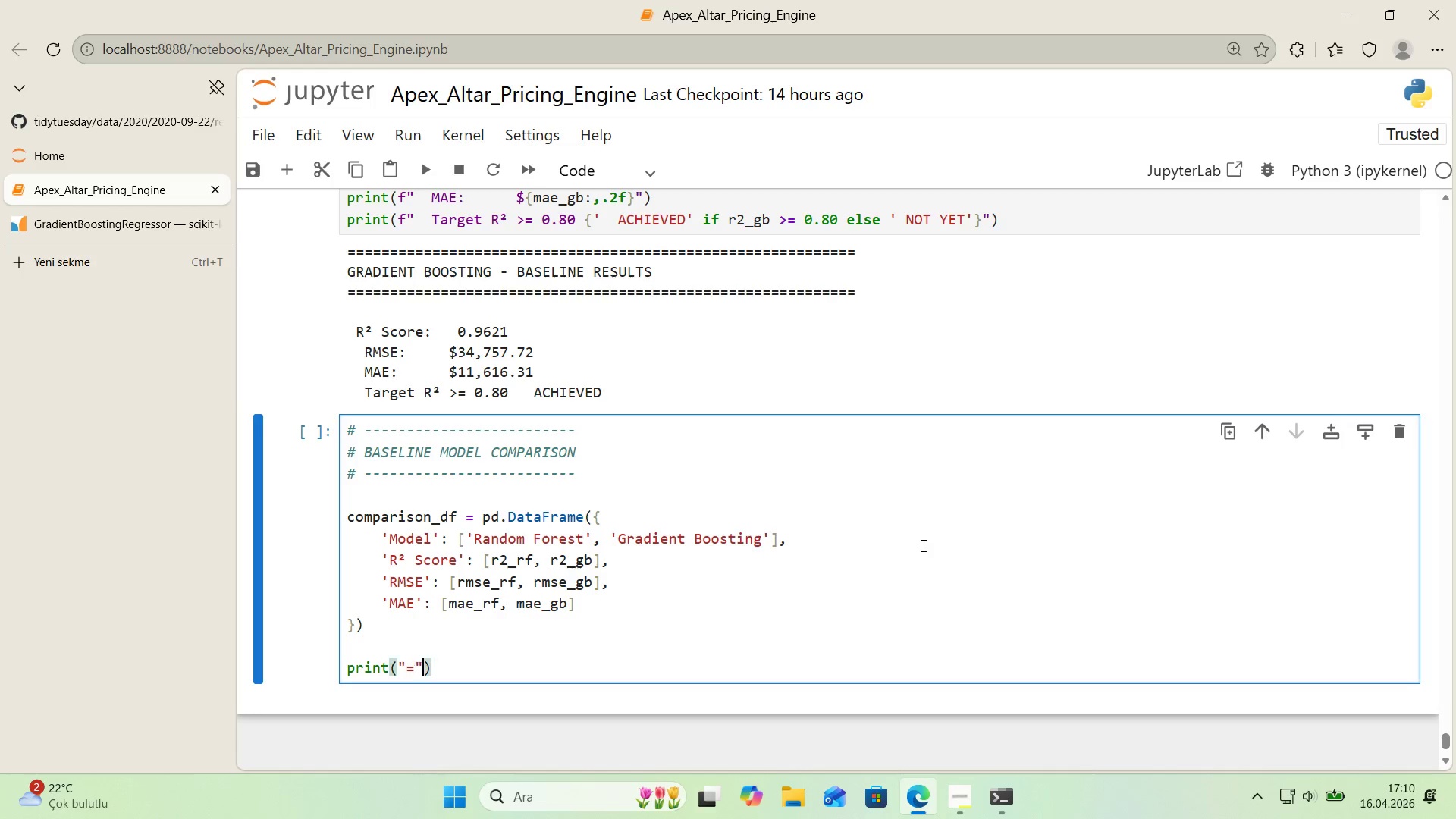 
key(ArrowRight)
 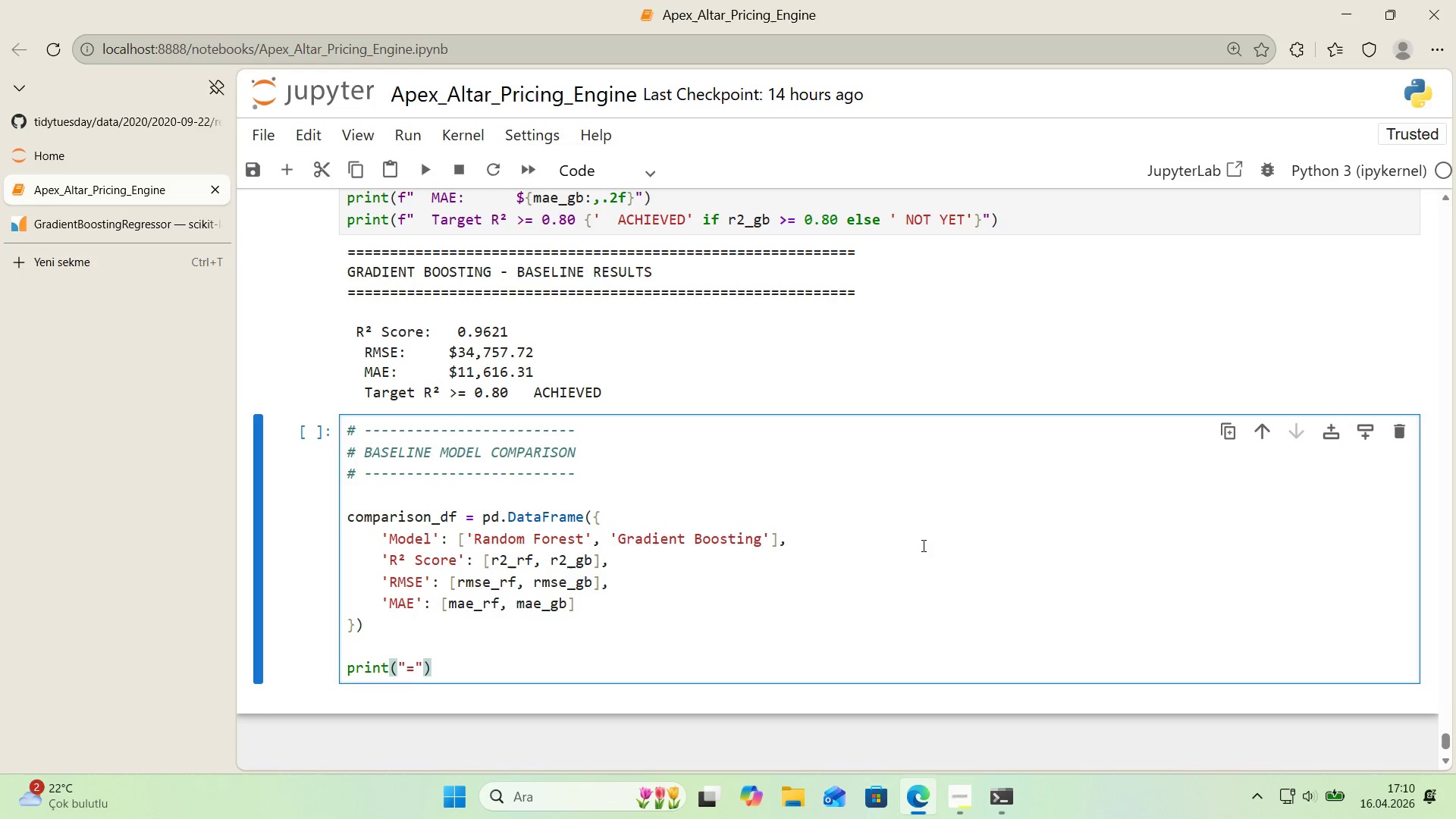 
key(NumpadMultiply)
 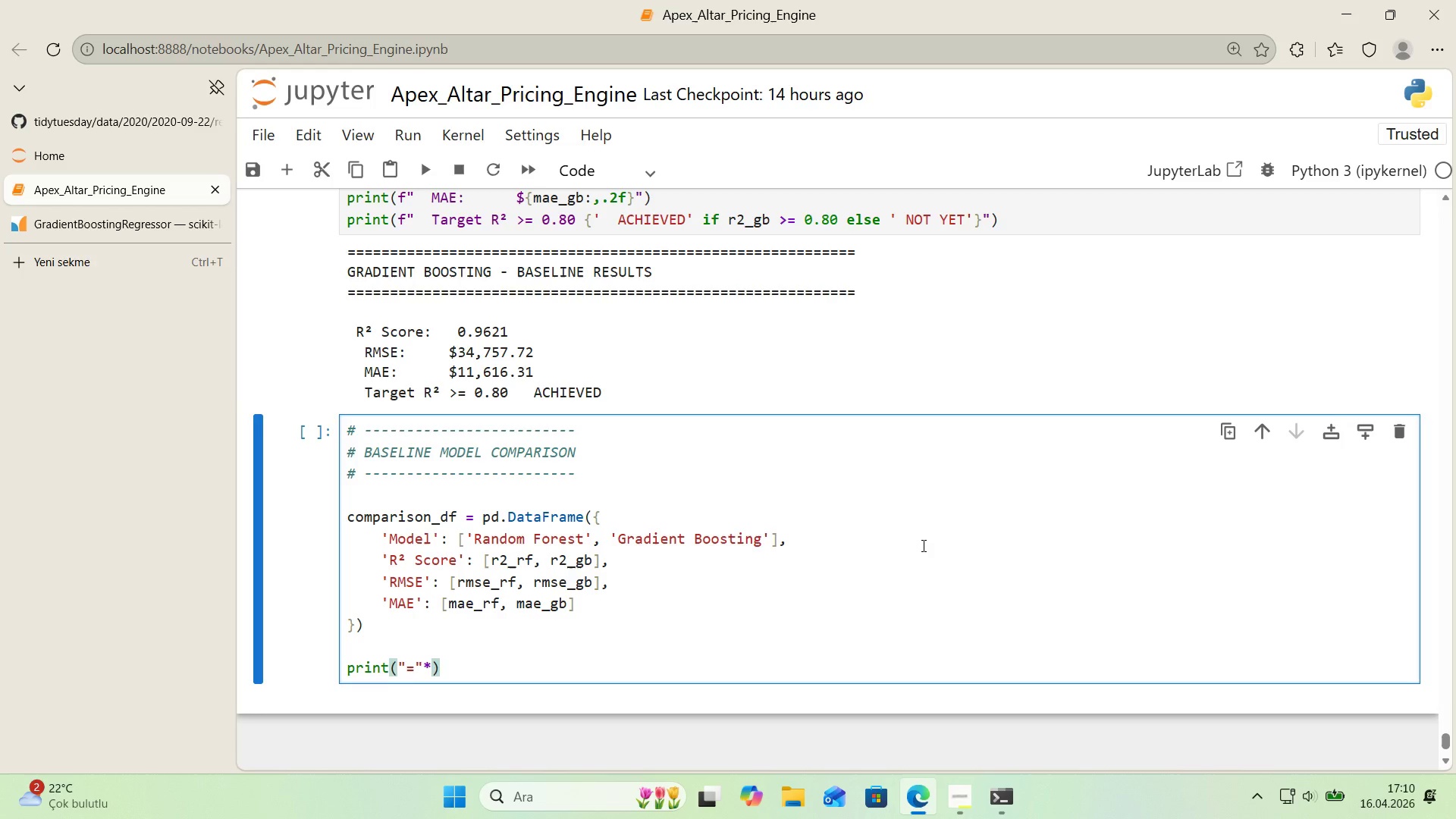 
key(ArrowLeft)
 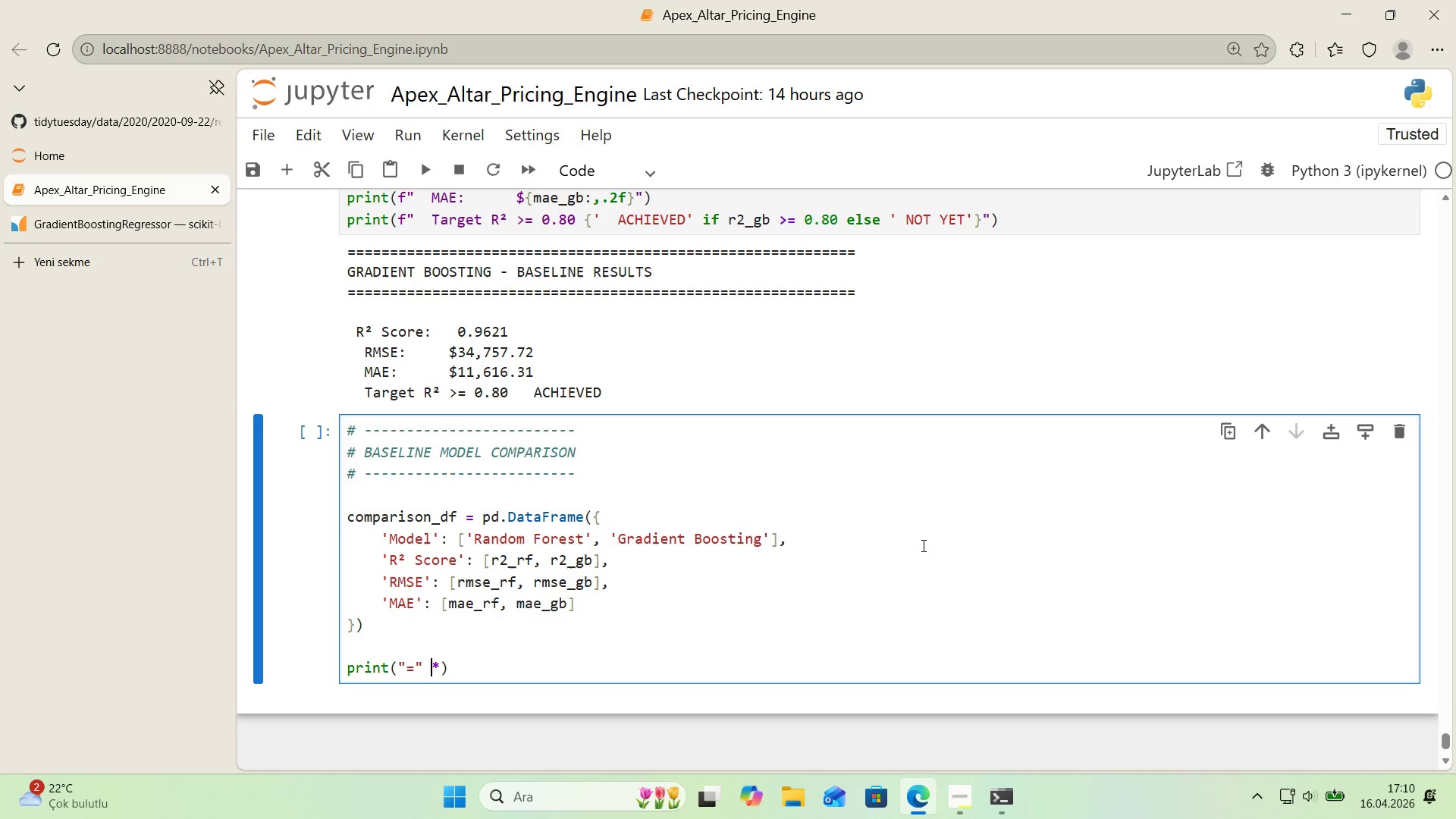 
key(Space)
 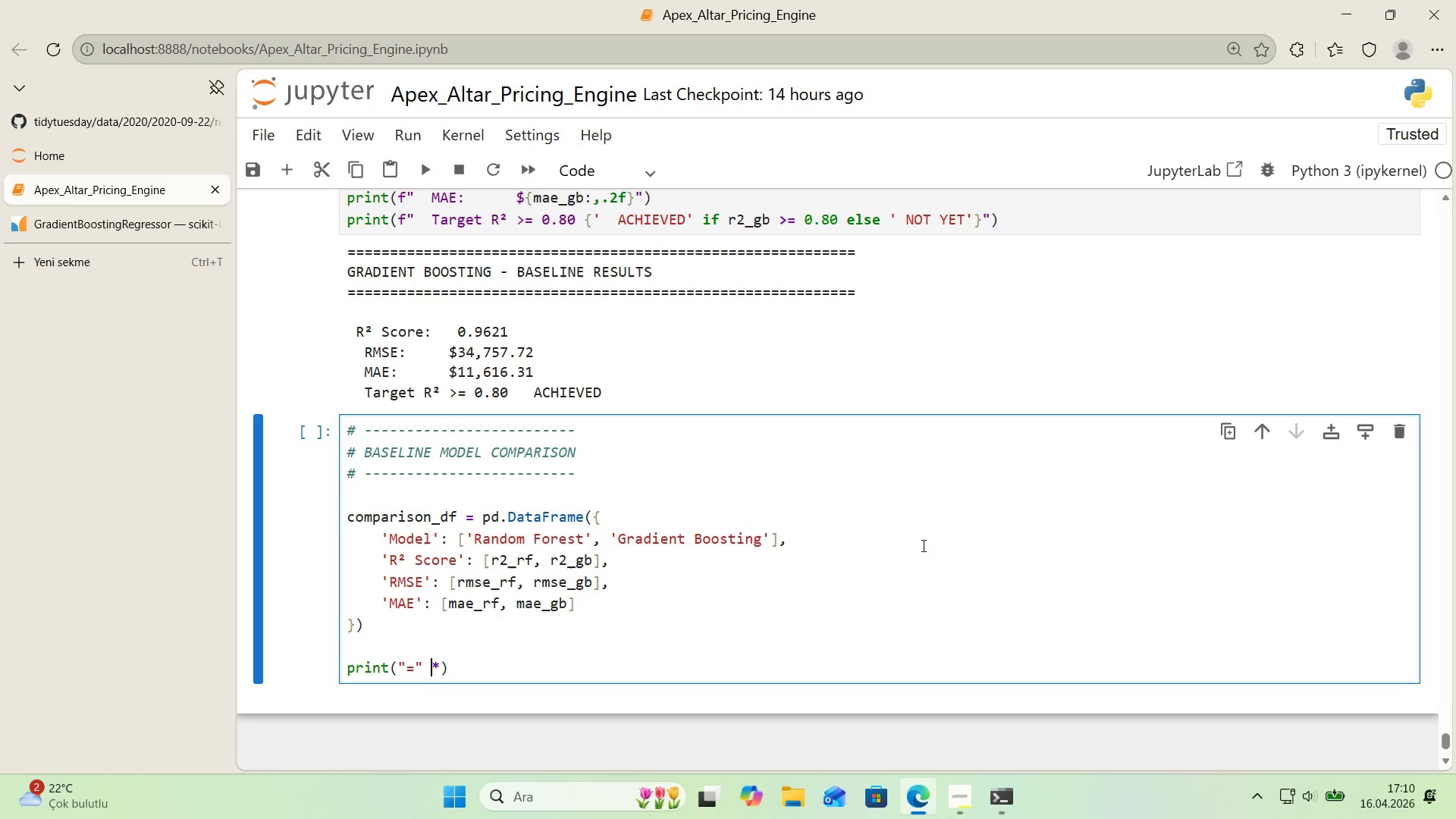 
key(ArrowRight)
 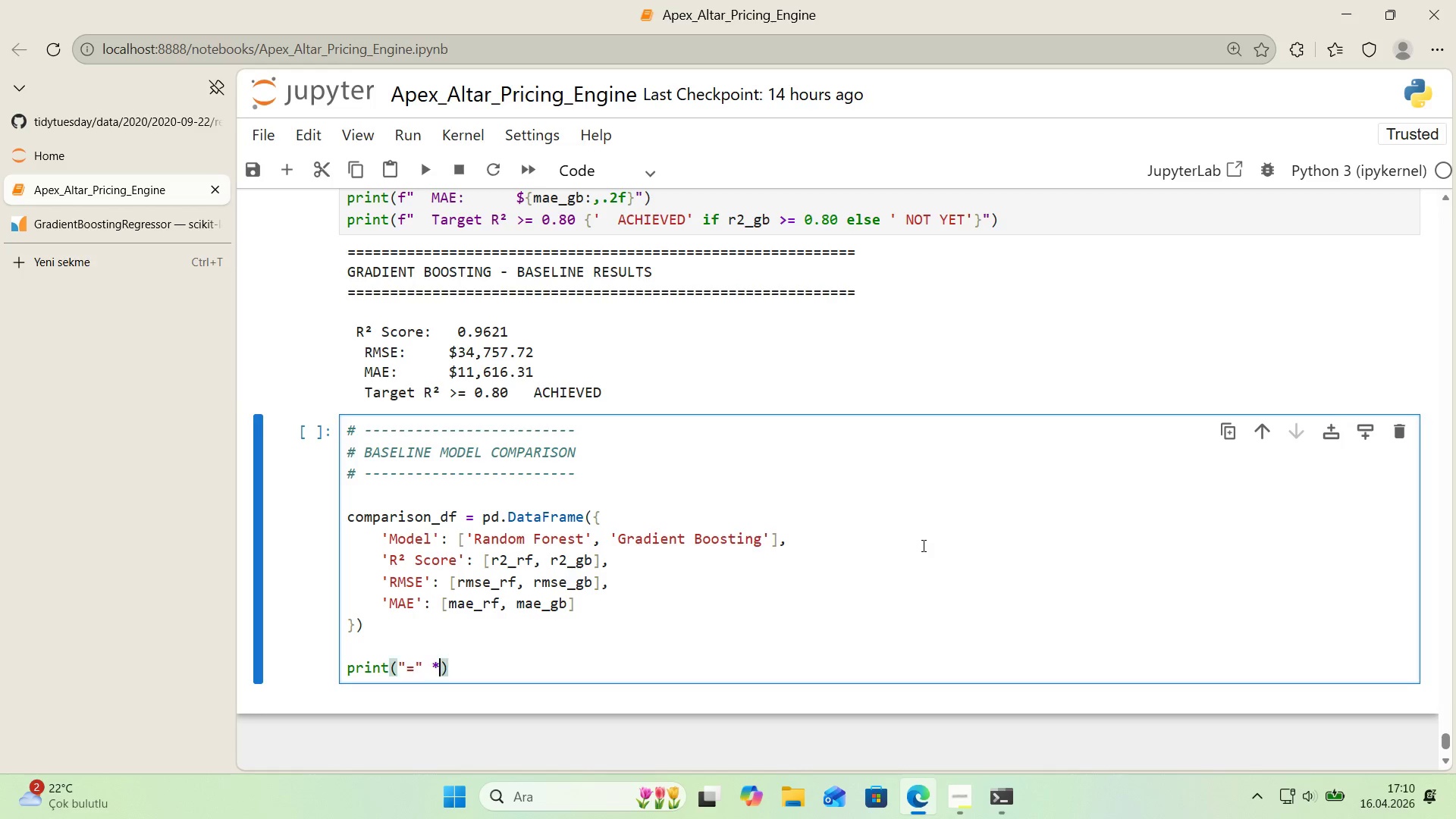 
key(Space)
 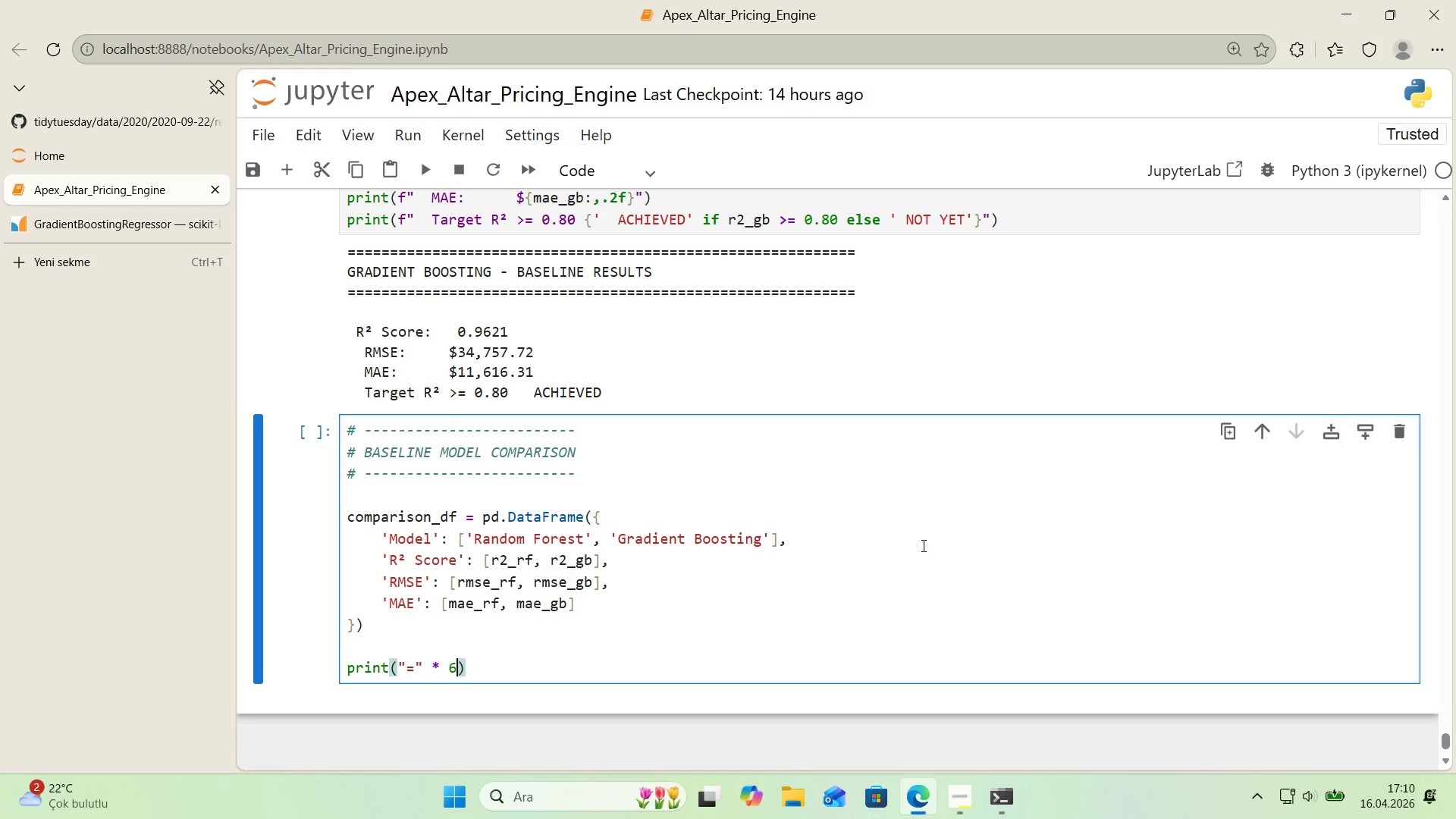 
key(Numpad6)
 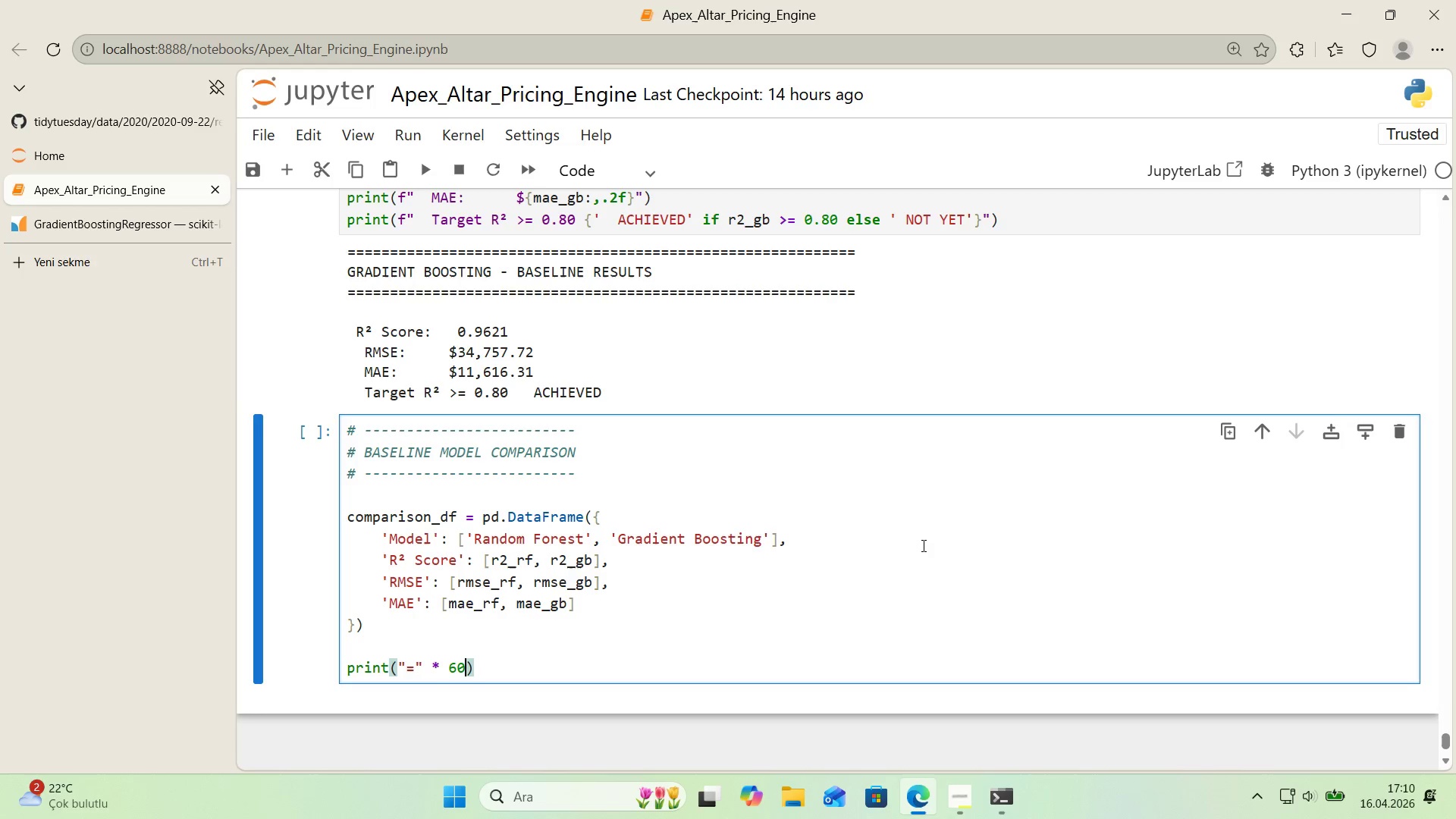 
key(Numpad0)
 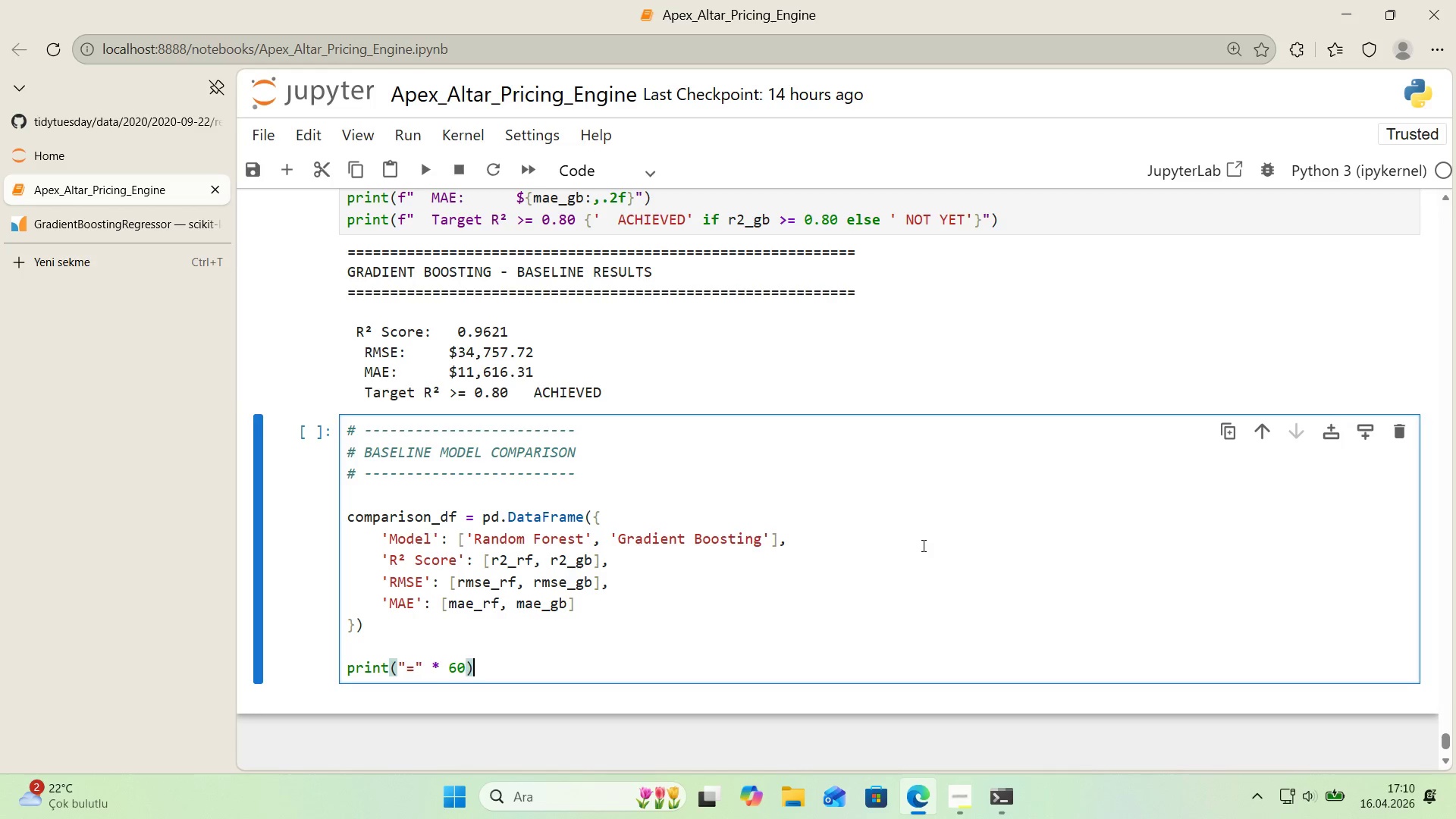 
key(ArrowRight)
 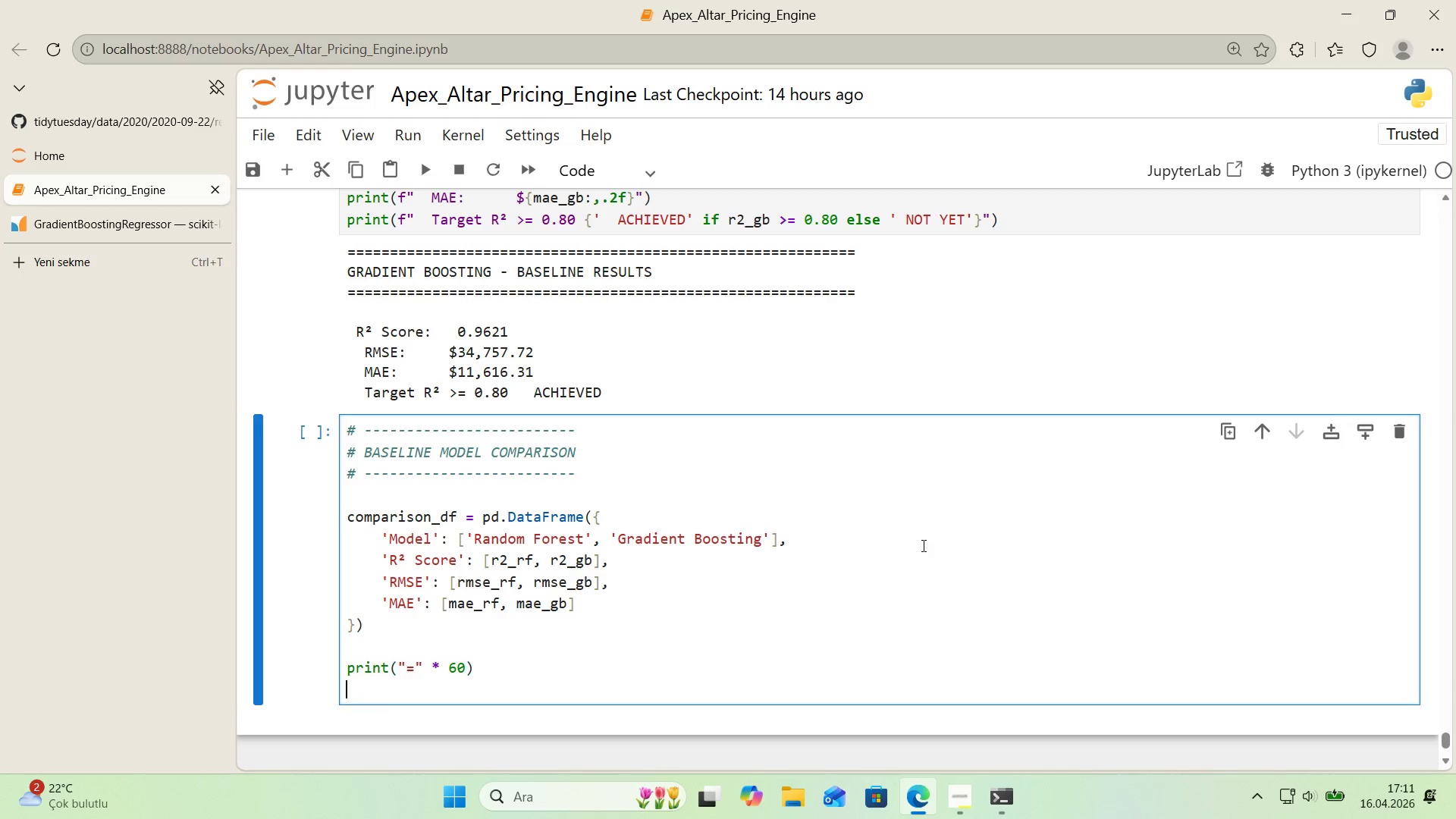 
key(Enter)
 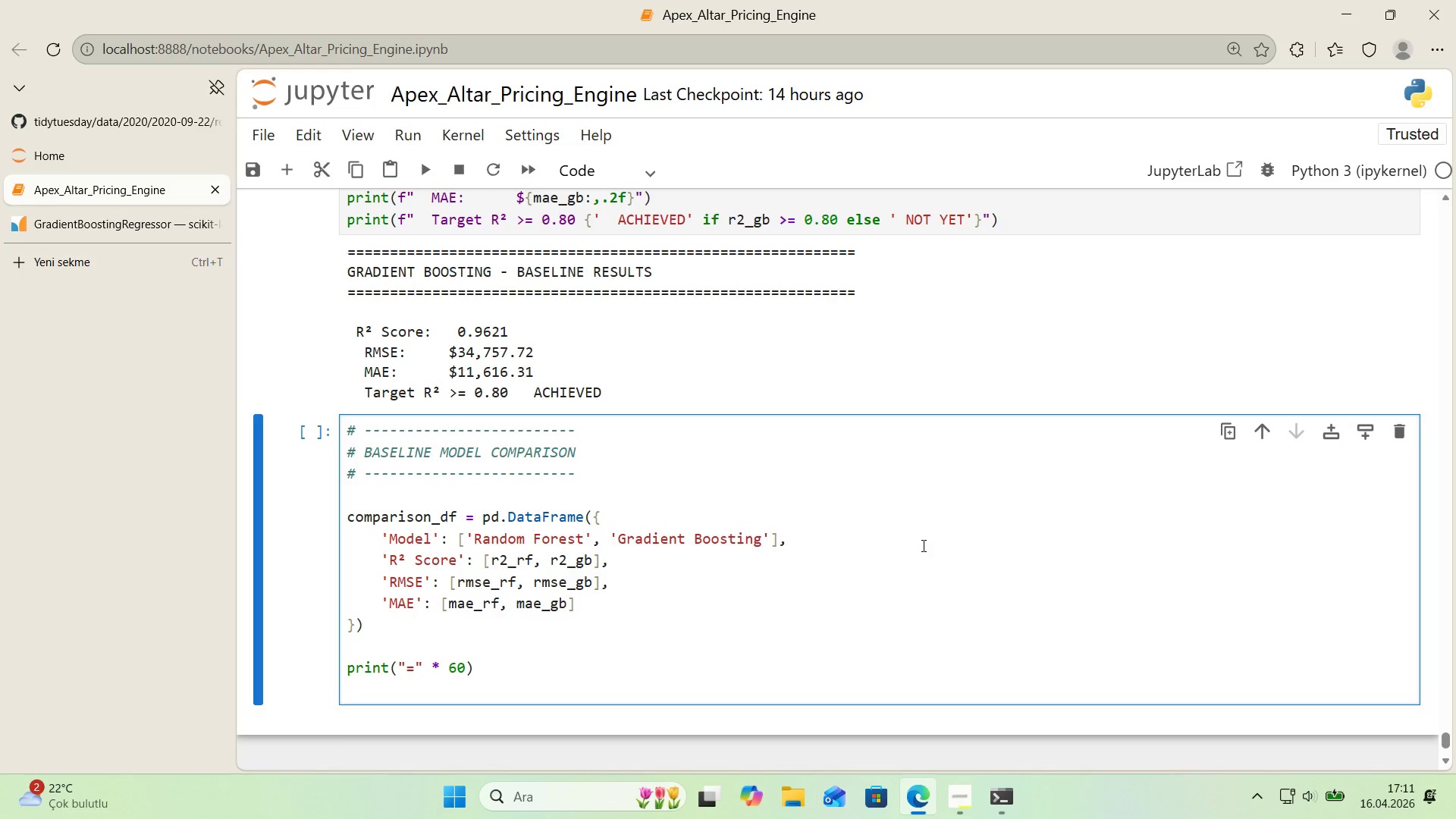 
type(pr'nt*()
 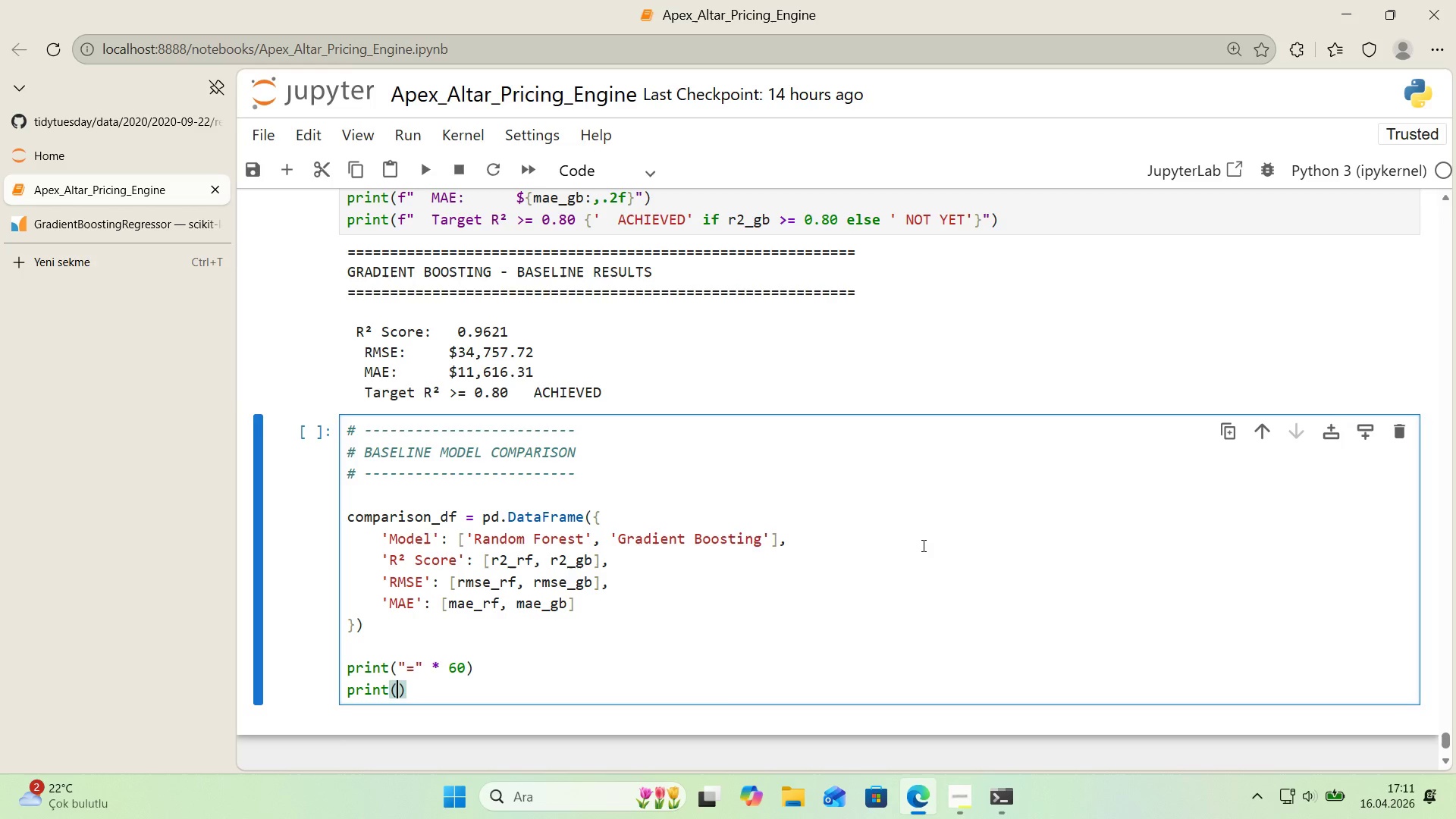 
 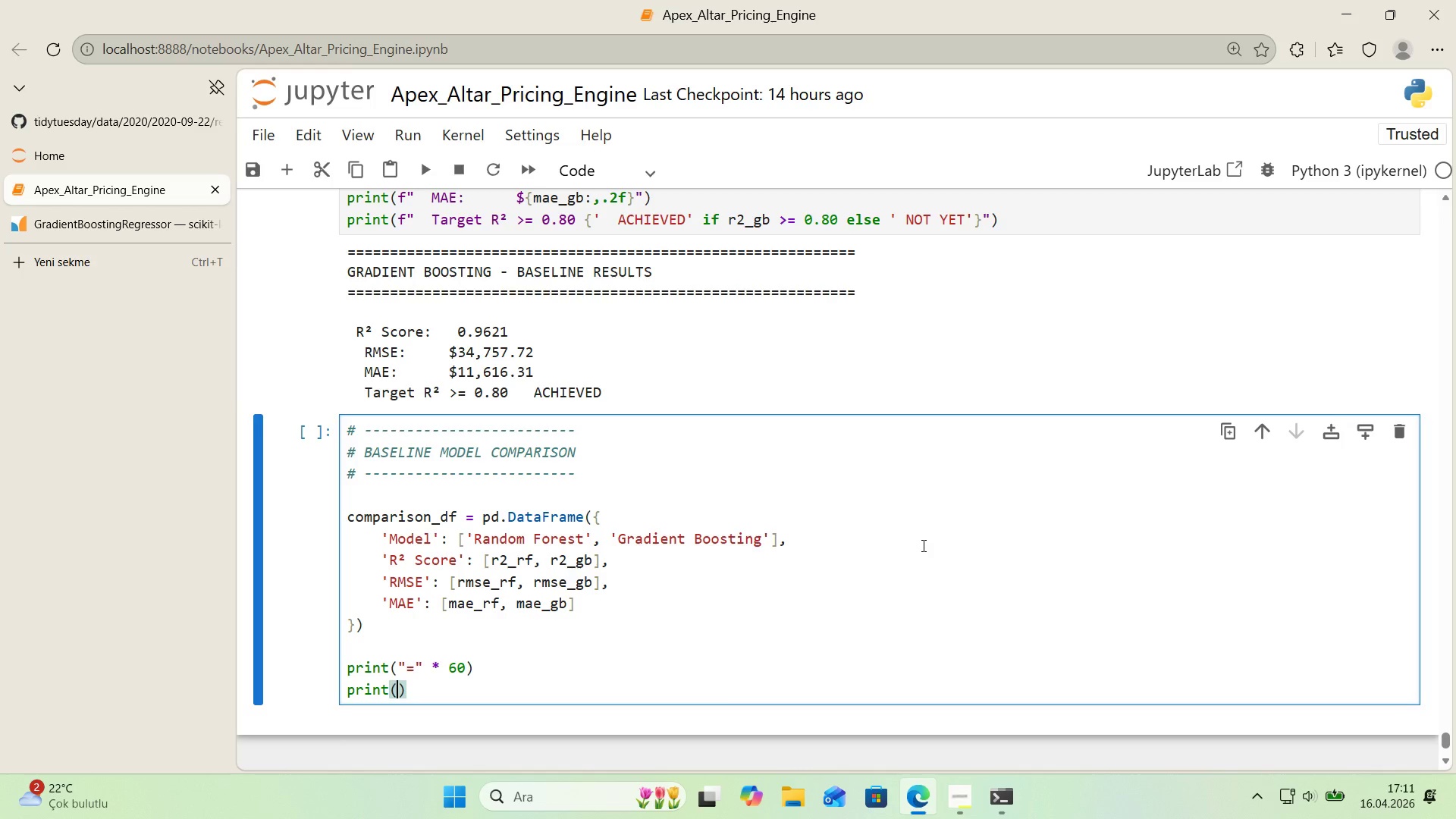 
key(ArrowLeft)
 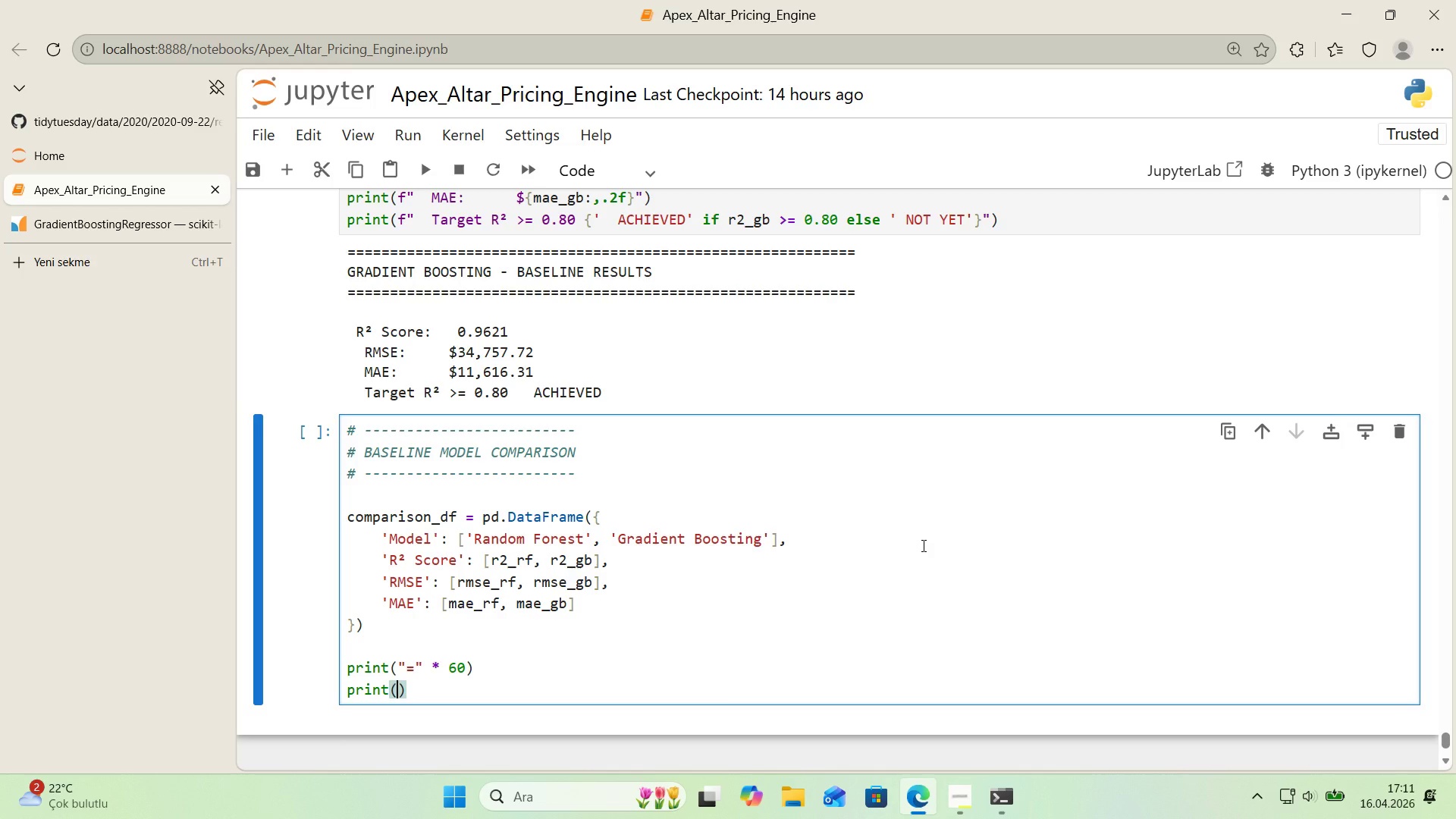 
key(CapsLock)
 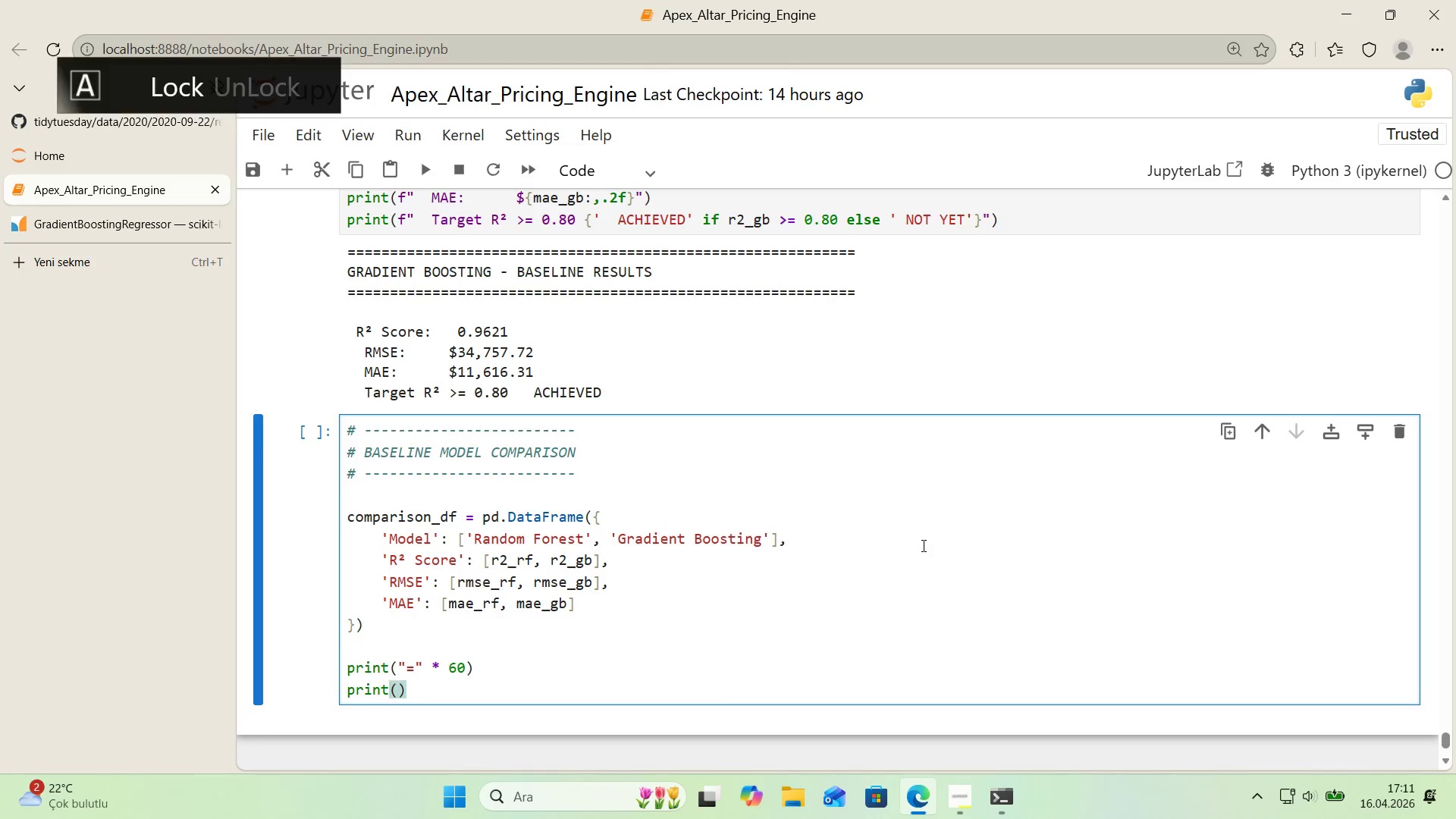 
key(Backquote)
 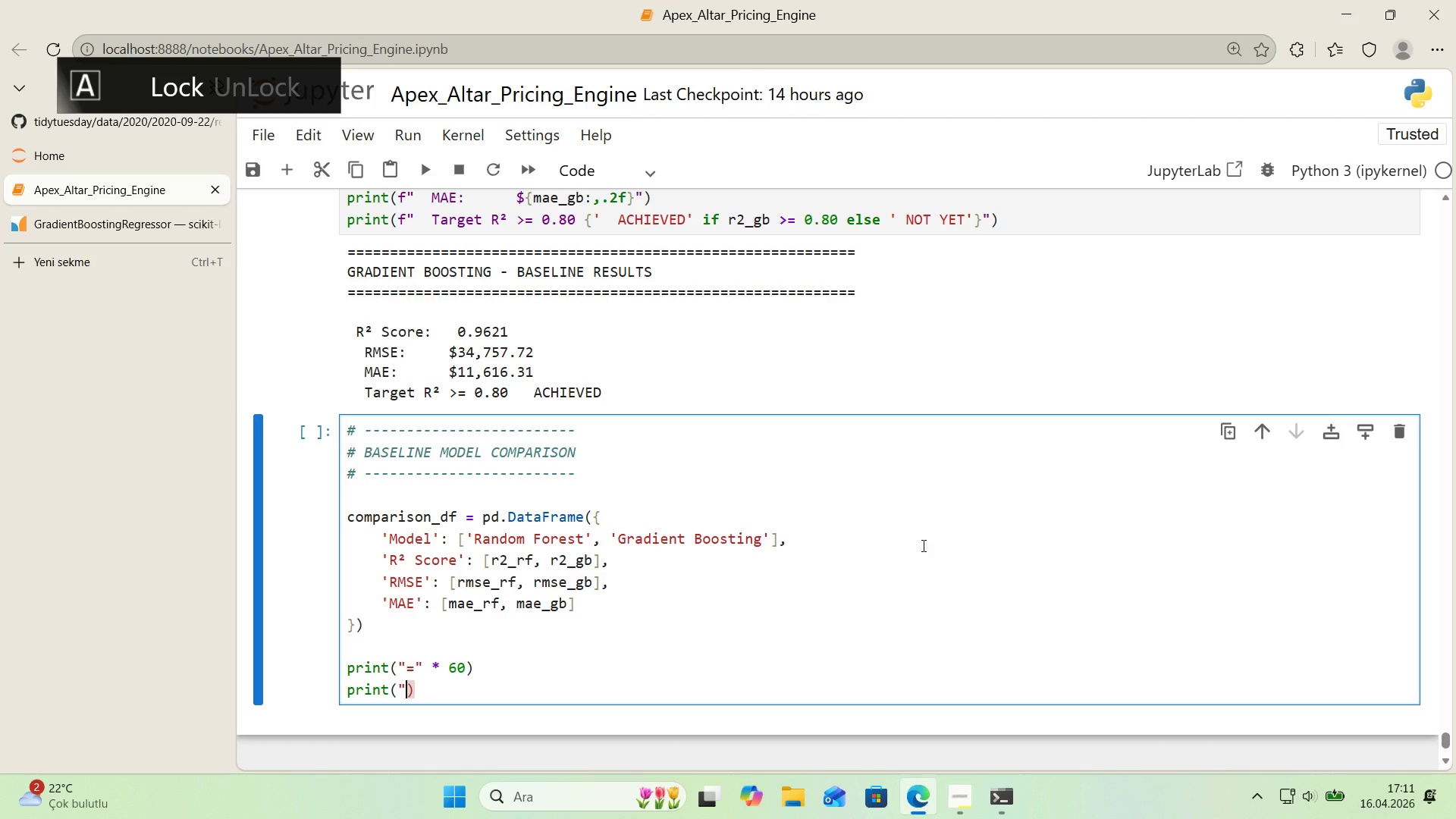 
key(Backquote)
 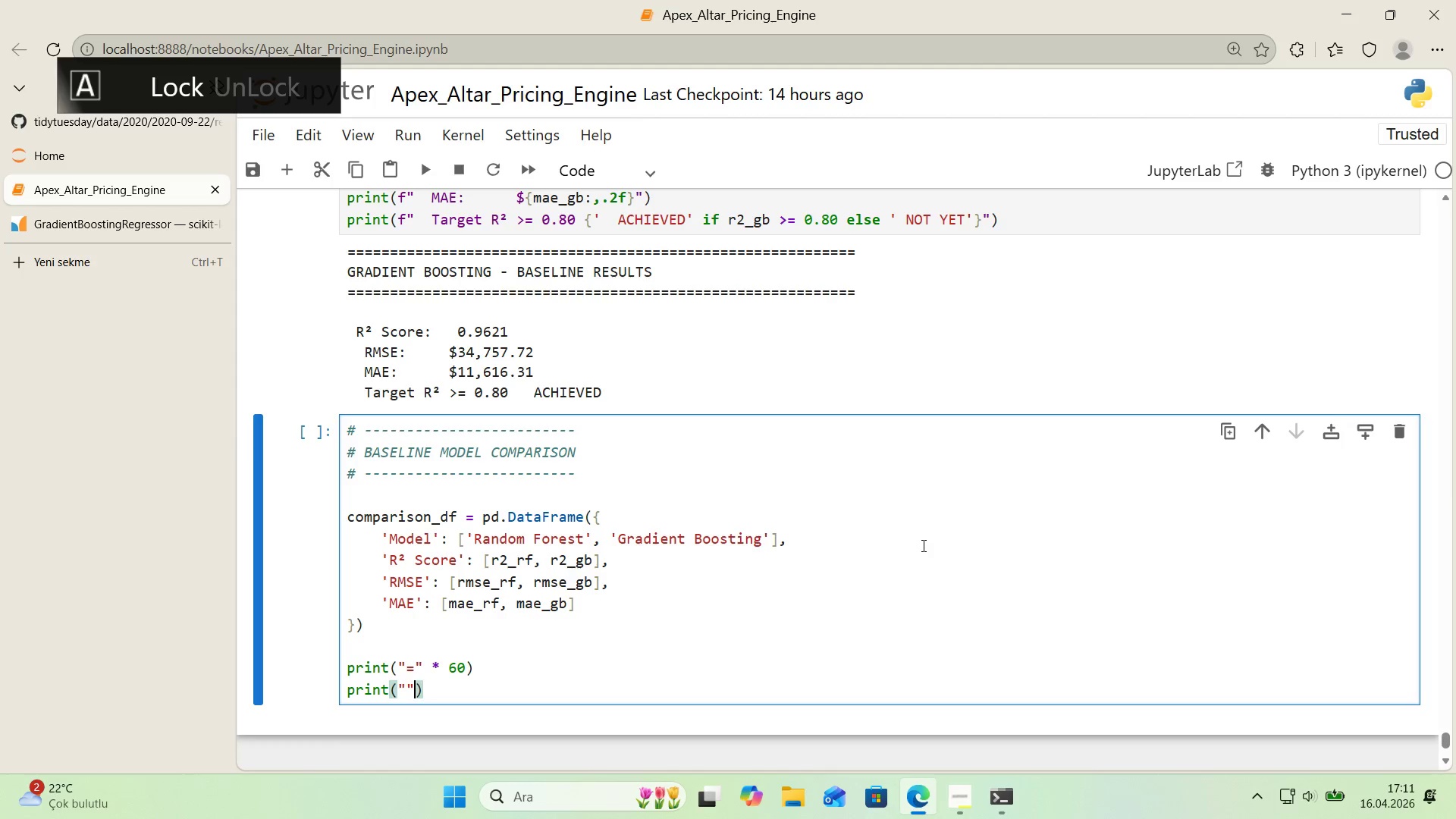 
key(ArrowLeft)
 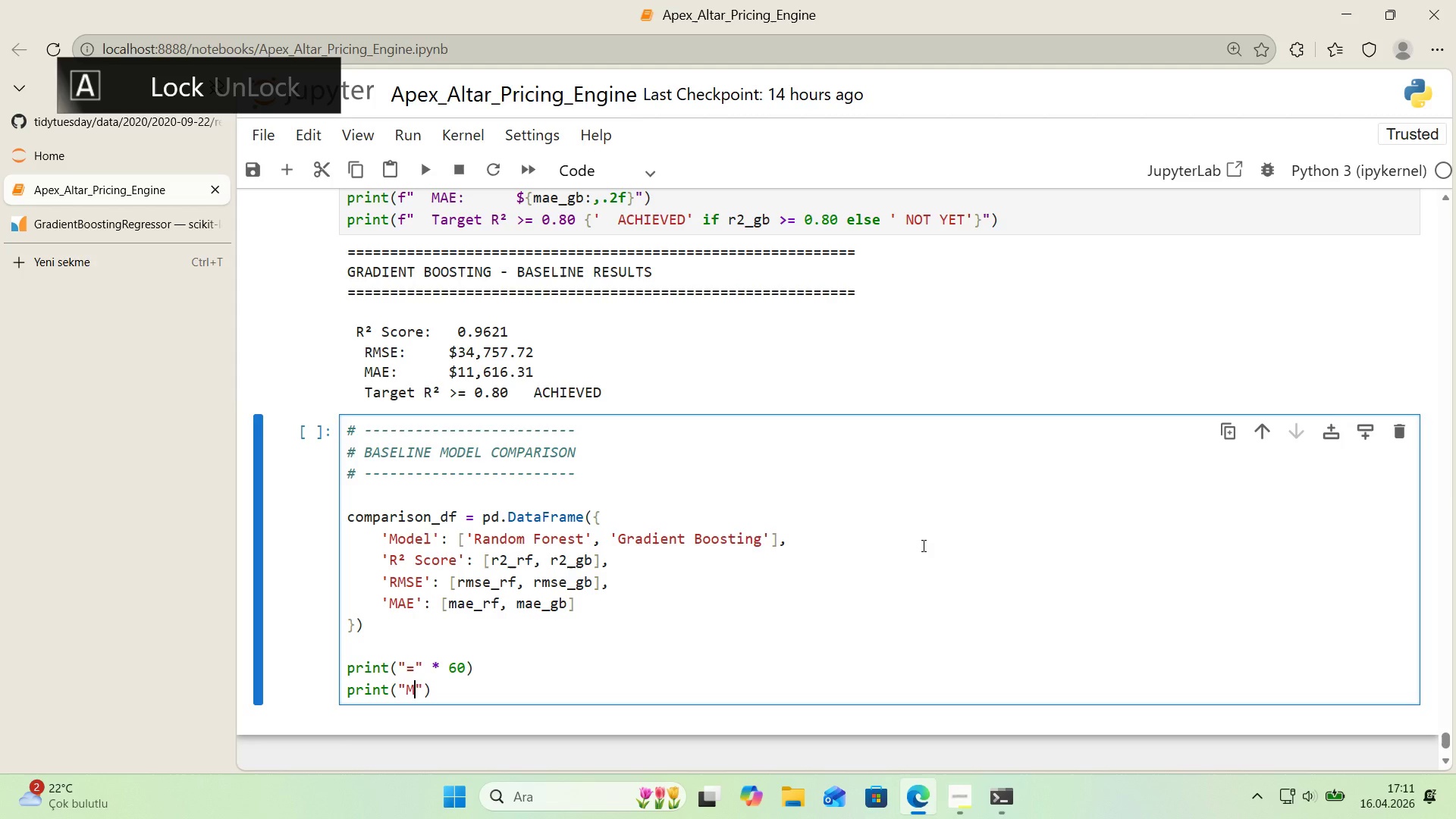 
type(MODEL COMPARISON *()
 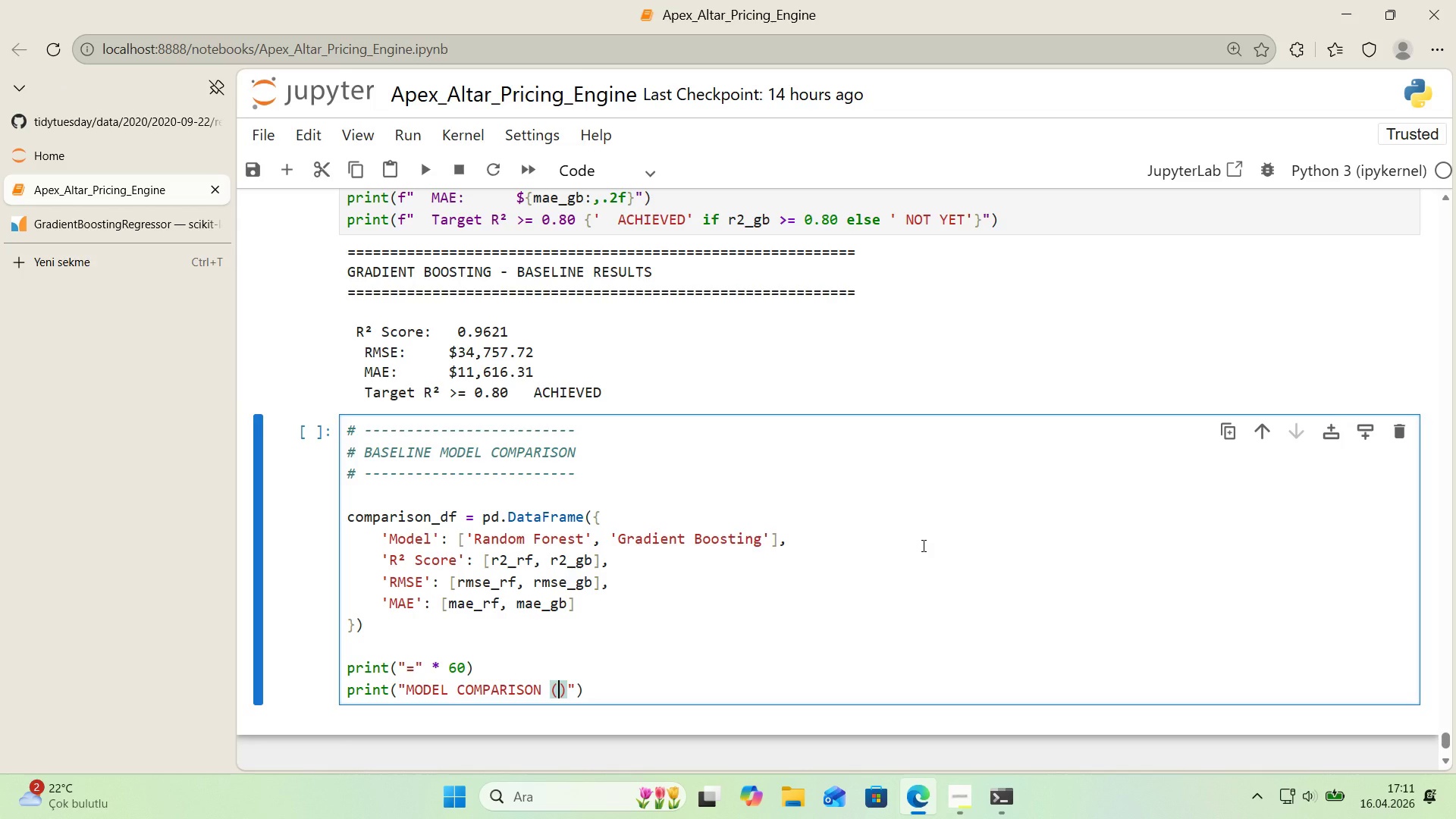 
 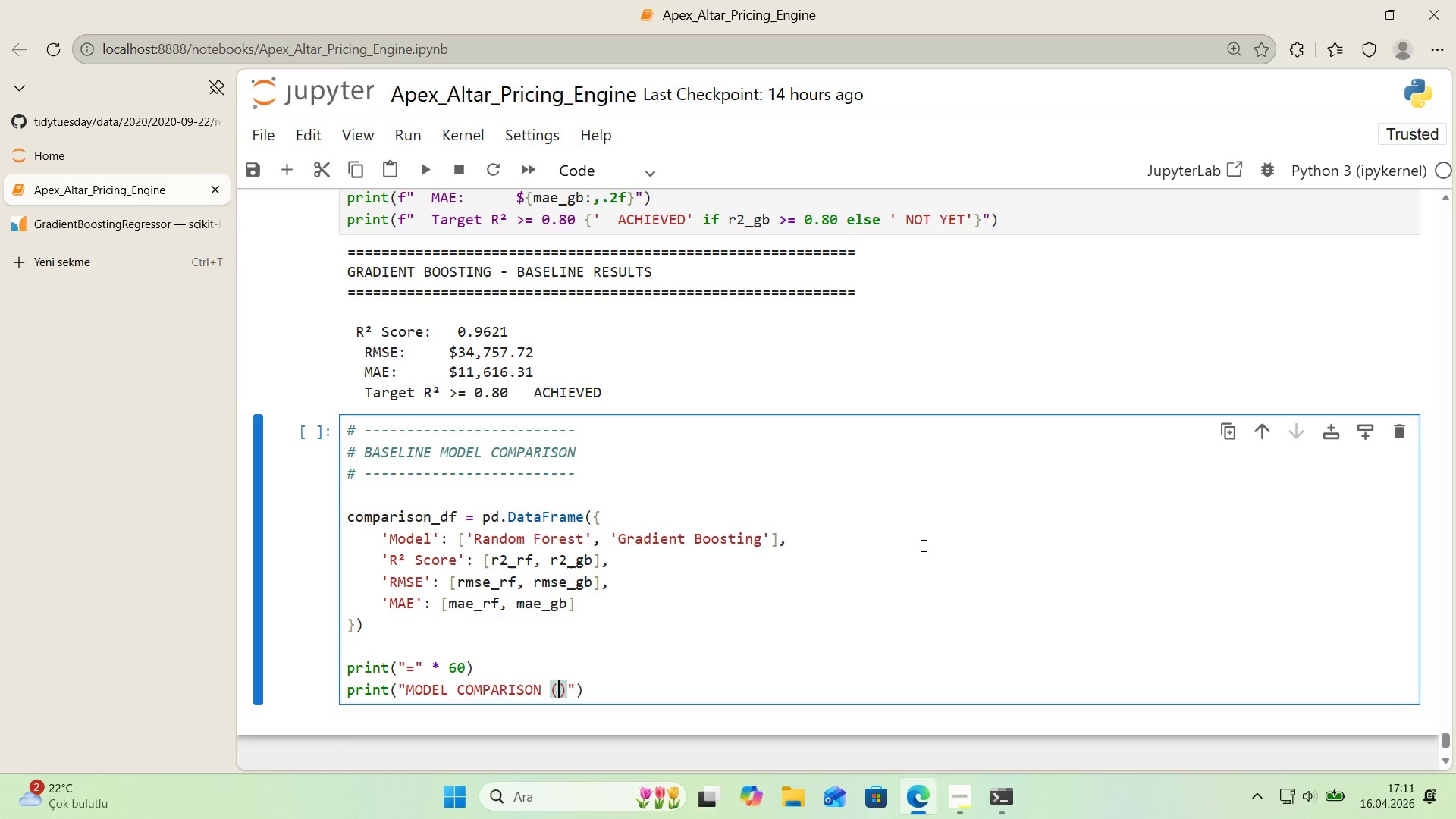 
key(ArrowLeft)
 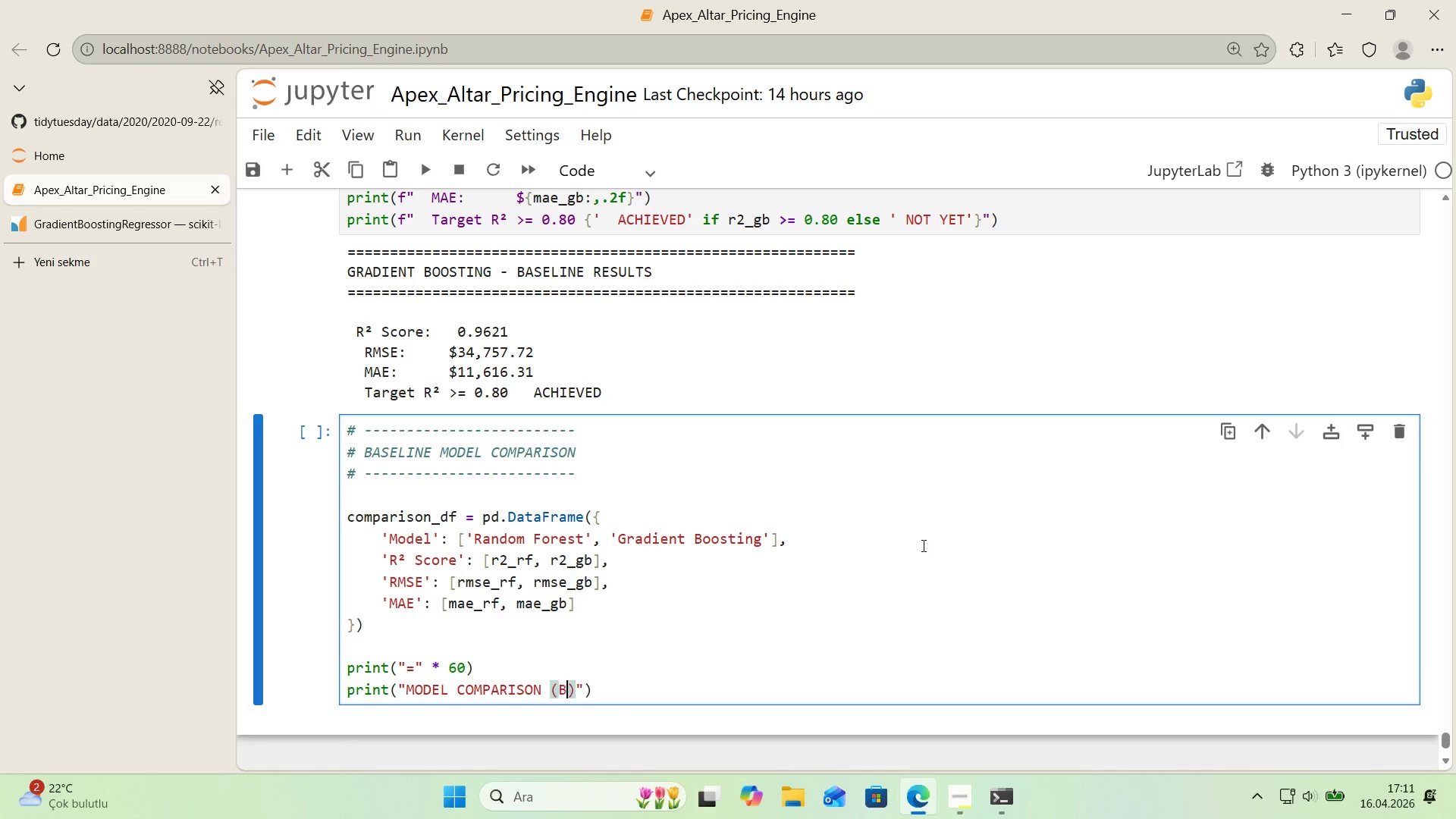 
type(BASELINE)
 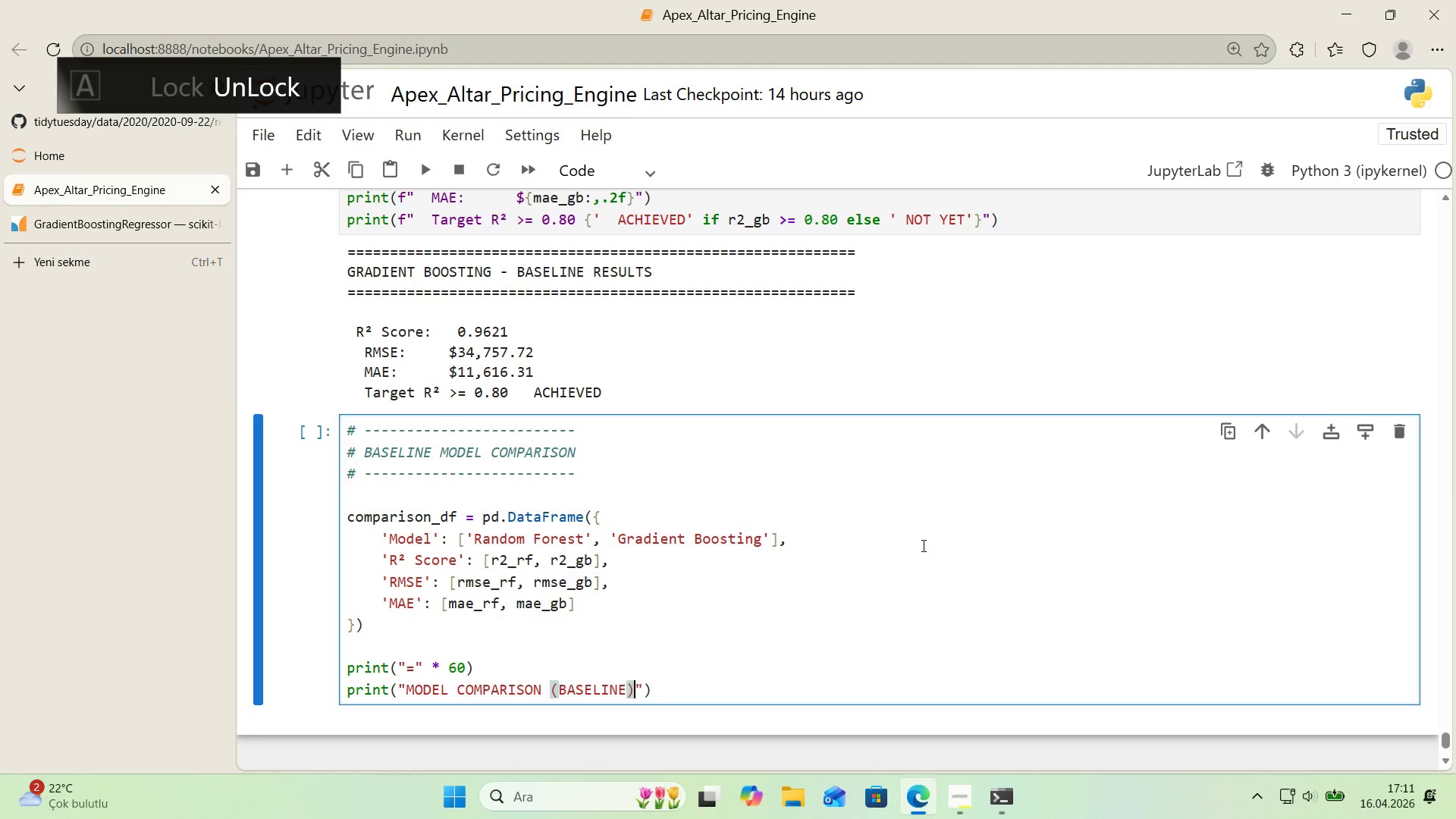 
key(ArrowRight)
 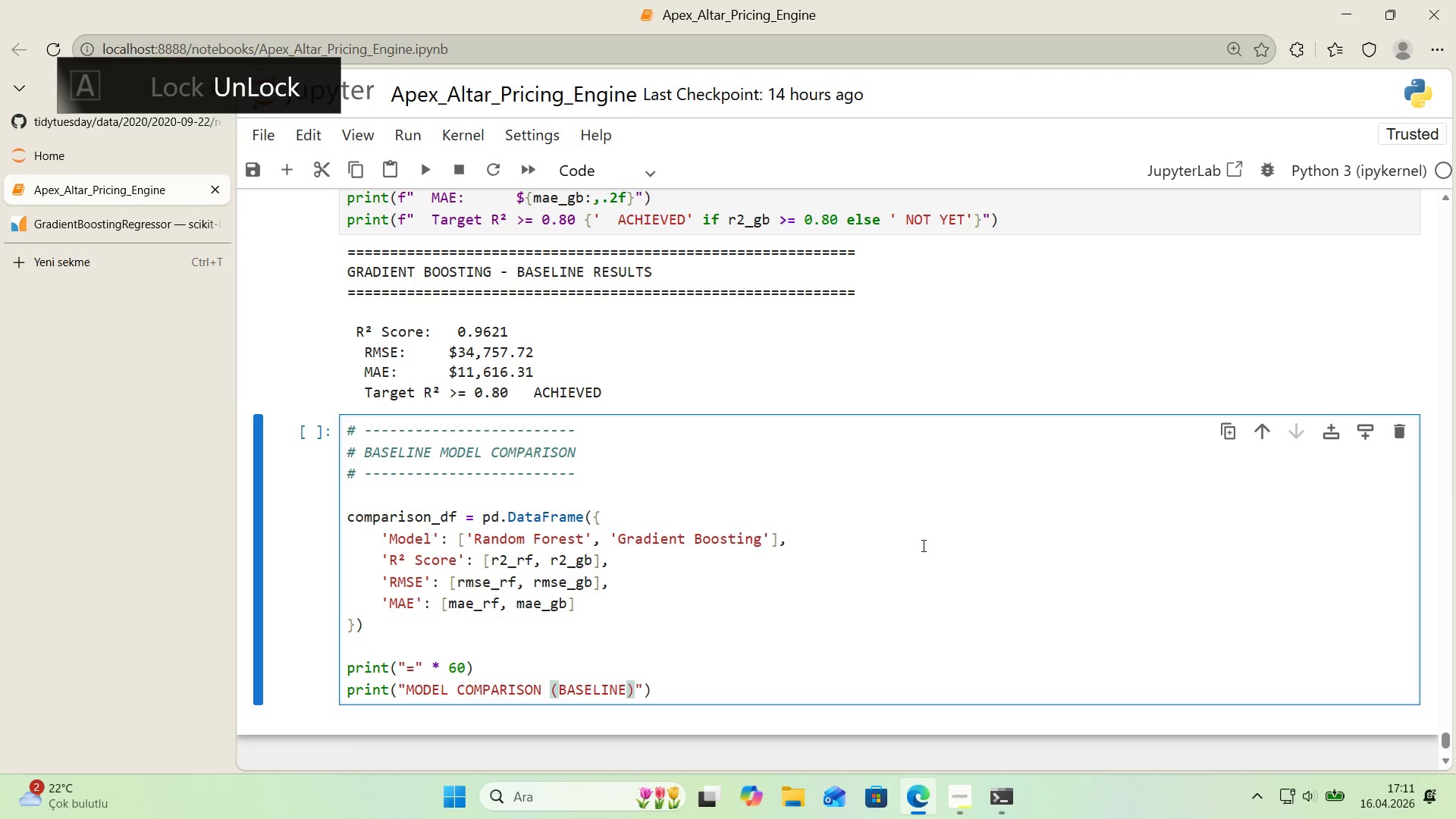 
key(ArrowRight)
 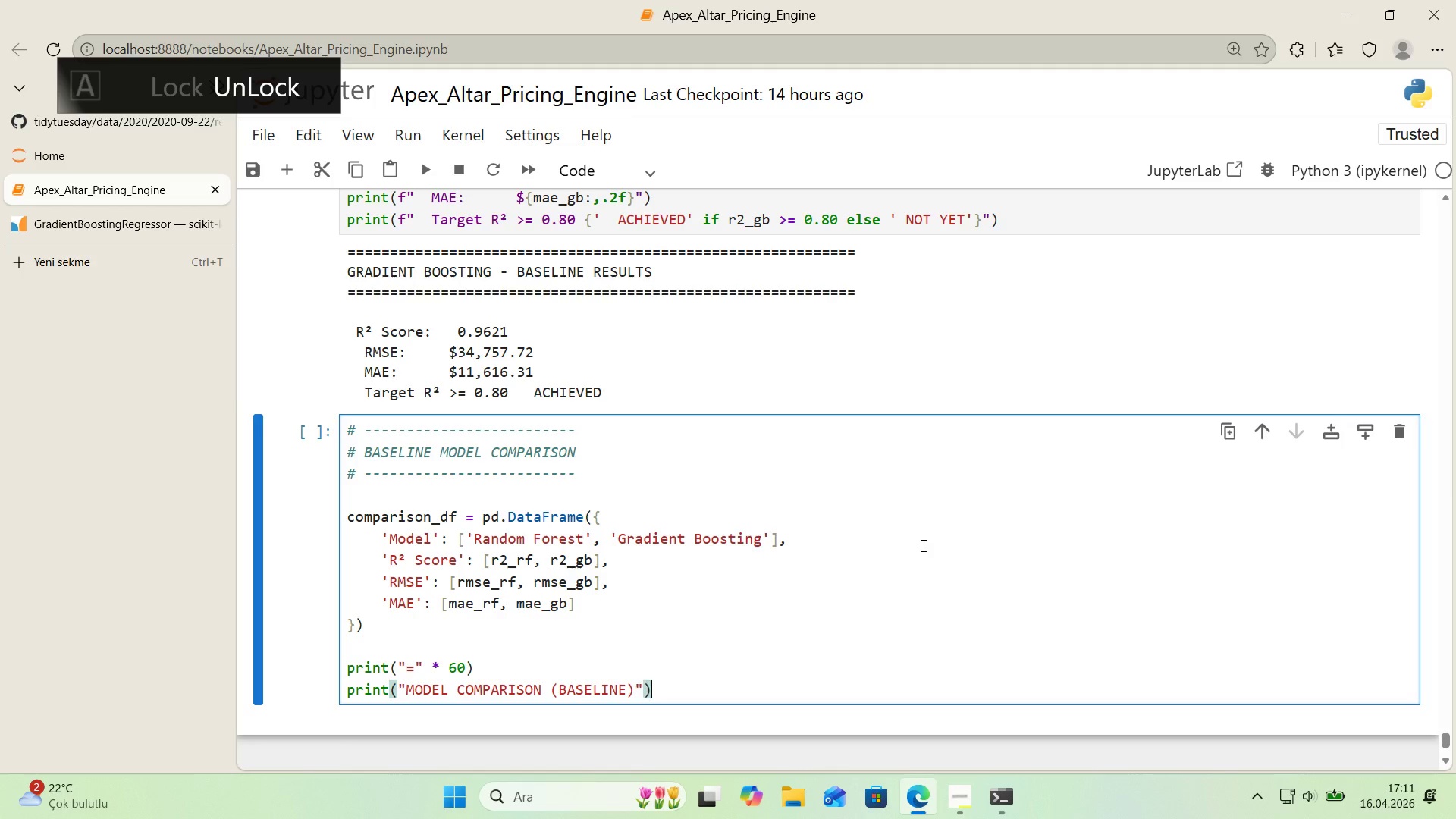 
key(ArrowRight)
 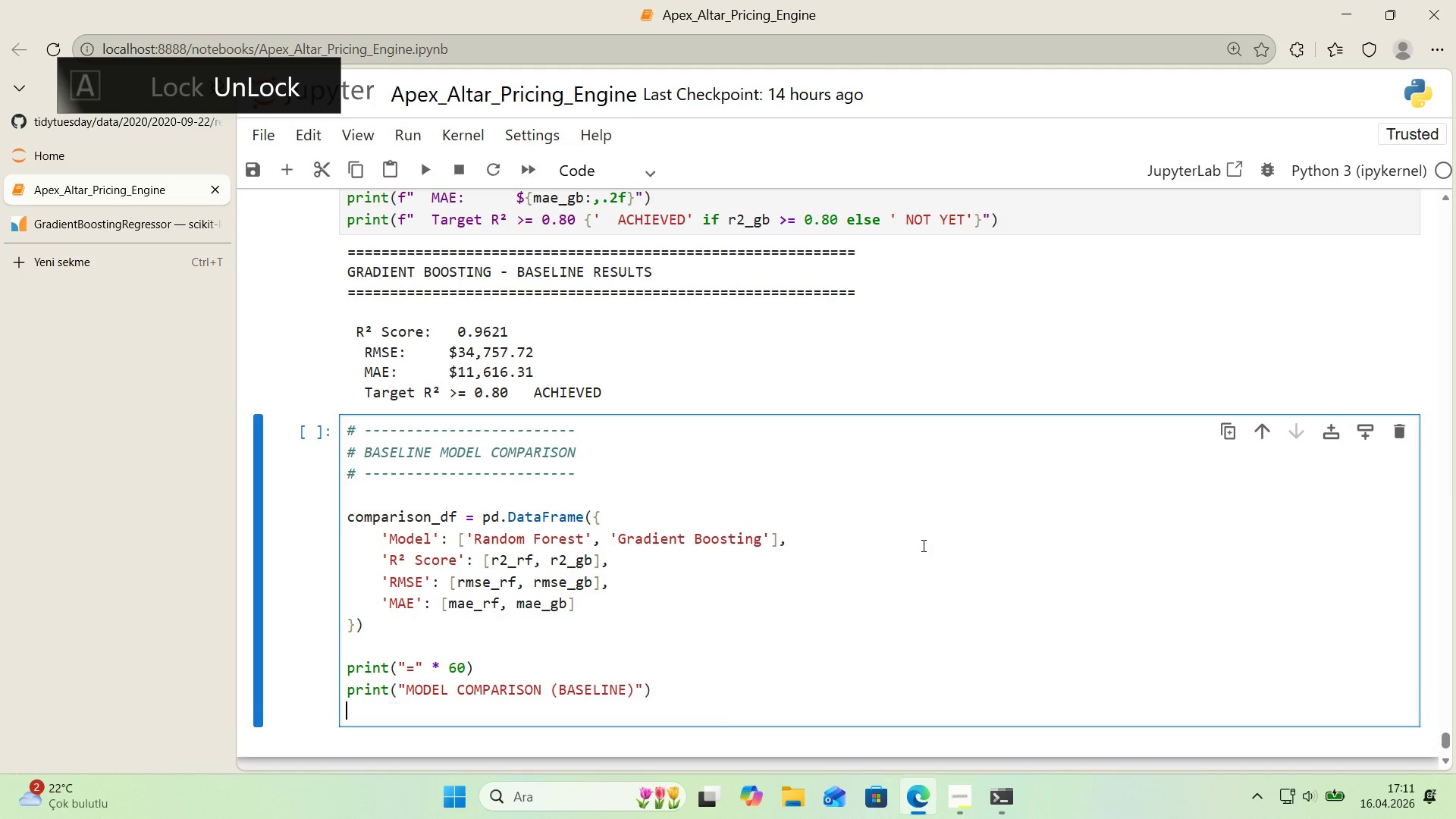 
key(Enter)
 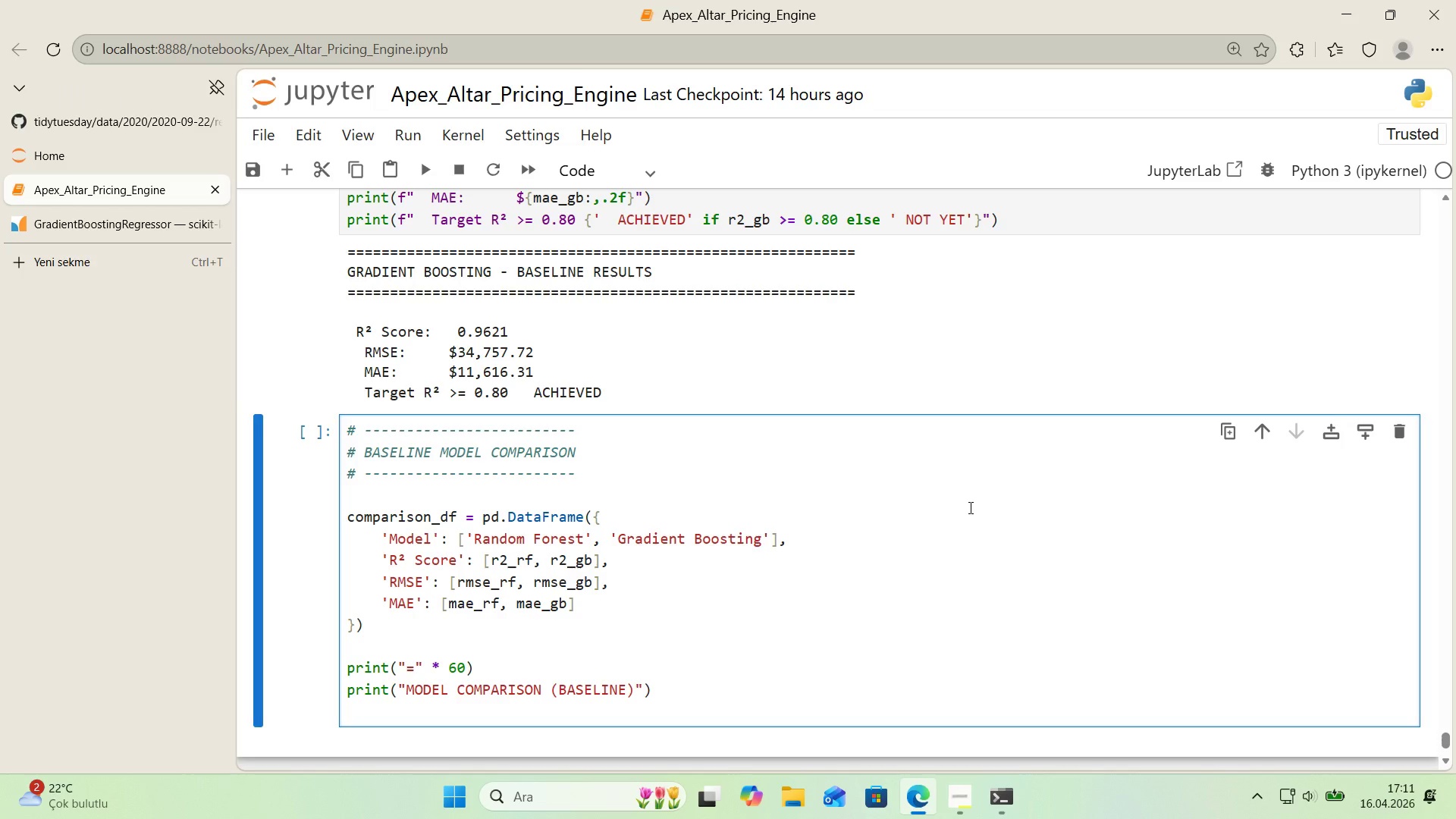 
scroll: coordinate [972, 488], scroll_direction: down, amount: 1.0
 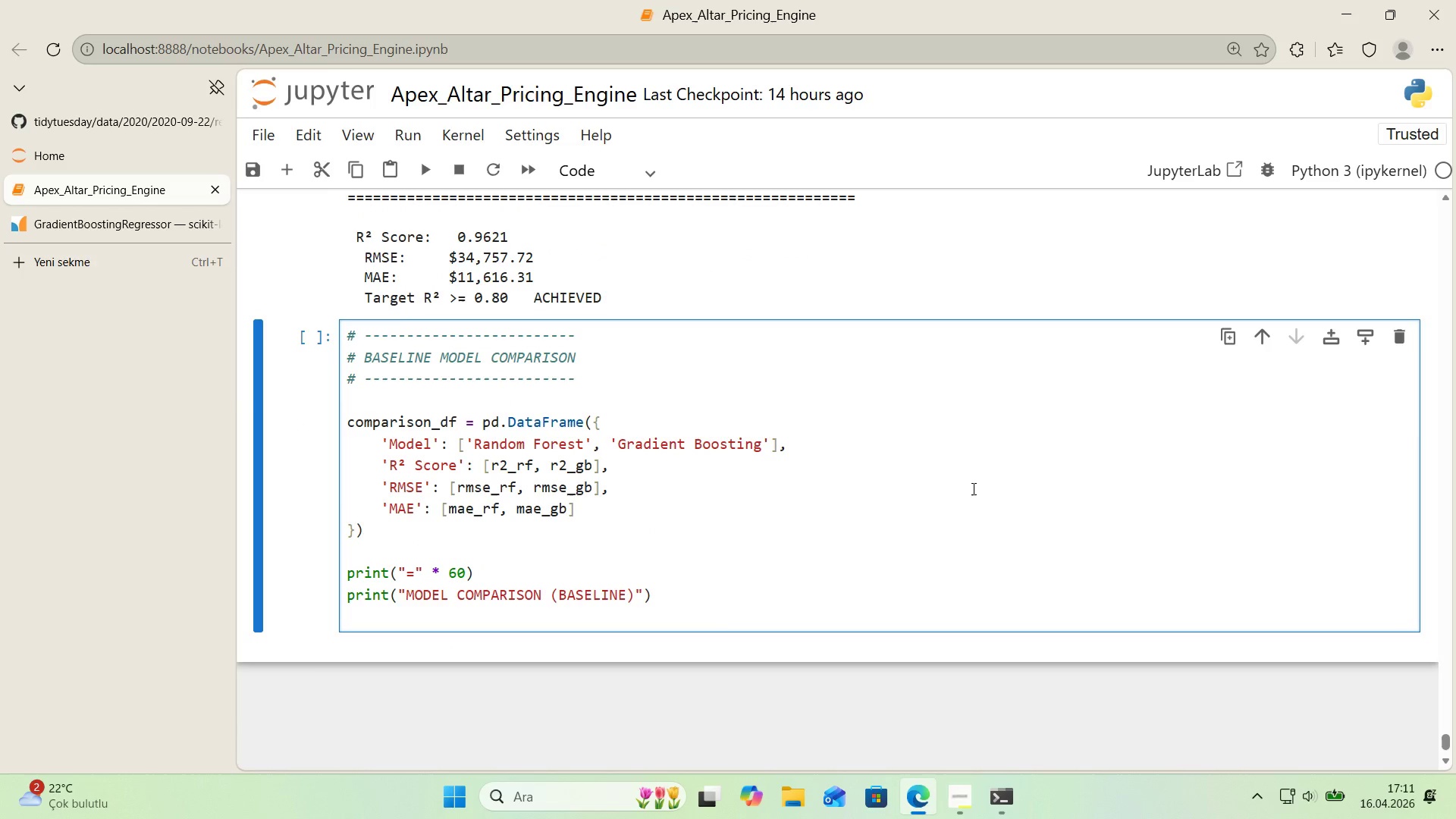 
type(pr'nt*()
 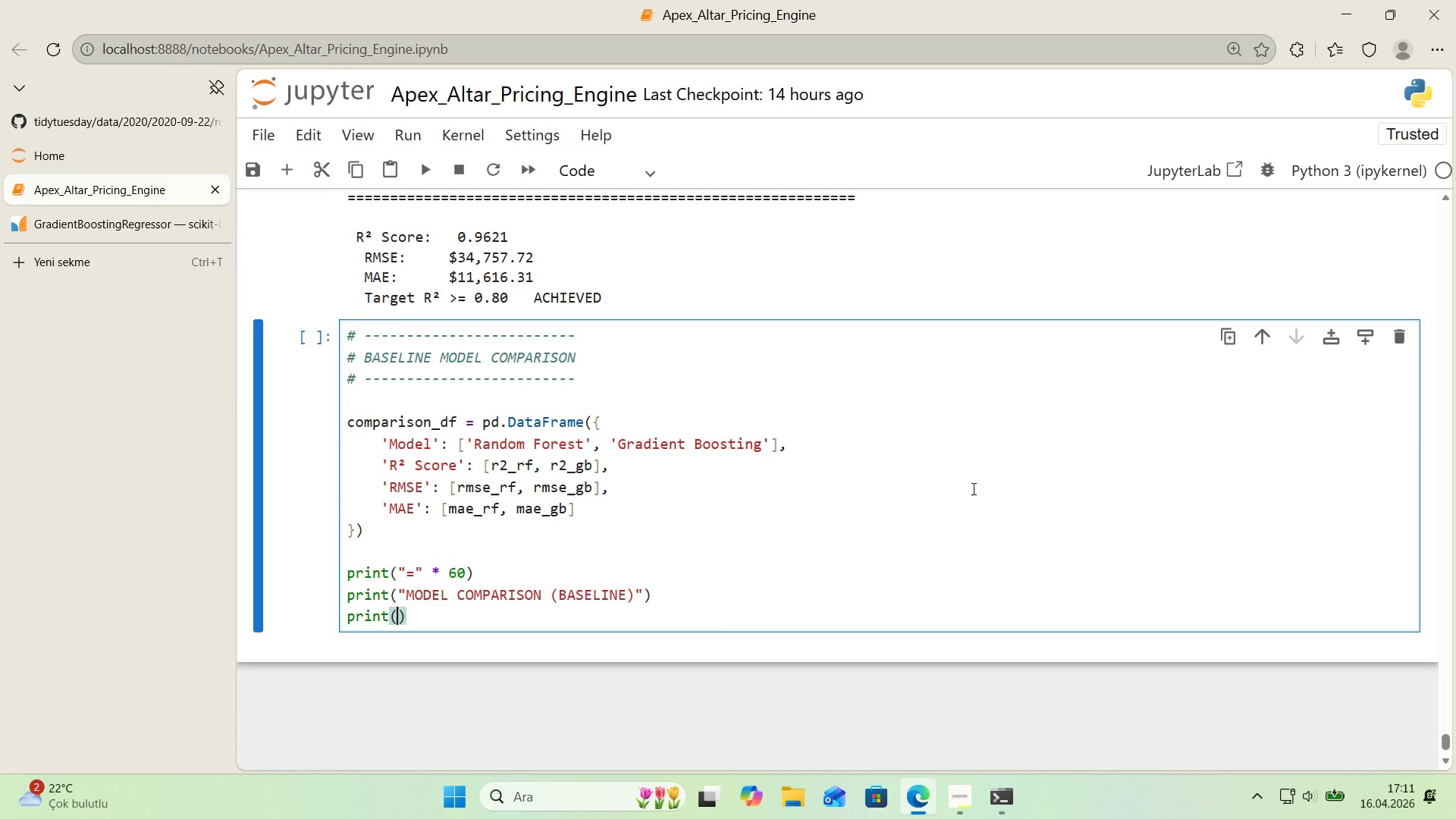 
 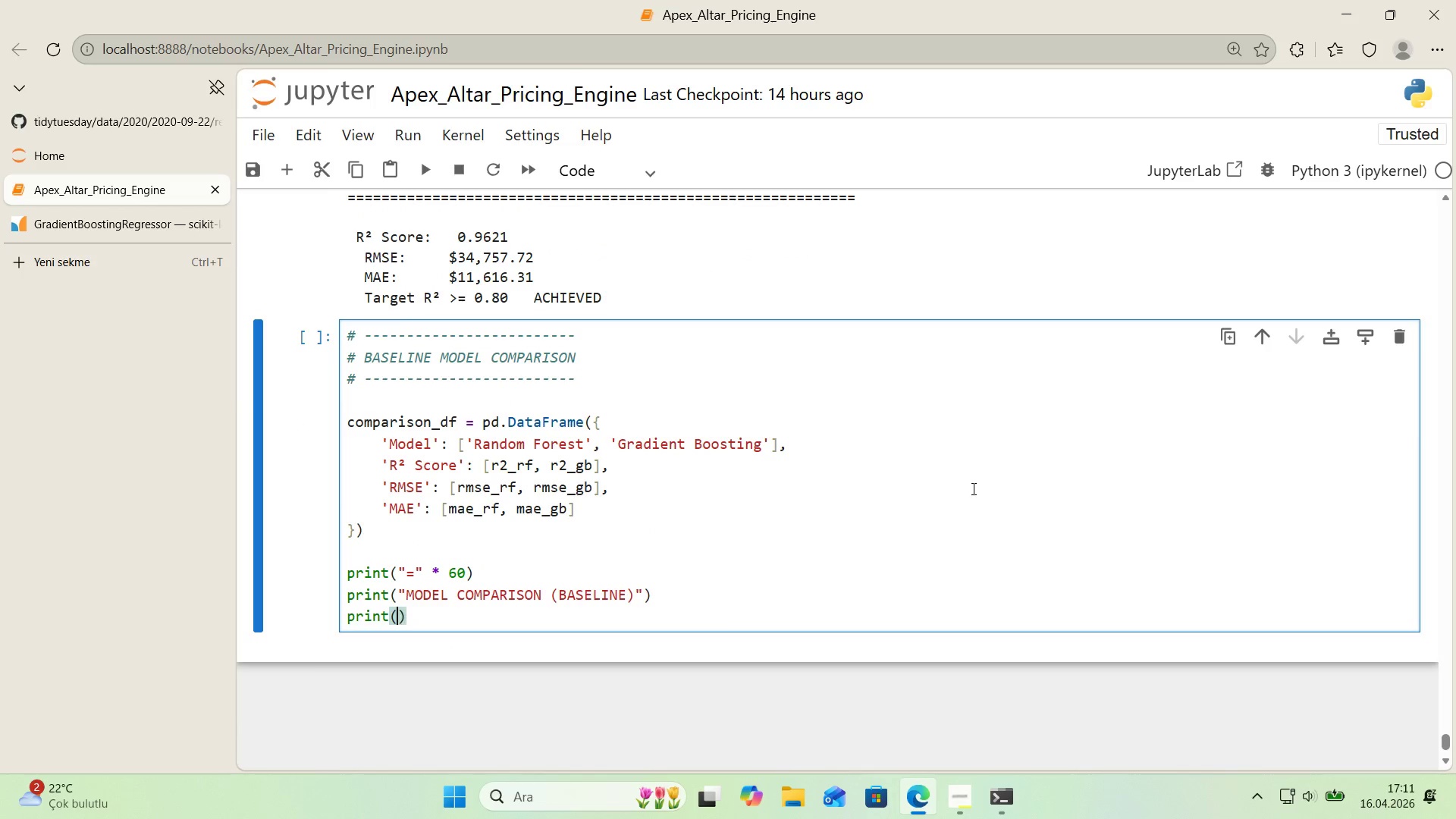 
key(ArrowLeft)
 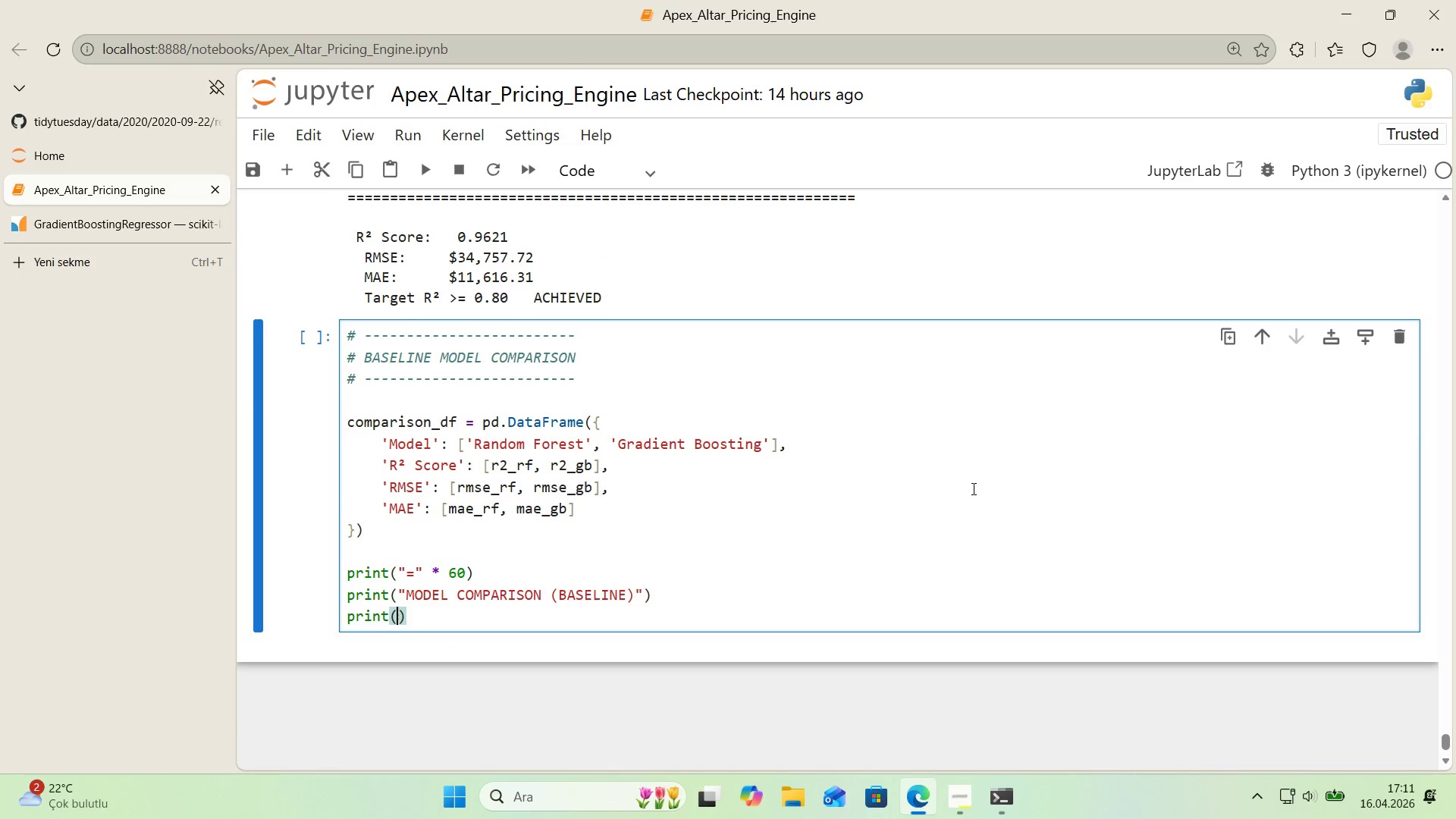 
key(Backquote)
 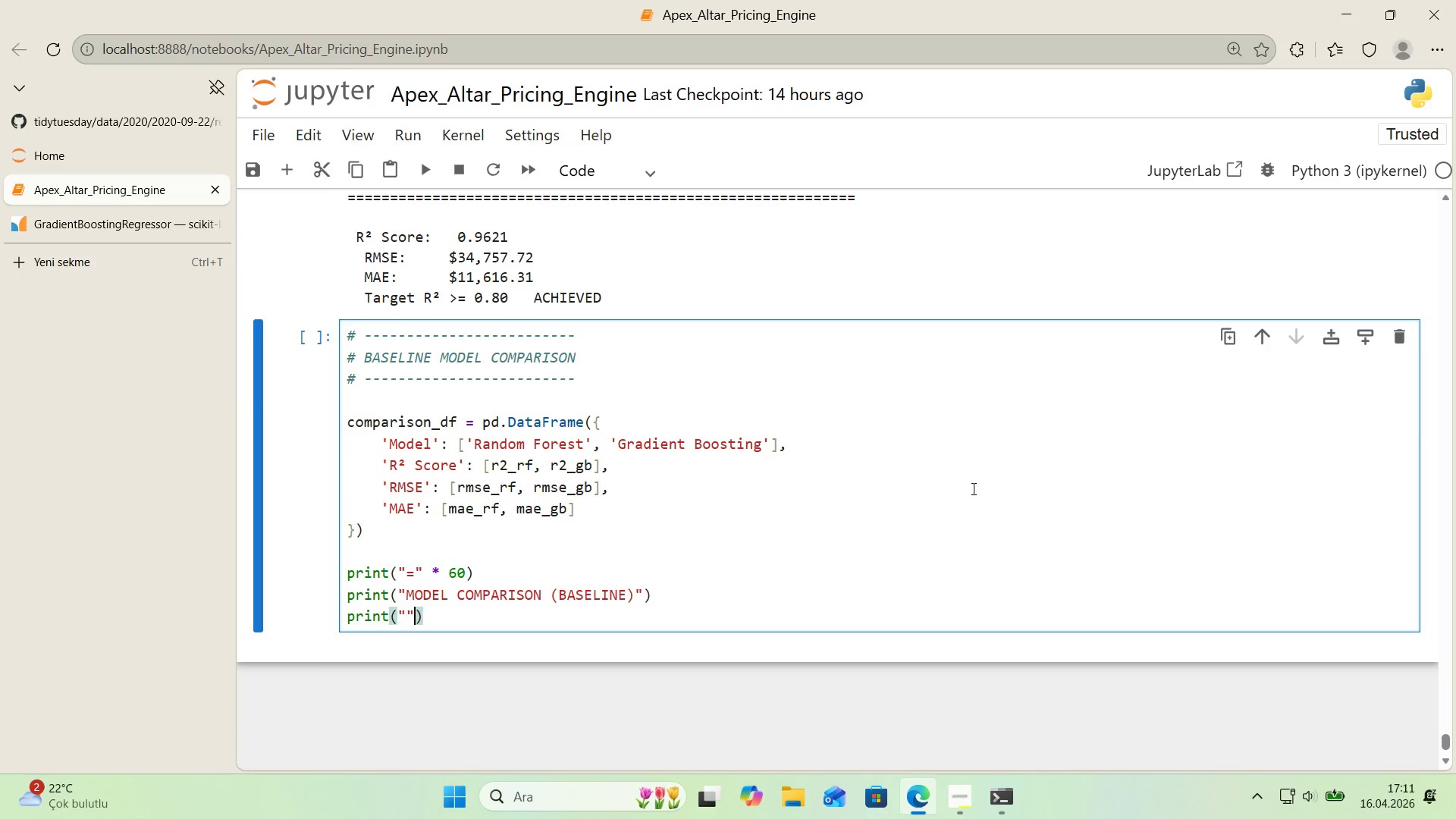 
key(Backquote)
 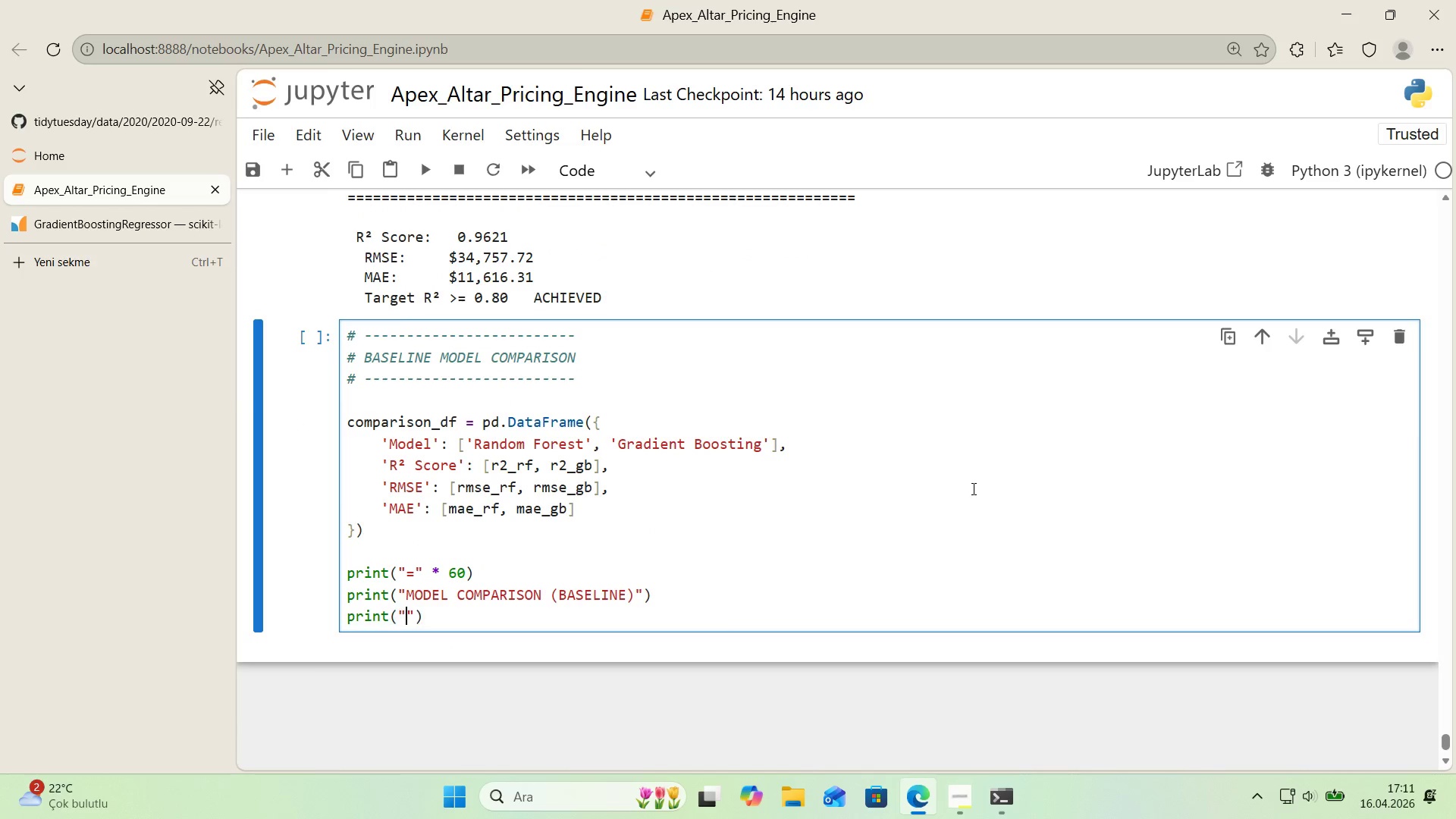 
key(ArrowLeft)
 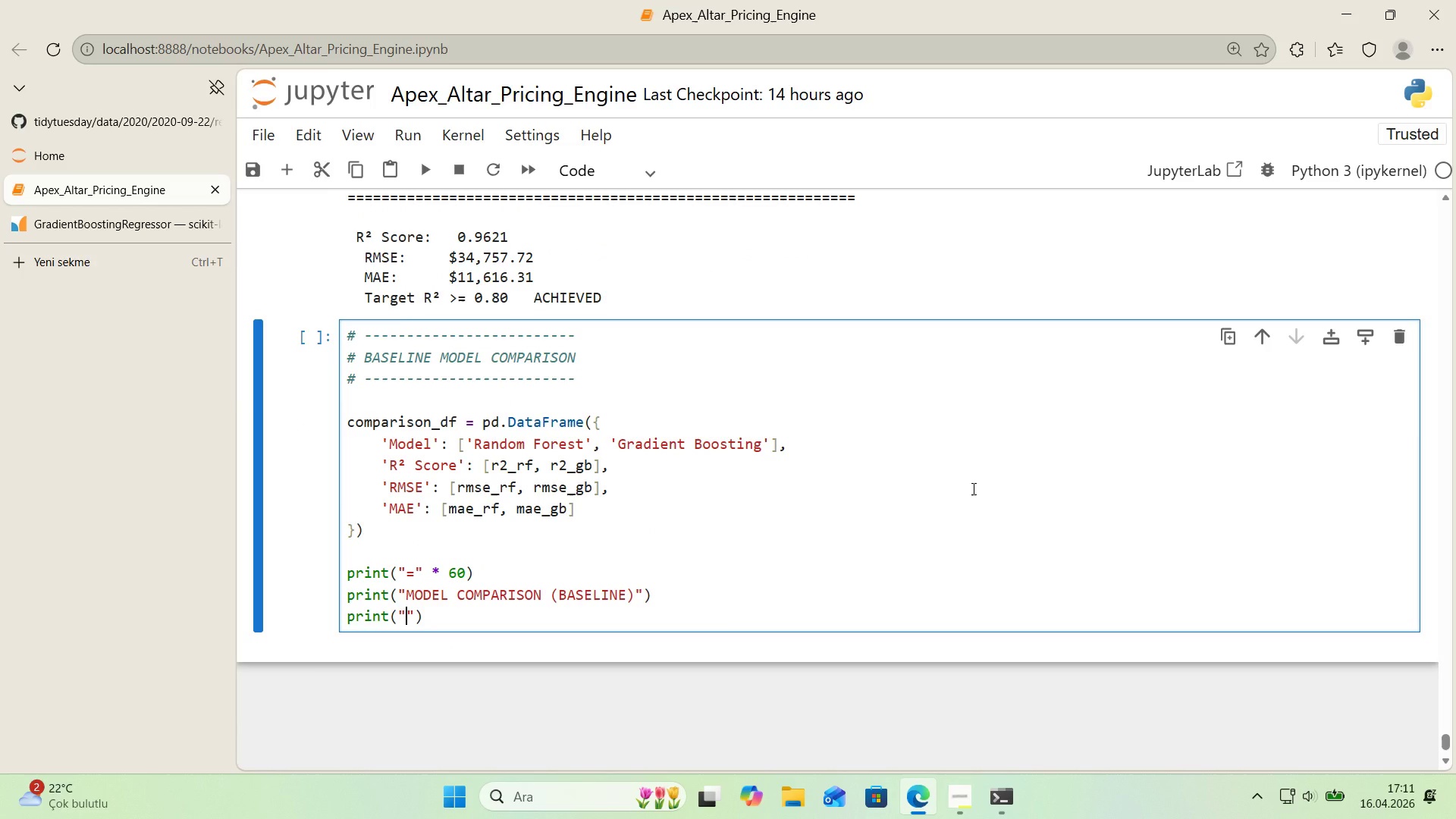 
key(Shift+0)
 